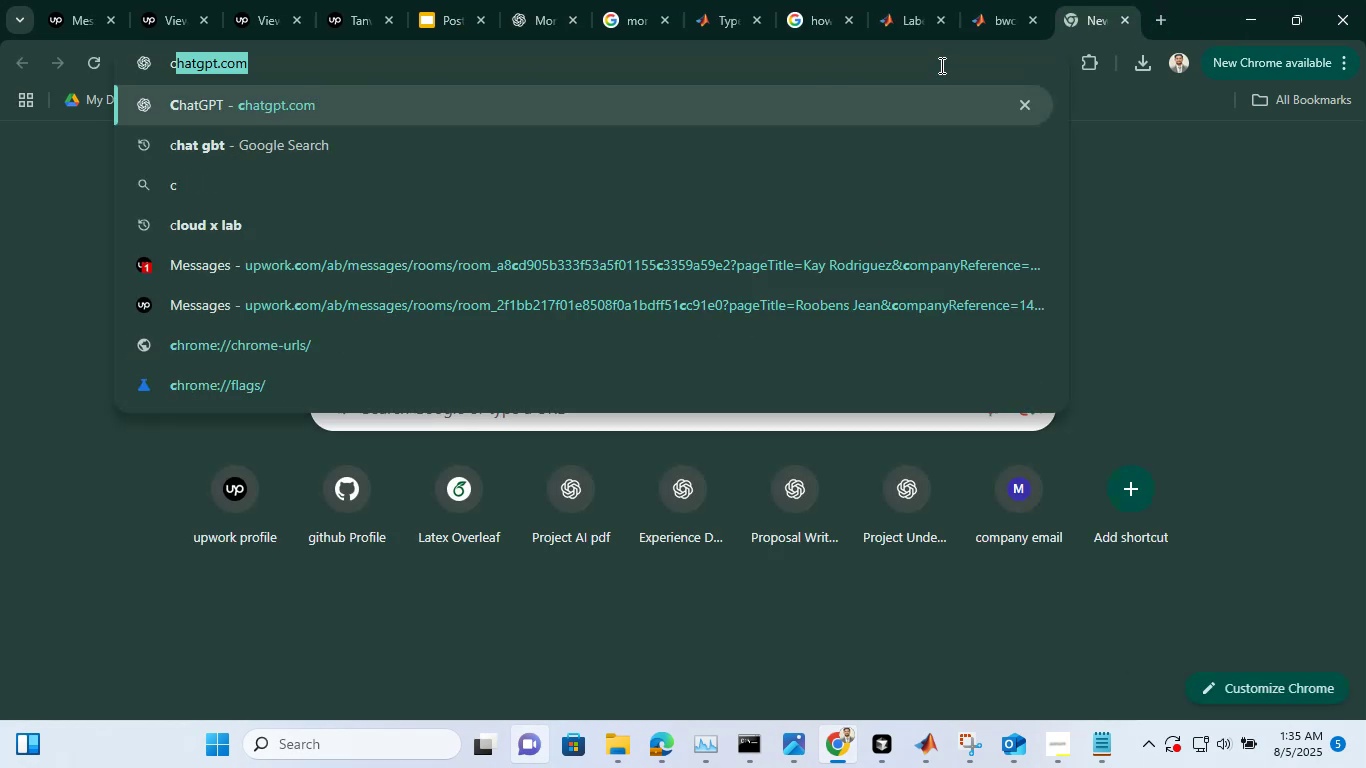 
type(omn)
key(Backspace)
key(Backspace)
type(nveto)
key(Backspace)
key(Backspace)
key(Backspace)
type(yos)
 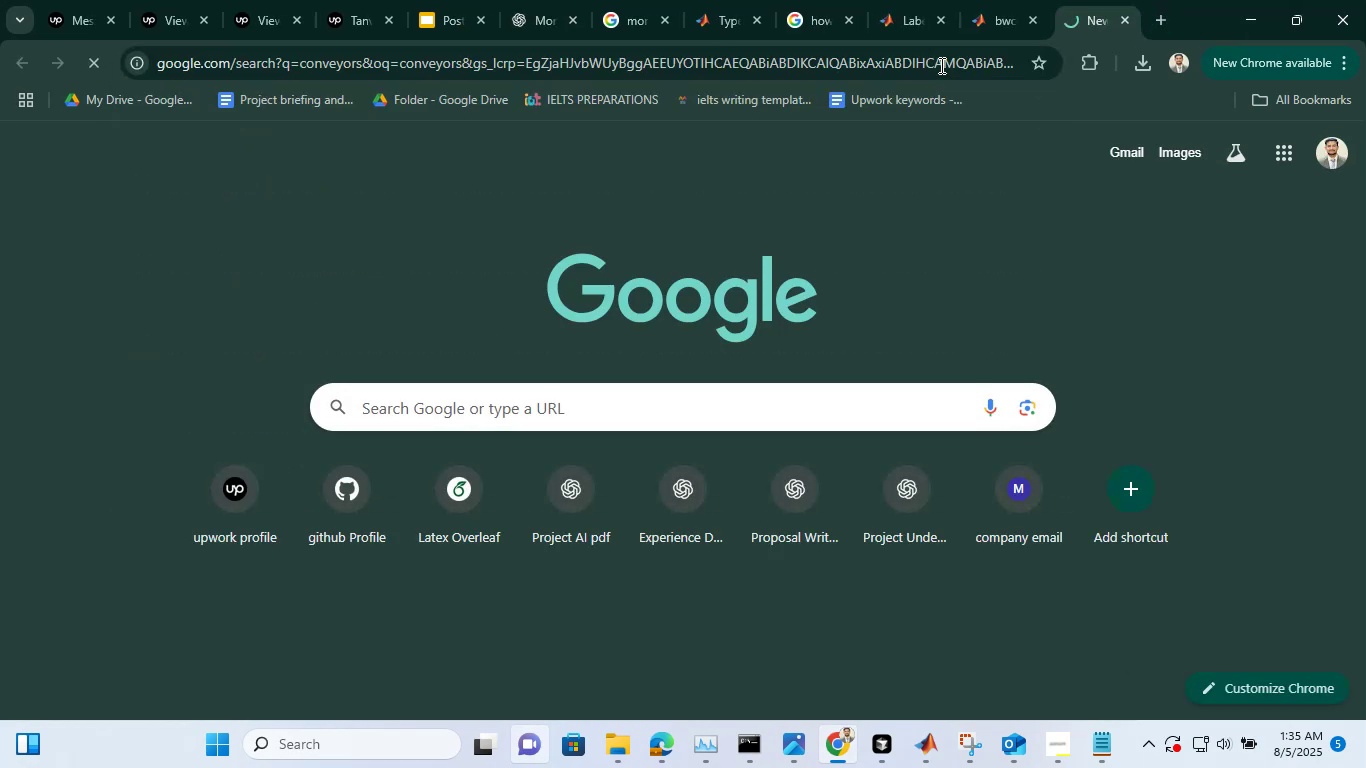 
key(Enter)
 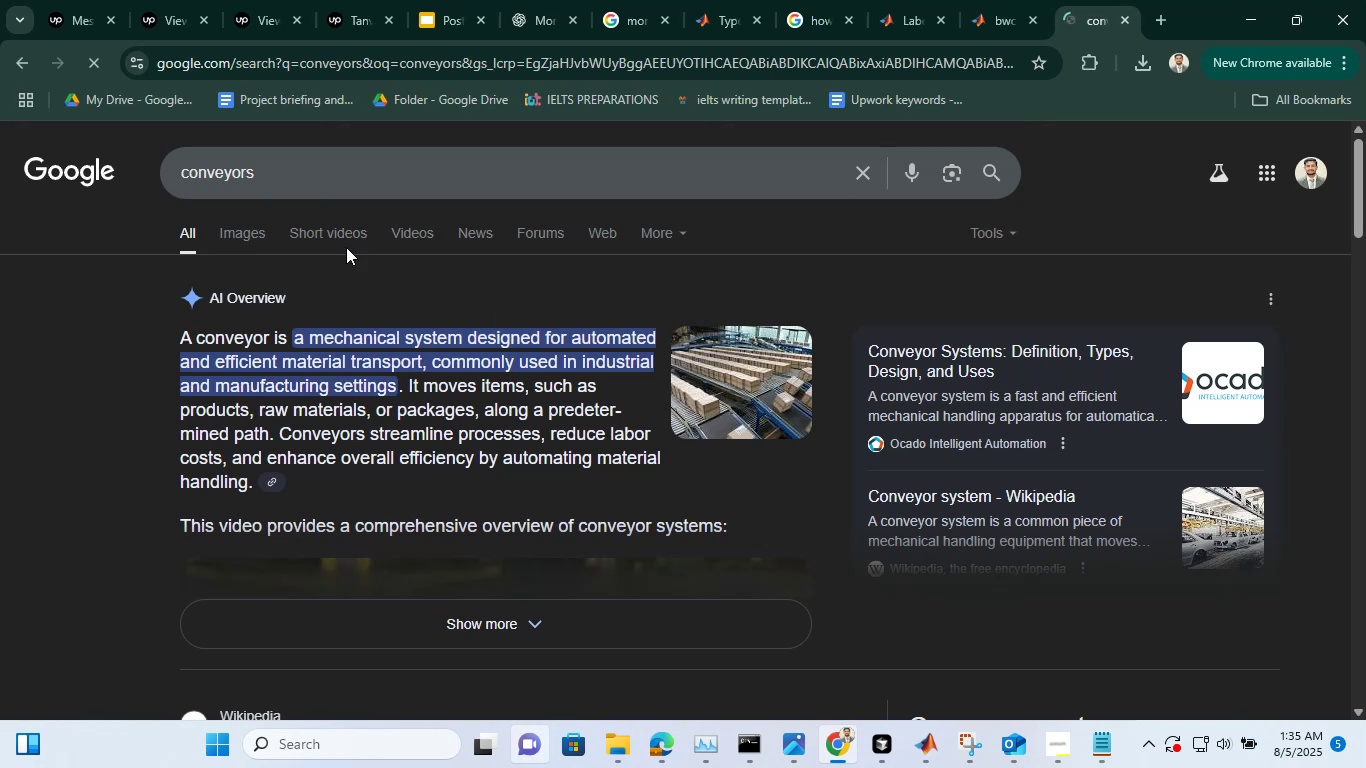 
left_click([250, 238])
 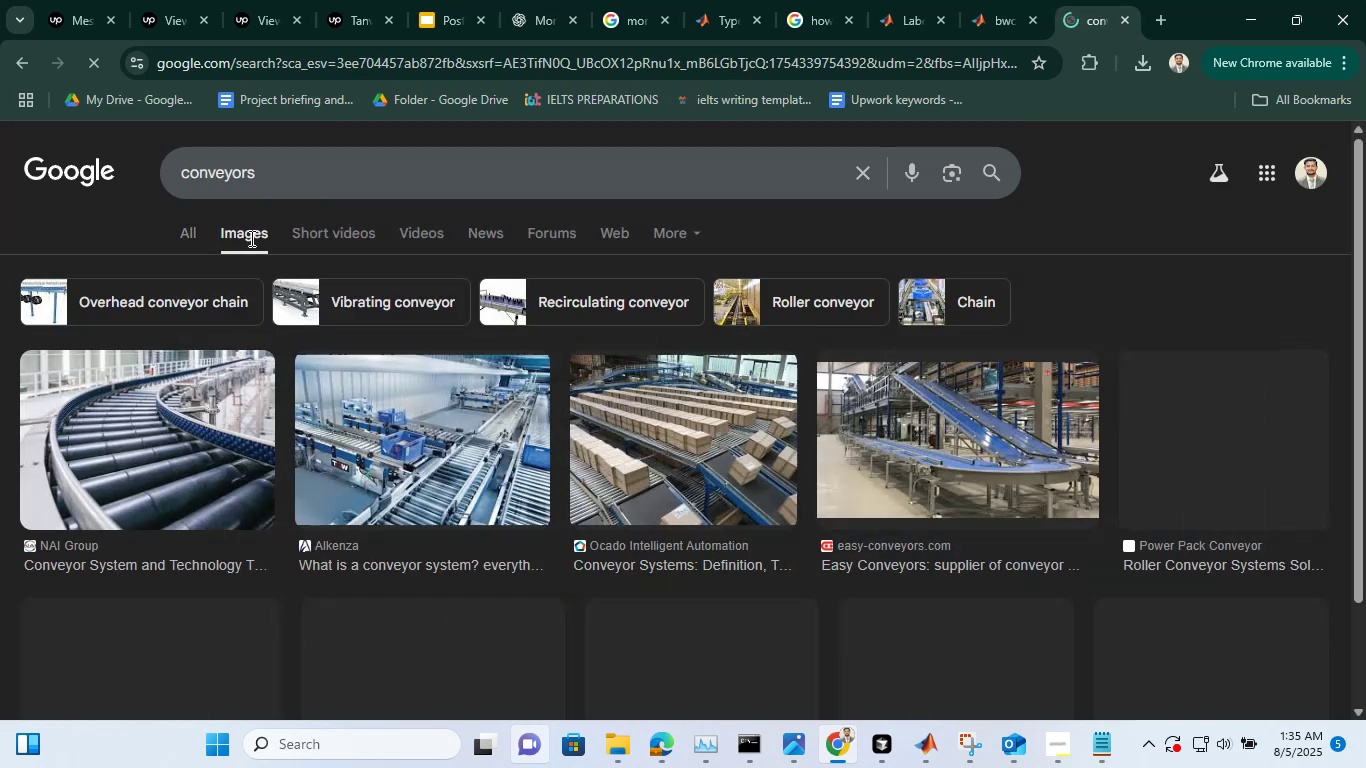 
scroll: coordinate [417, 436], scroll_direction: down, amount: 2.0
 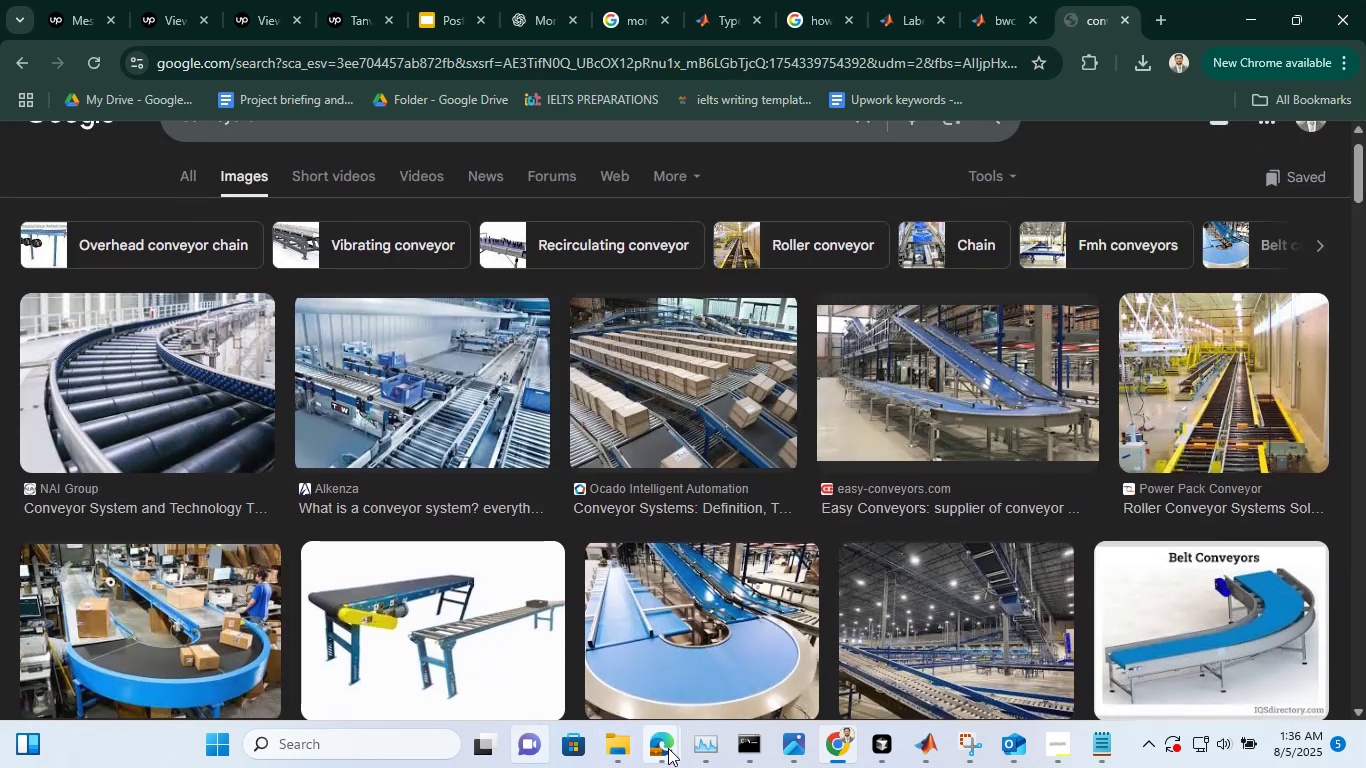 
left_click([668, 748])
 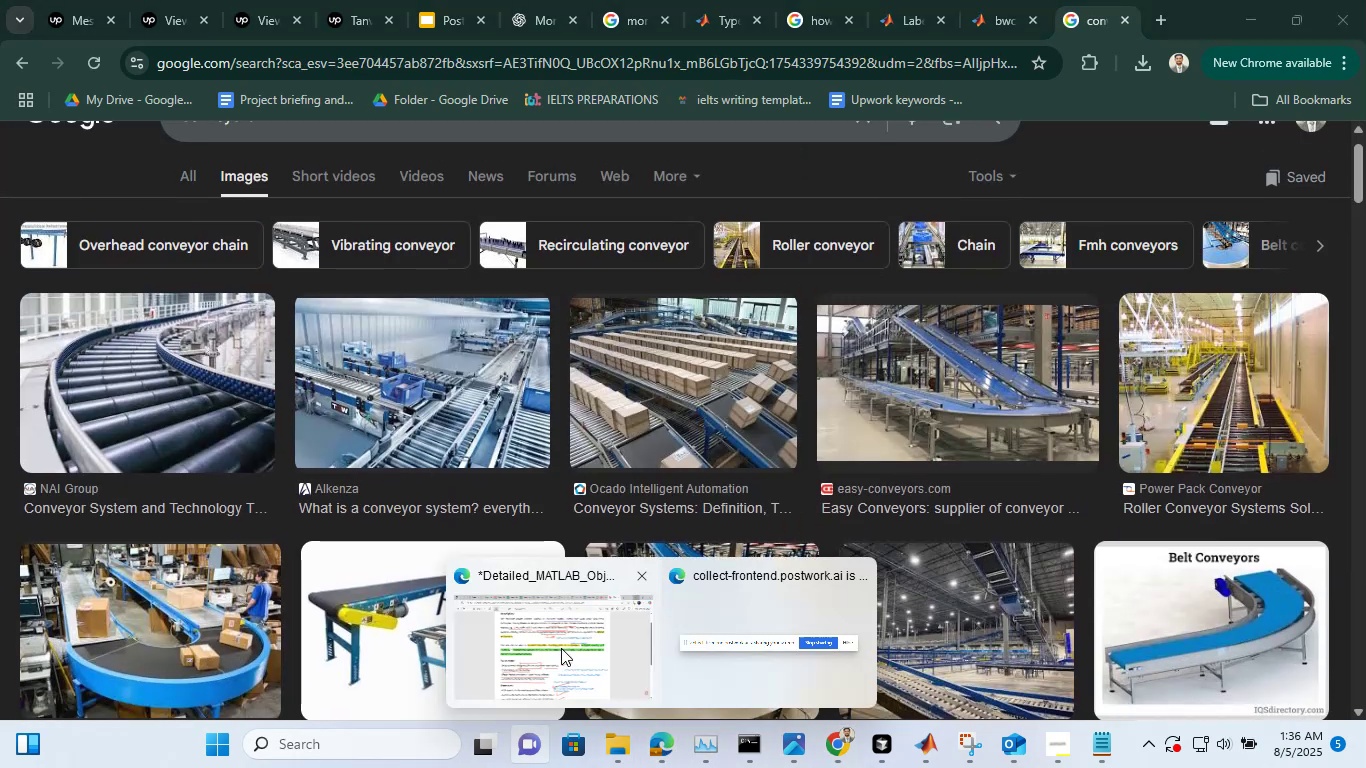 
left_click([561, 648])
 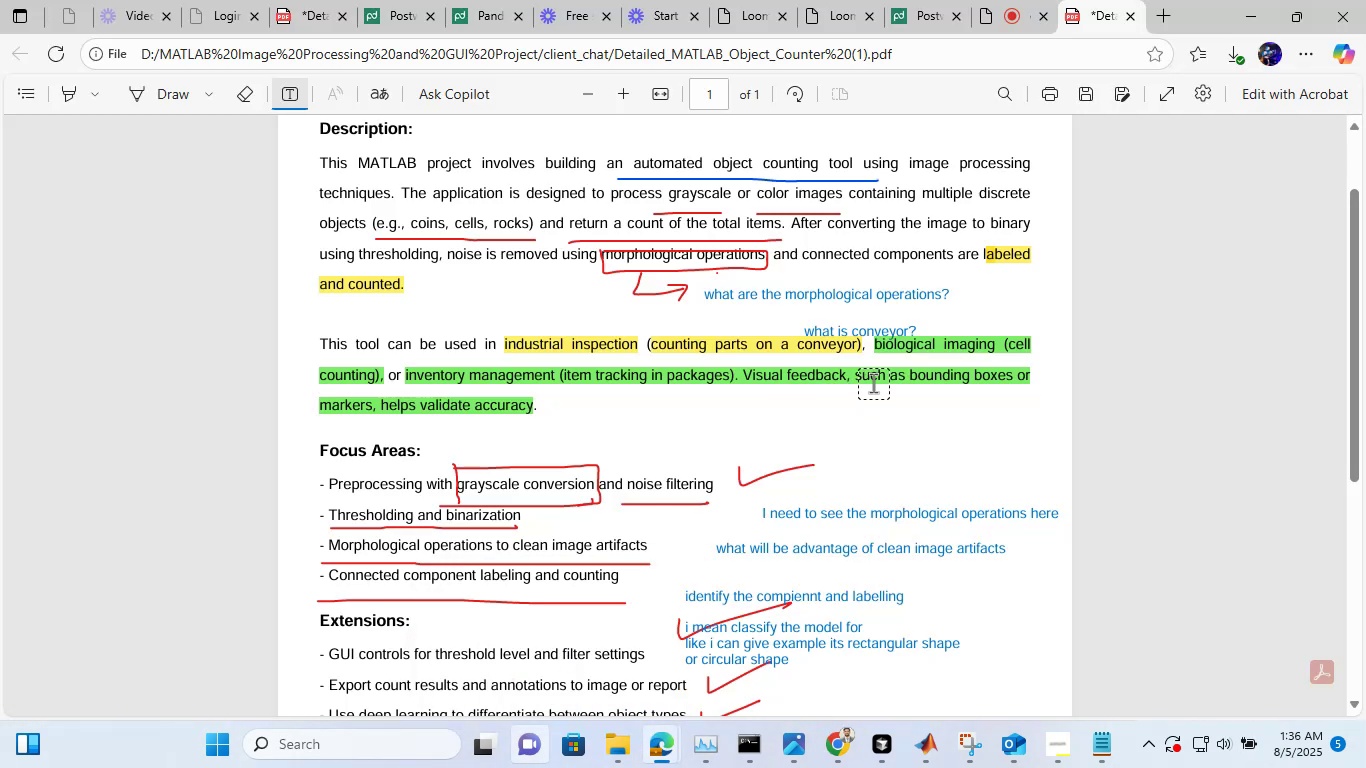 
left_click([874, 384])
 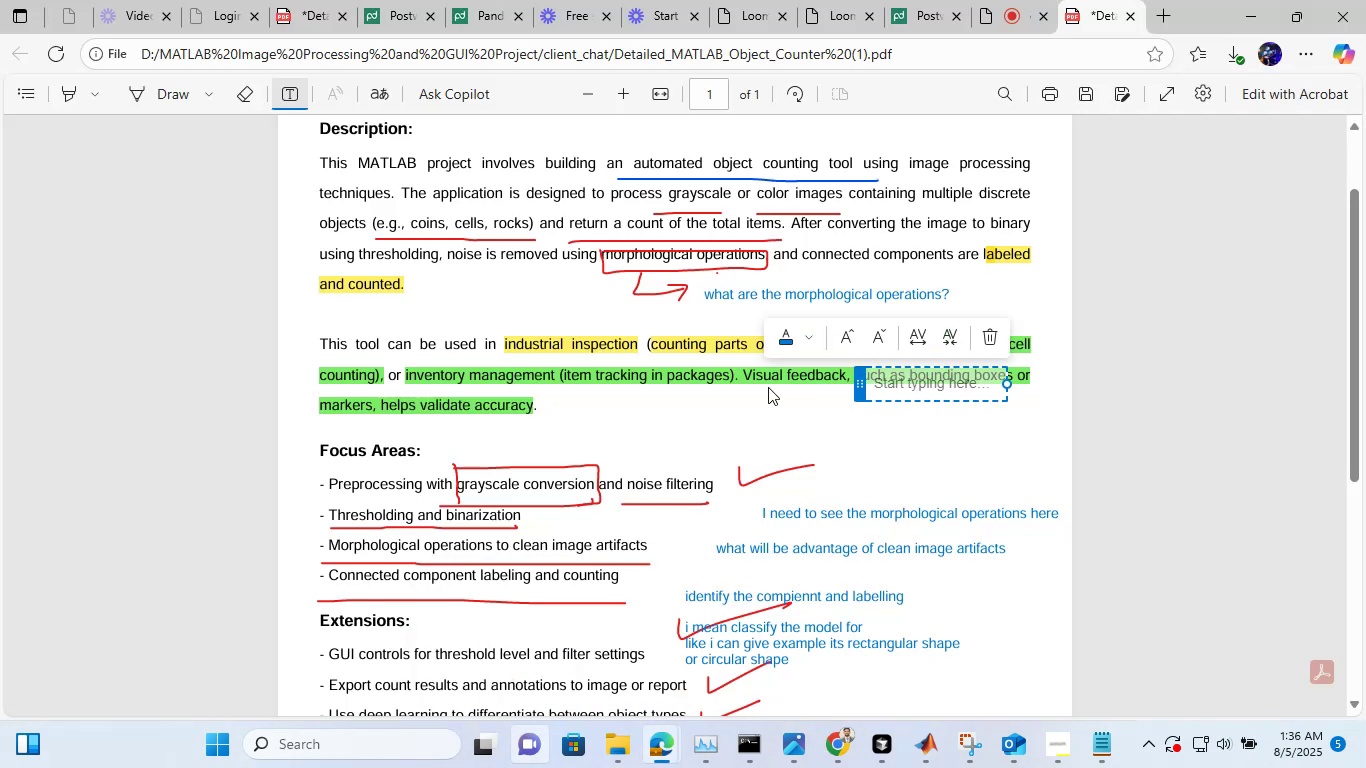 
left_click([768, 387])
 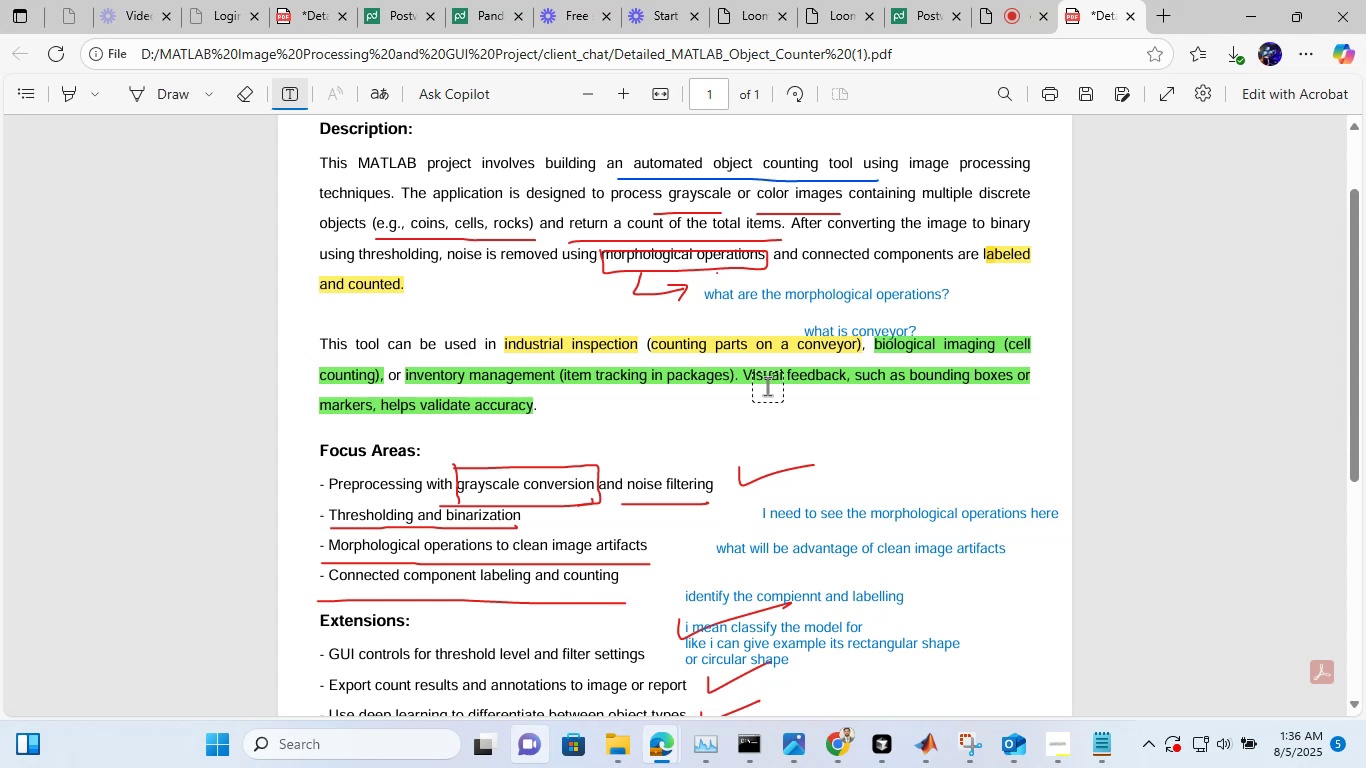 
scroll: coordinate [768, 387], scroll_direction: none, amount: 0.0
 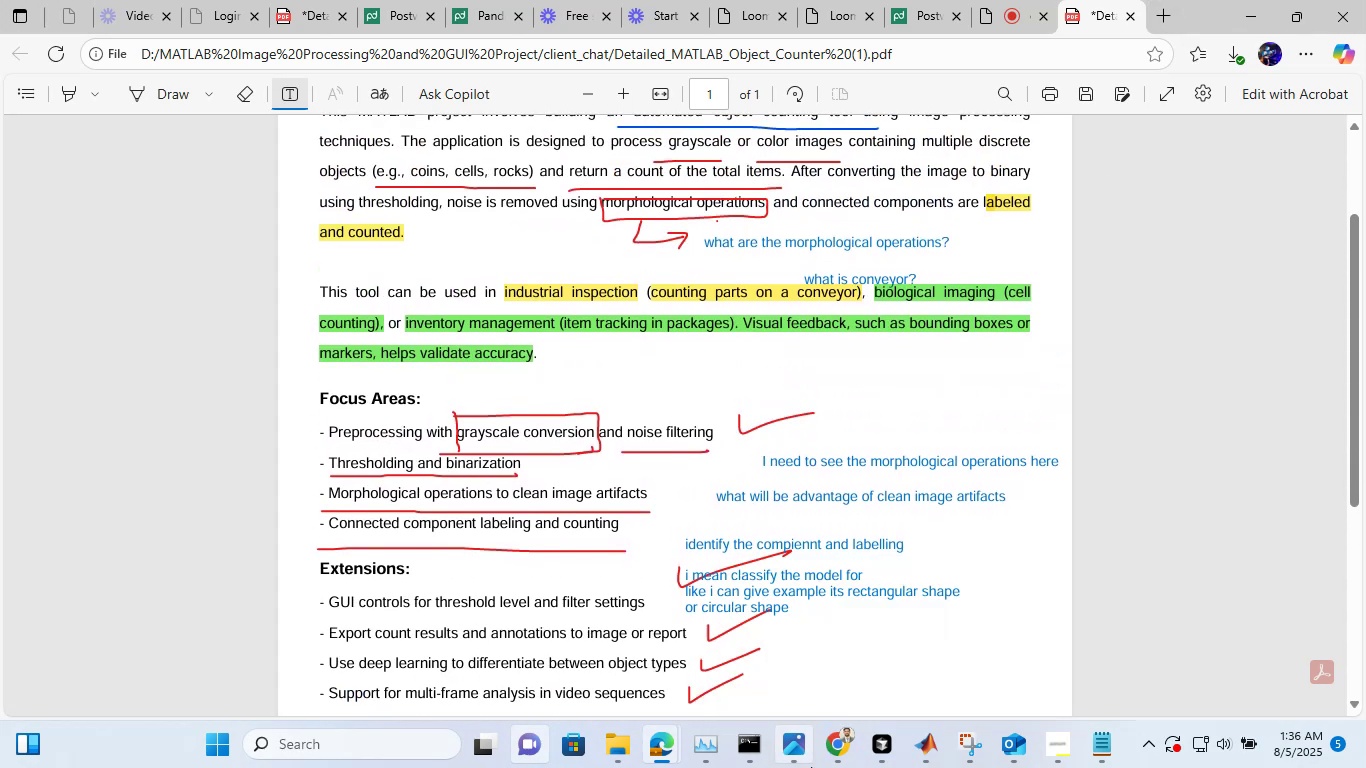 
wait(6.7)
 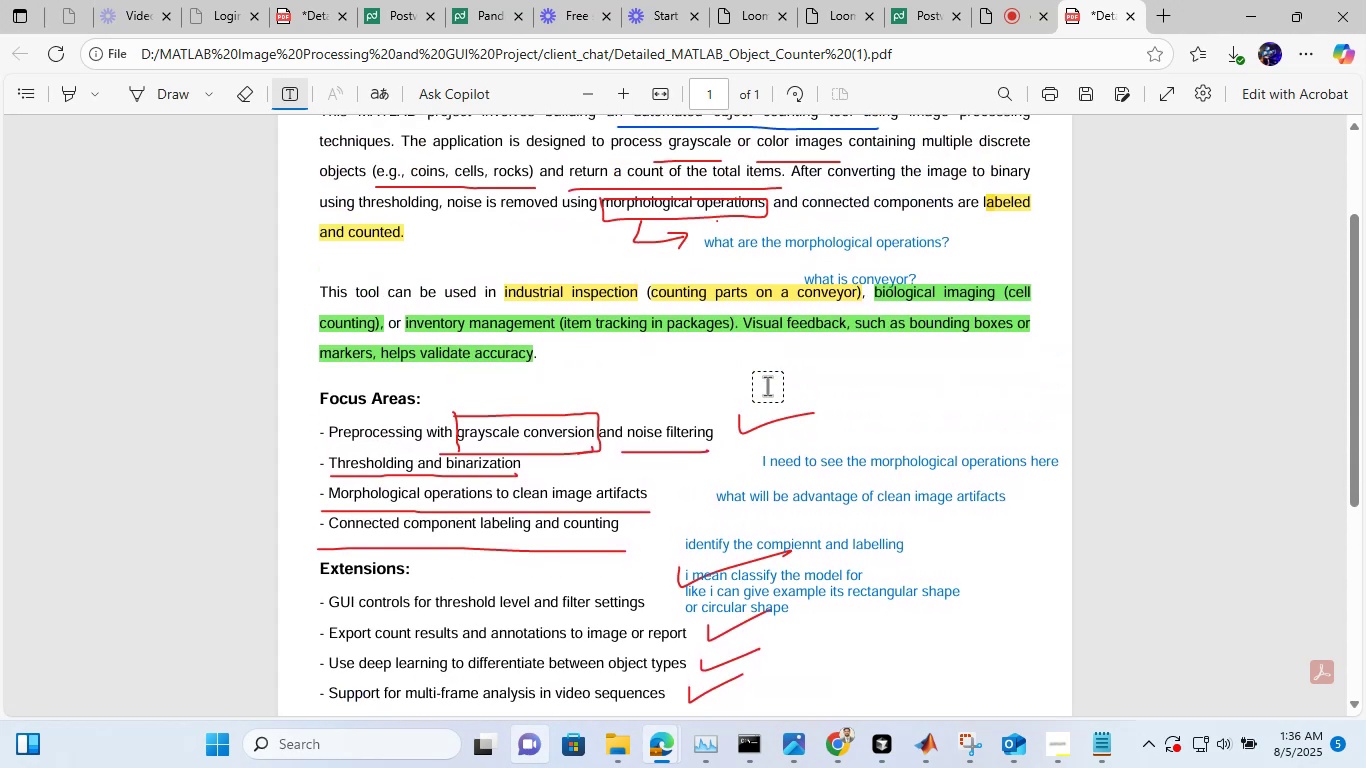 
left_click([844, 761])
 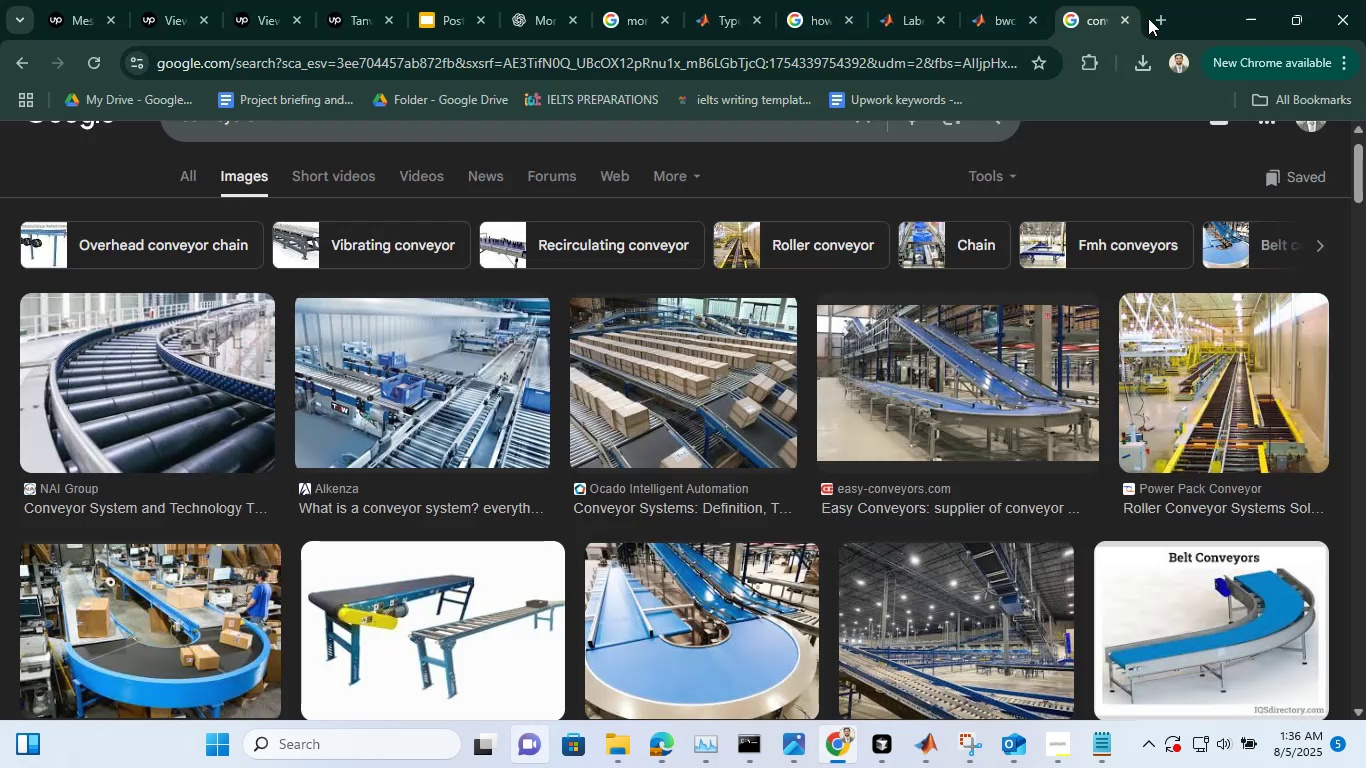 
left_click([1149, 18])
 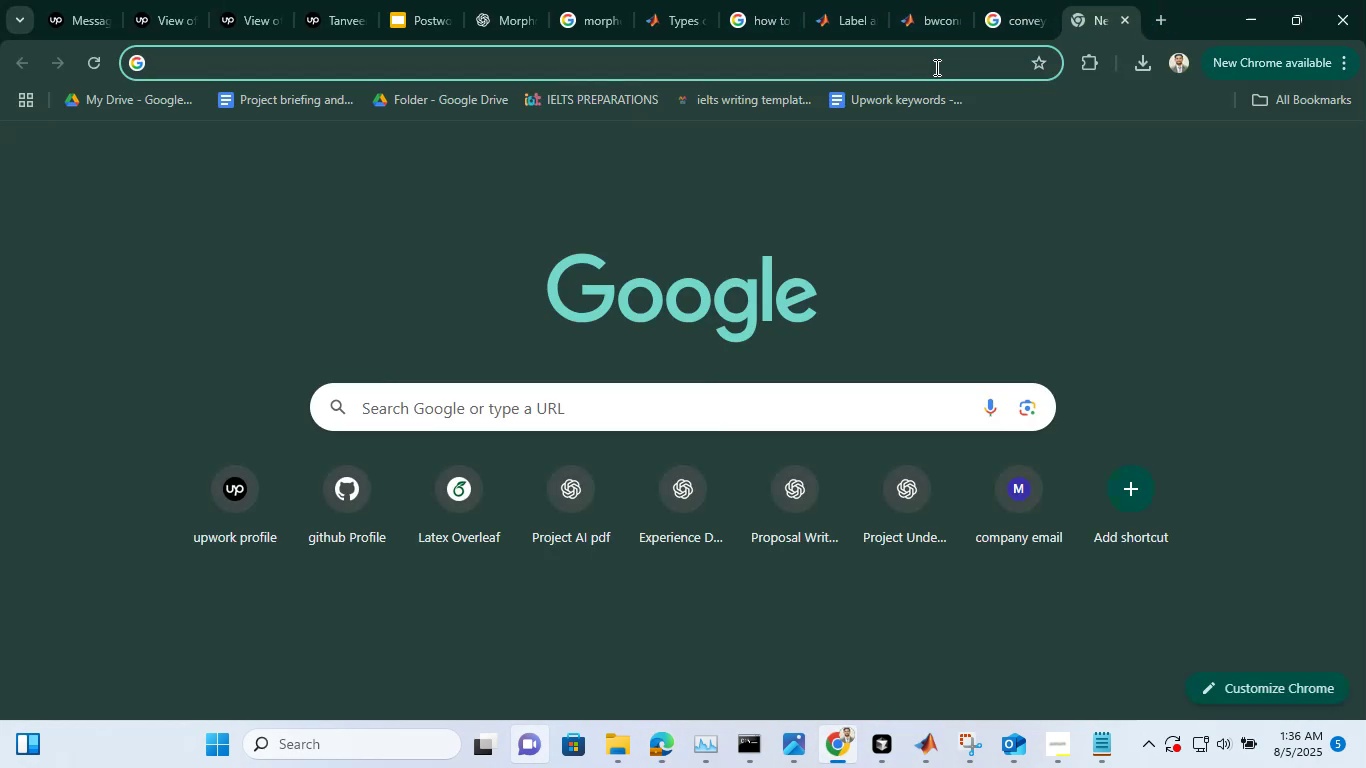 
left_click([935, 67])
 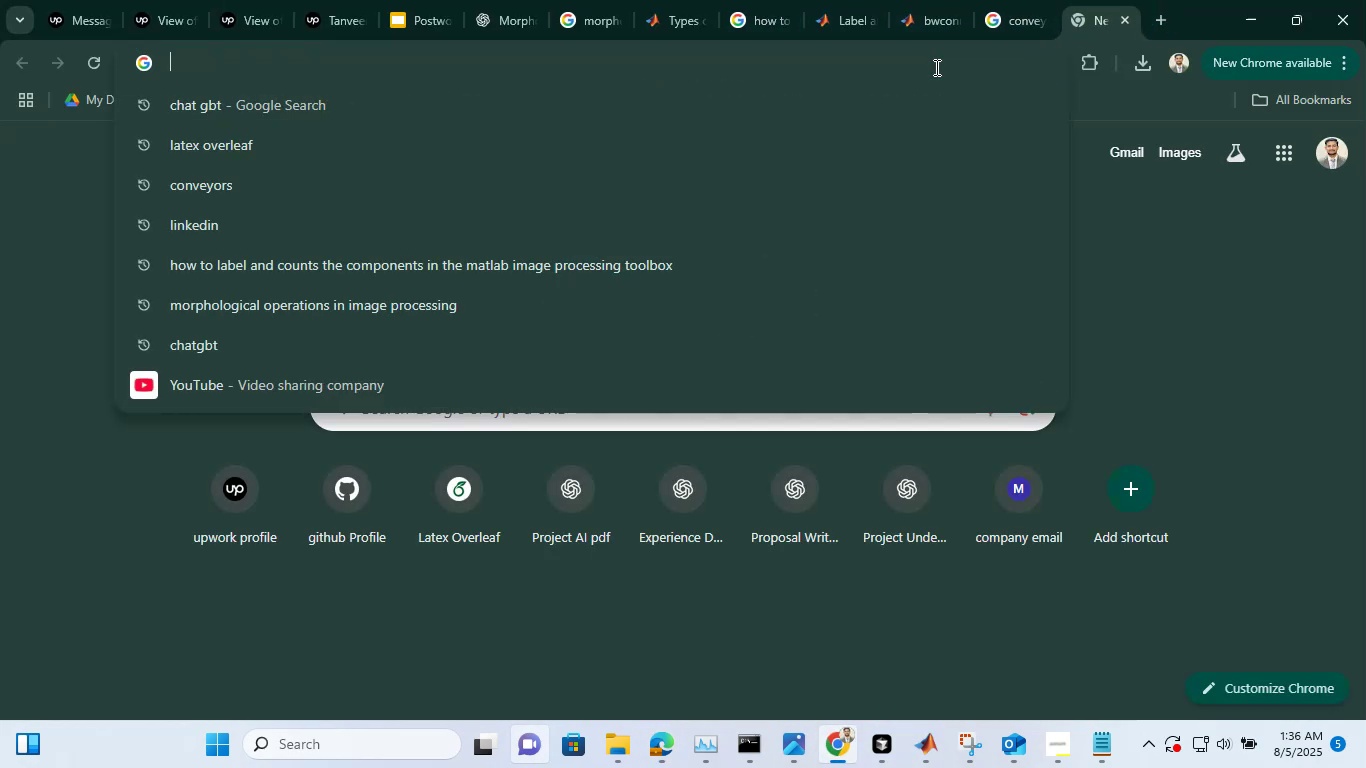 
type(biologiv)
key(Backspace)
type(cal image )
key(Backspace)
key(Backspace)
type(ing and cell counting )
 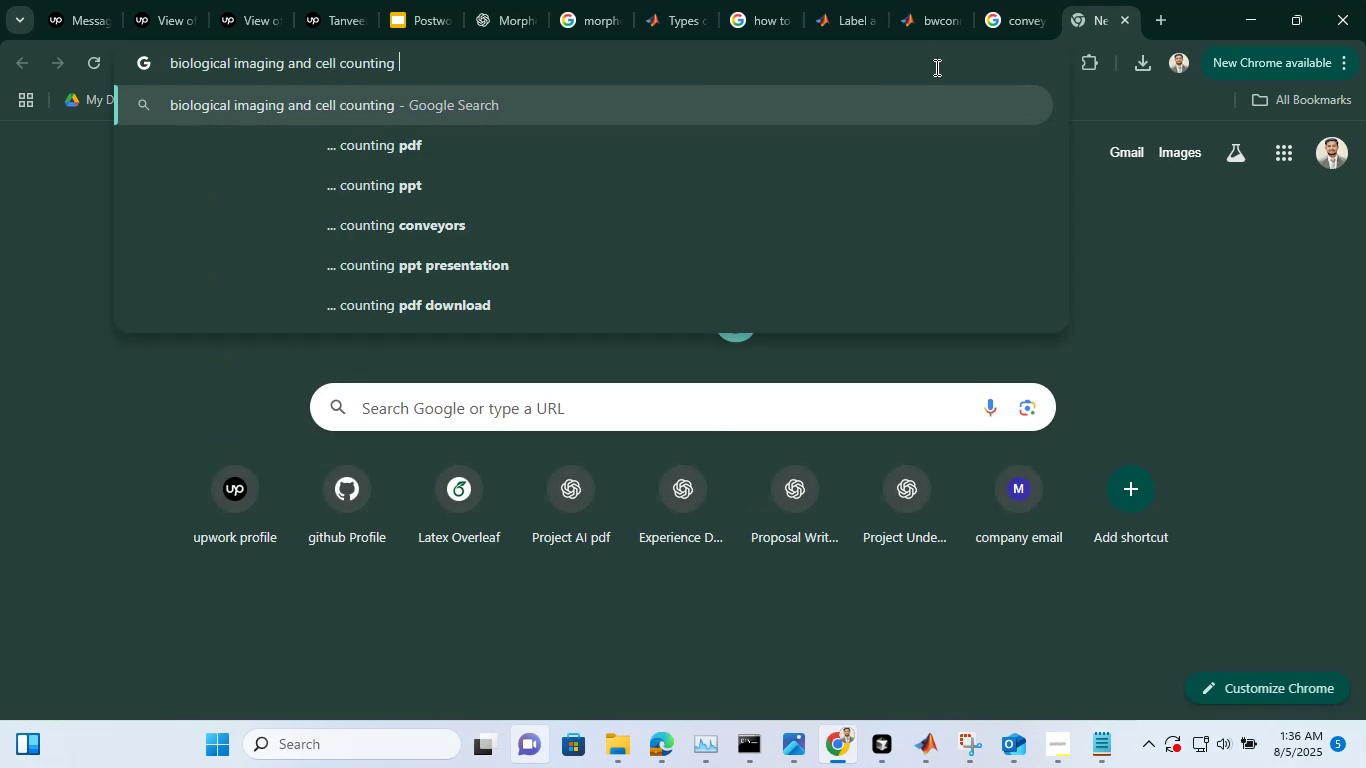 
key(Enter)
 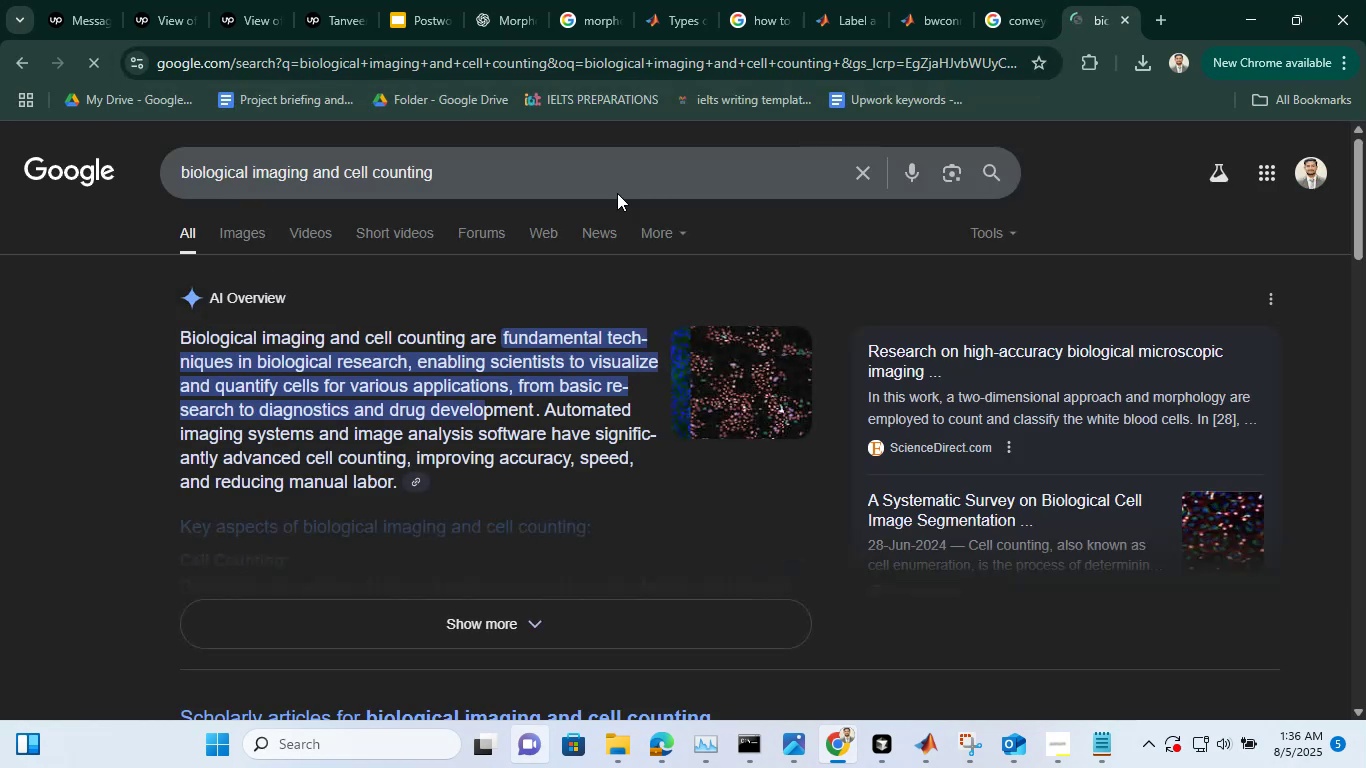 
left_click([601, 176])
 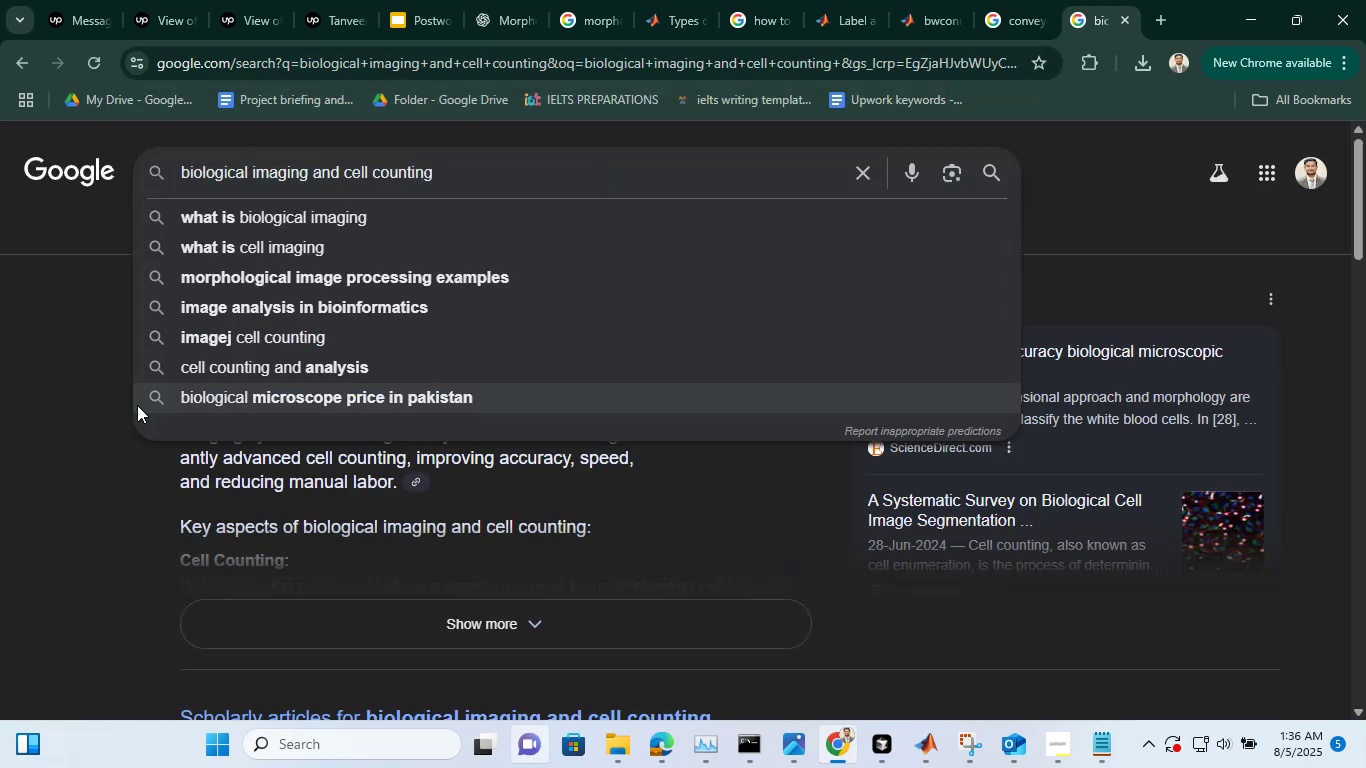 
left_click([137, 405])
 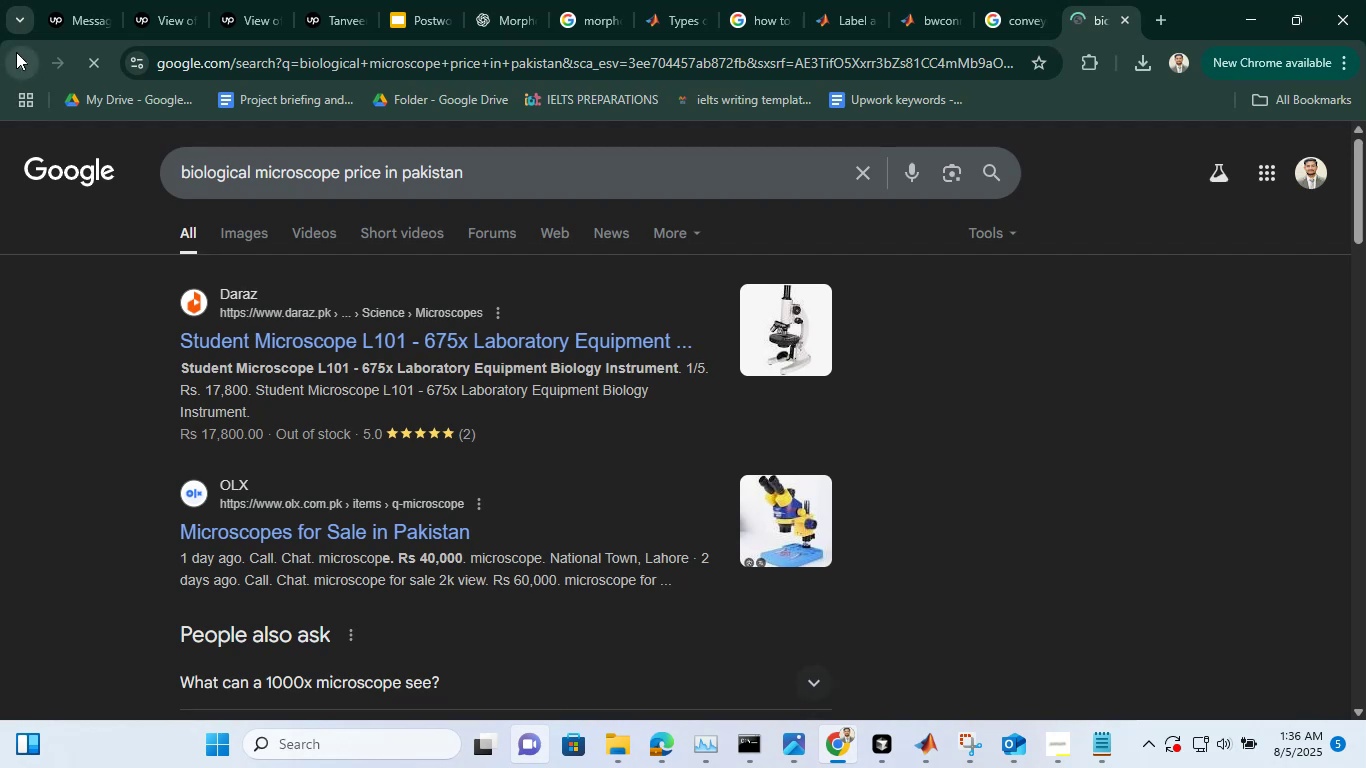 
left_click([16, 61])
 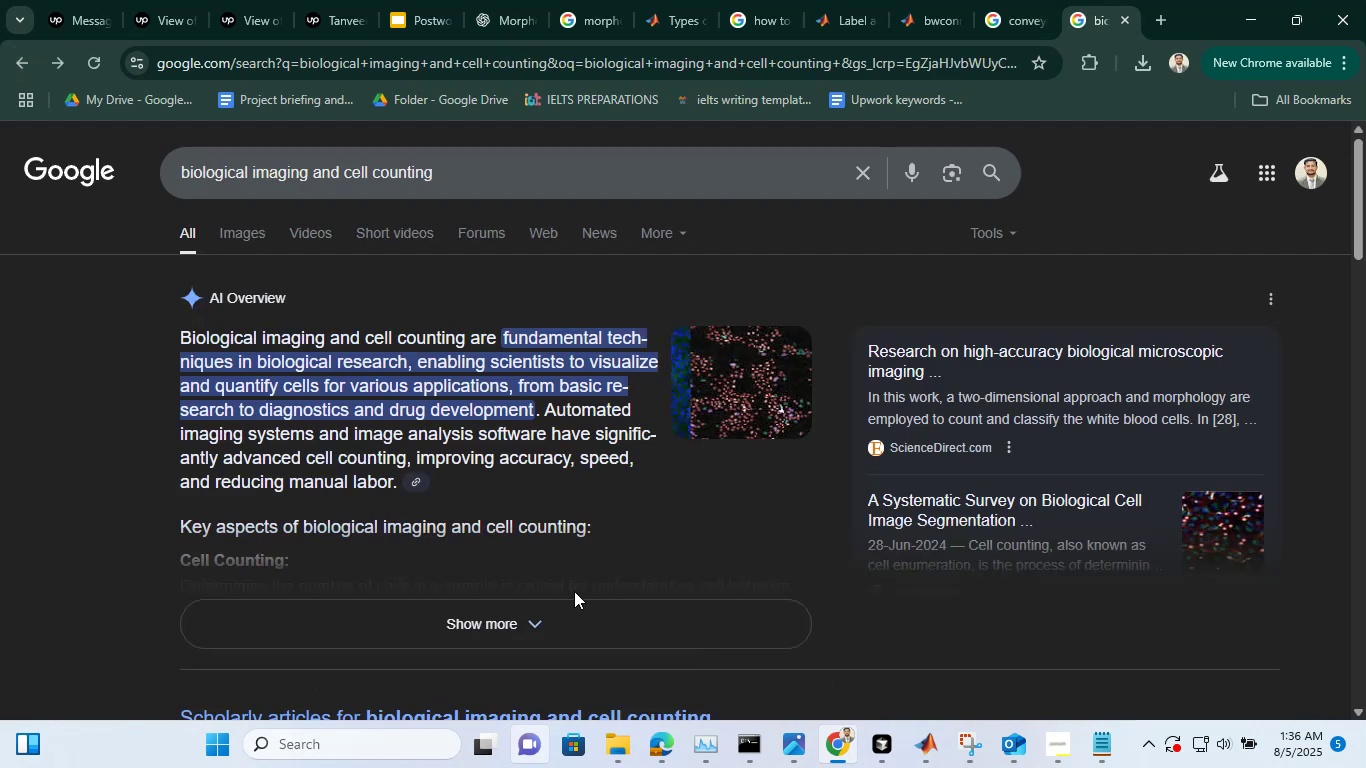 
left_click([574, 605])
 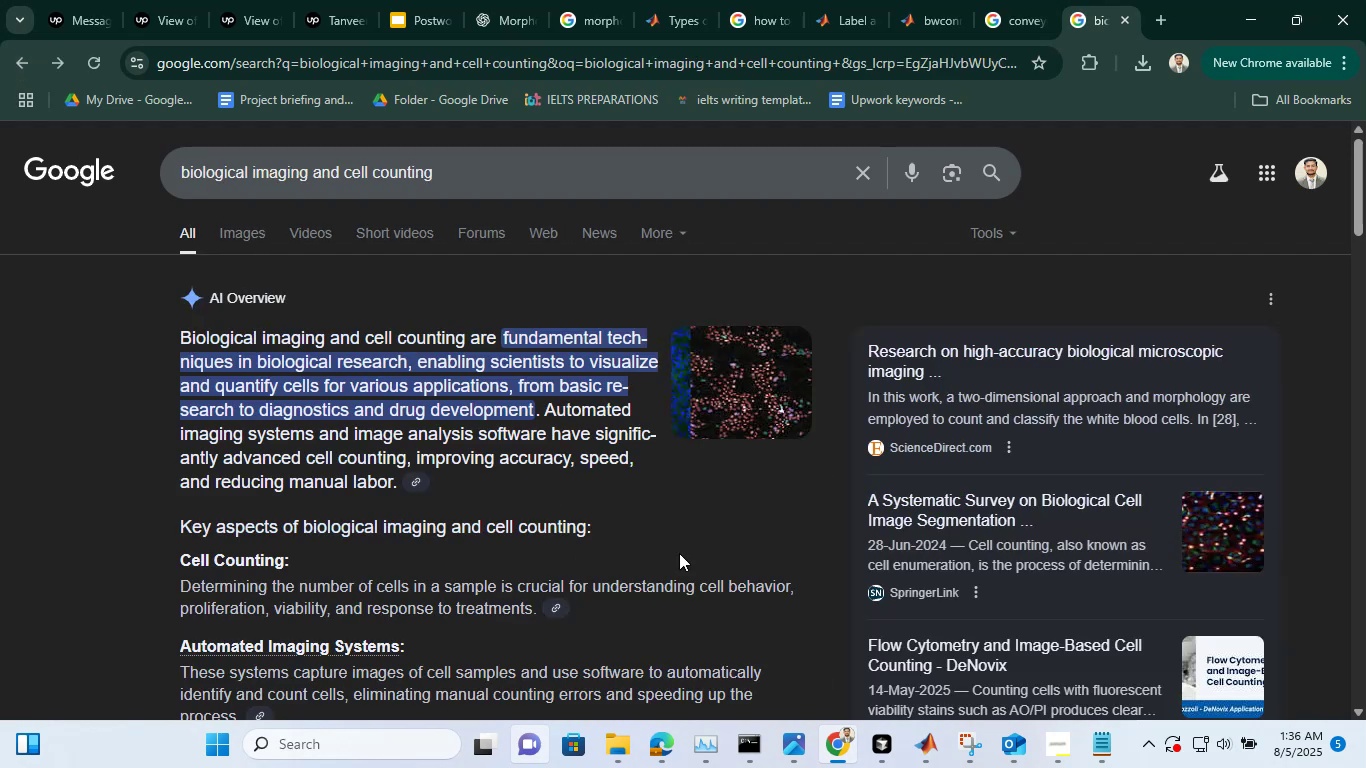 
scroll: coordinate [679, 553], scroll_direction: down, amount: 1.0
 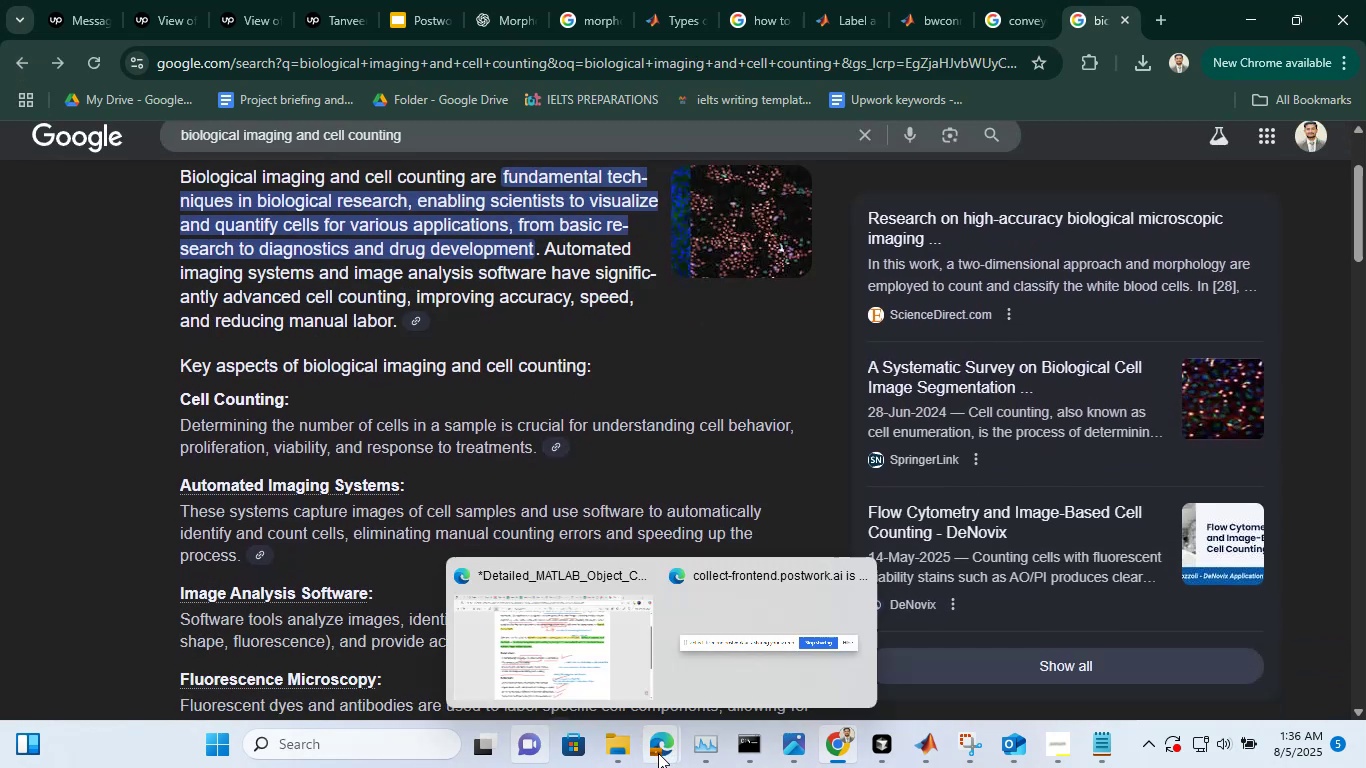 
left_click([658, 753])
 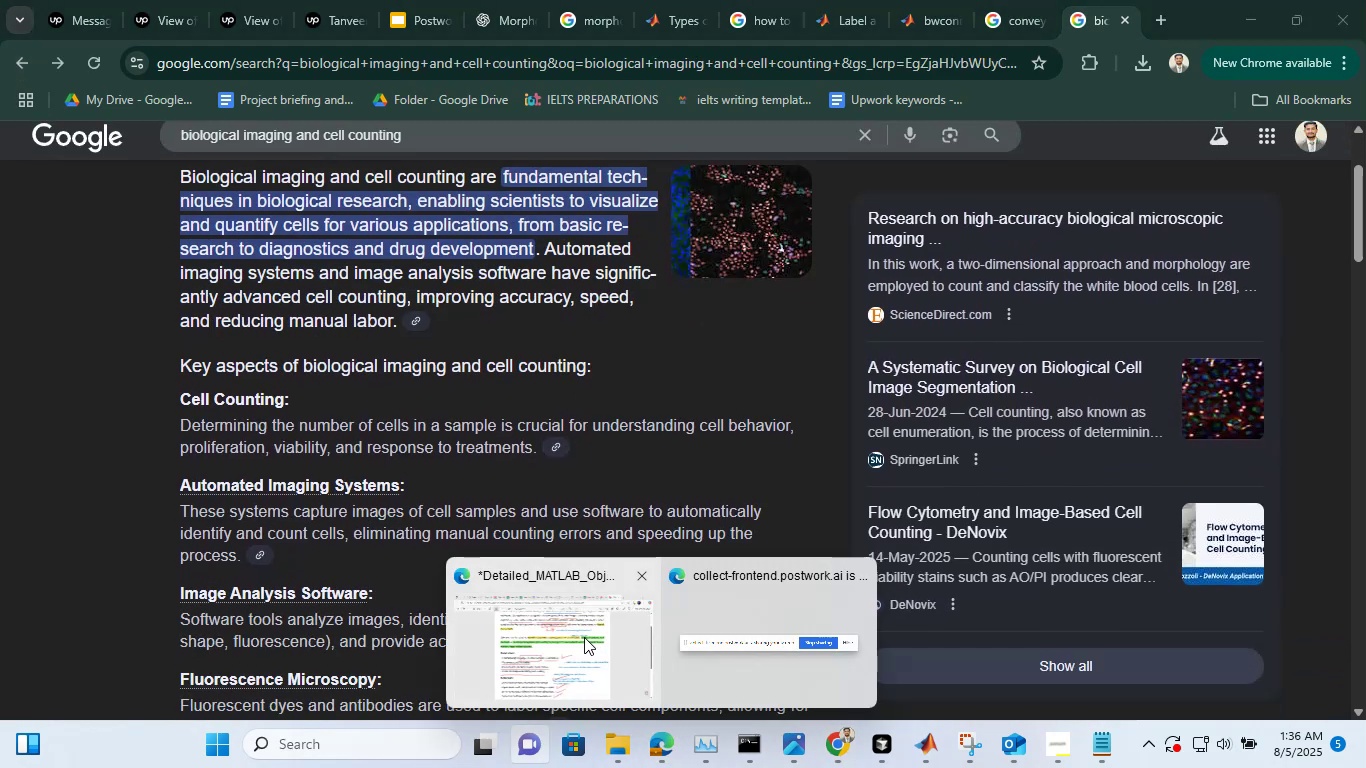 
left_click([584, 637])
 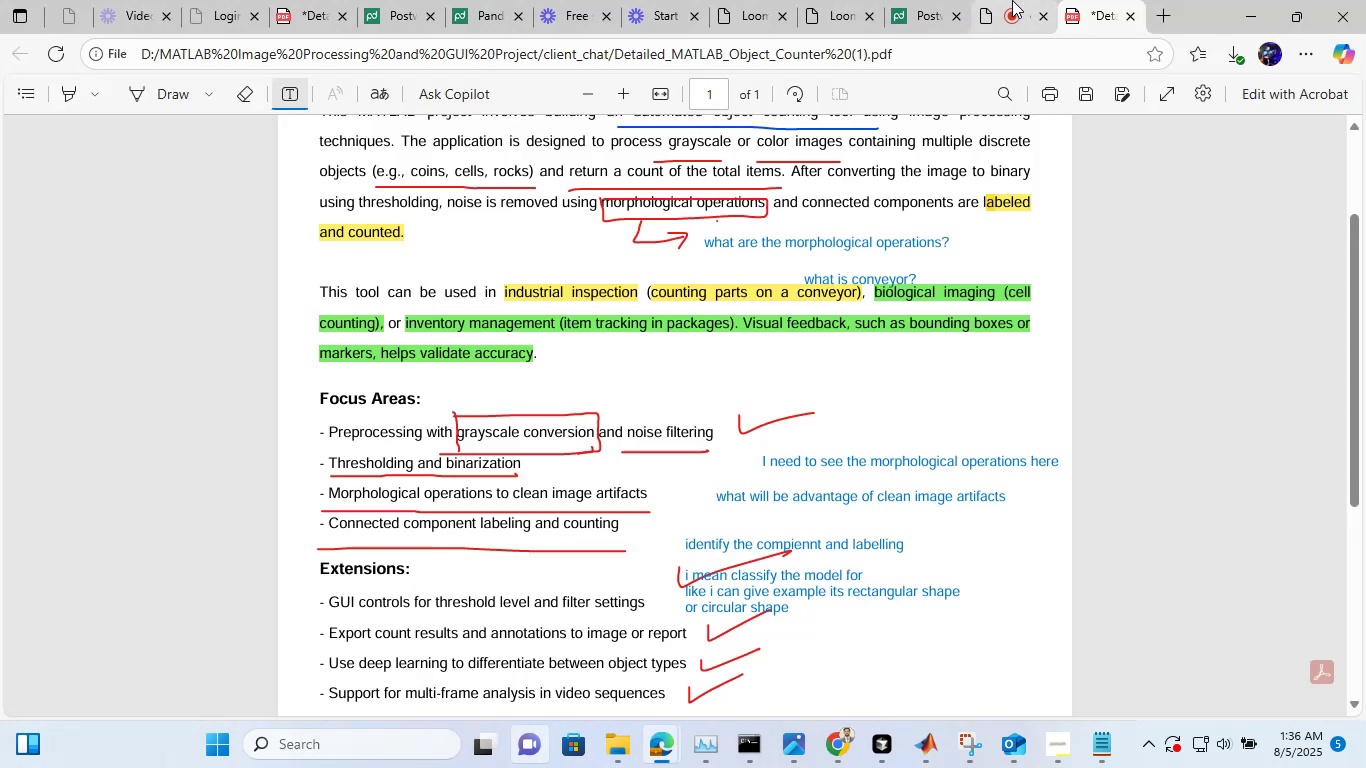 
left_click([1012, 0])
 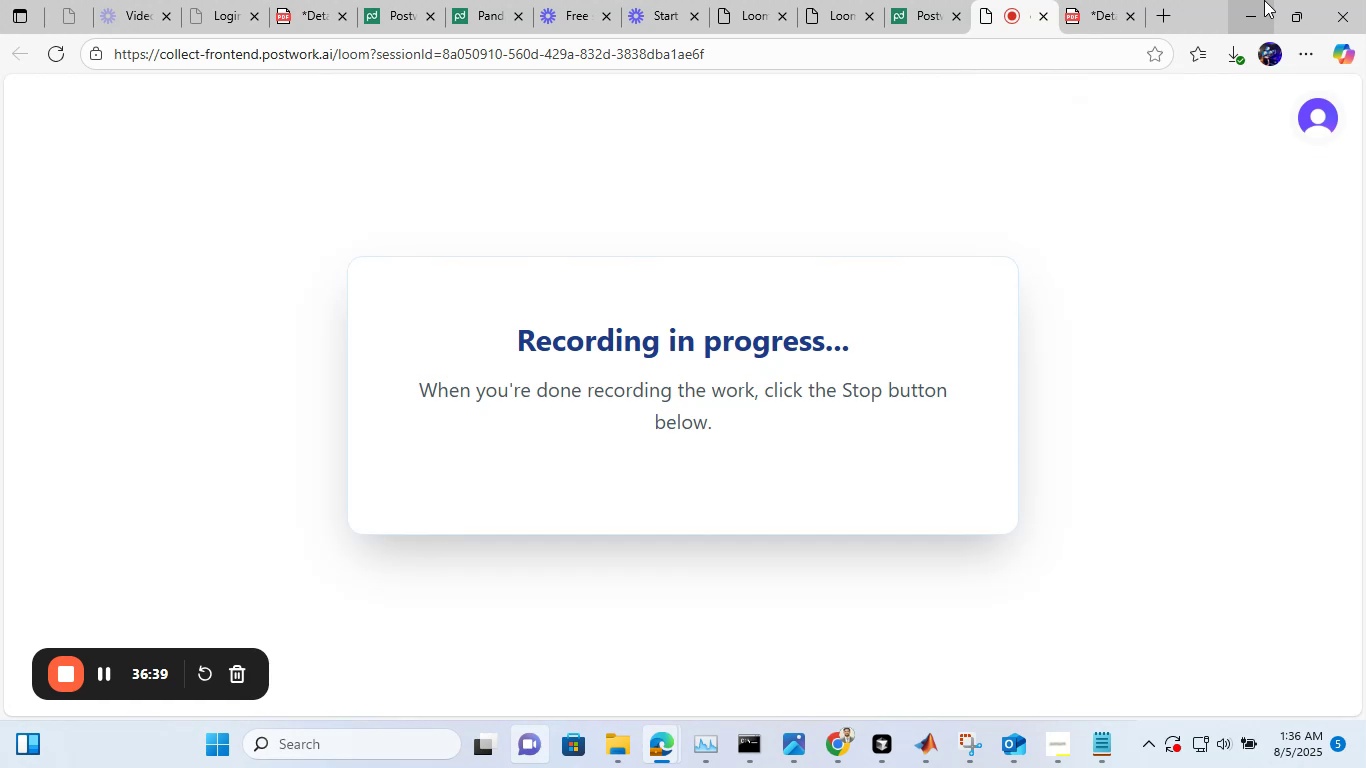 
left_click([1264, 0])
 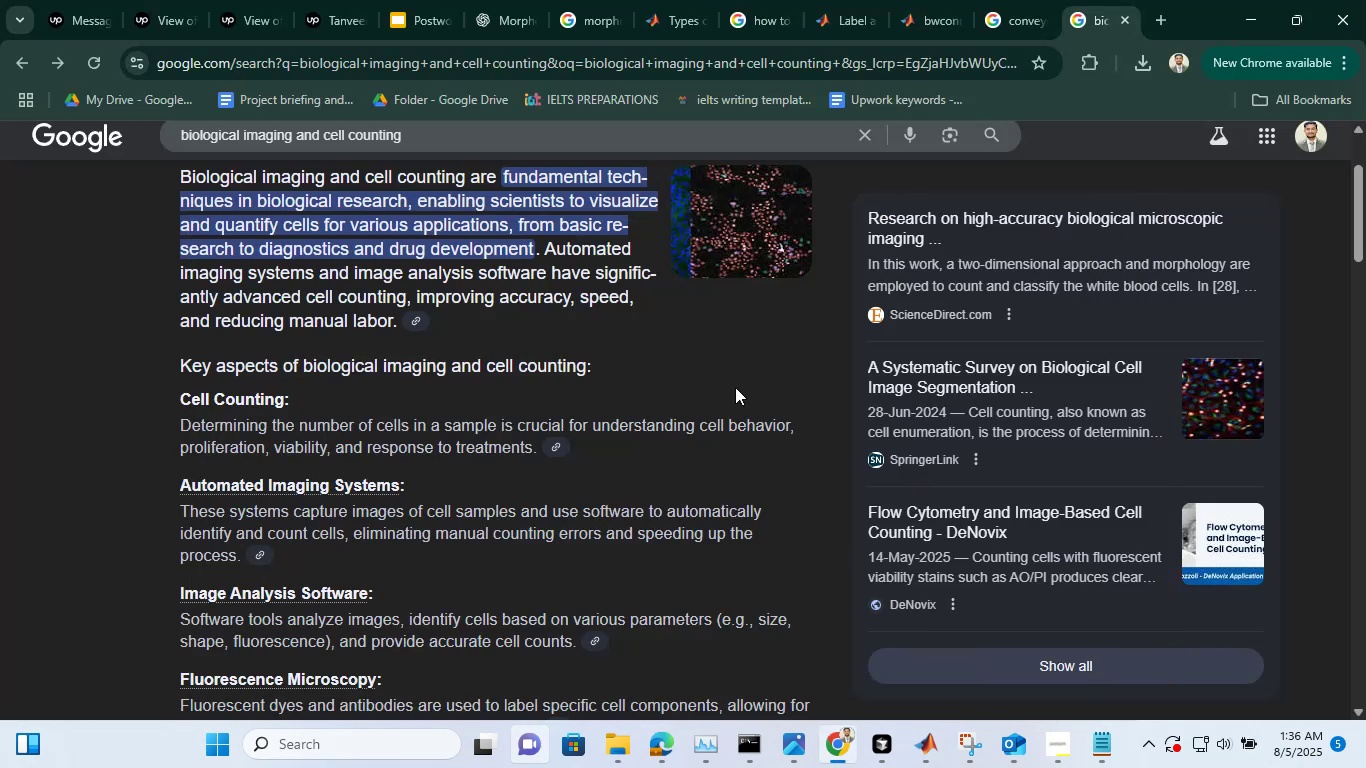 
scroll: coordinate [736, 386], scroll_direction: down, amount: 1.0
 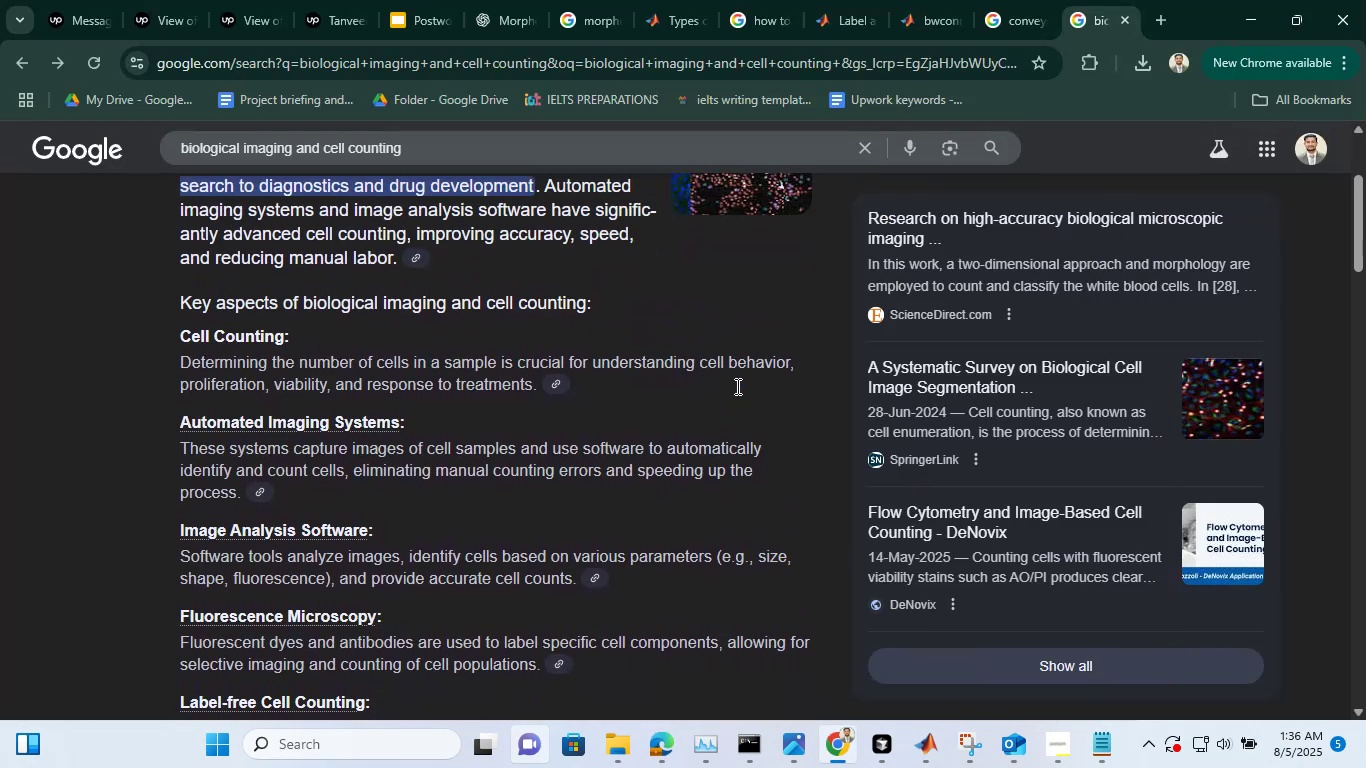 
scroll: coordinate [736, 386], scroll_direction: none, amount: 0.0
 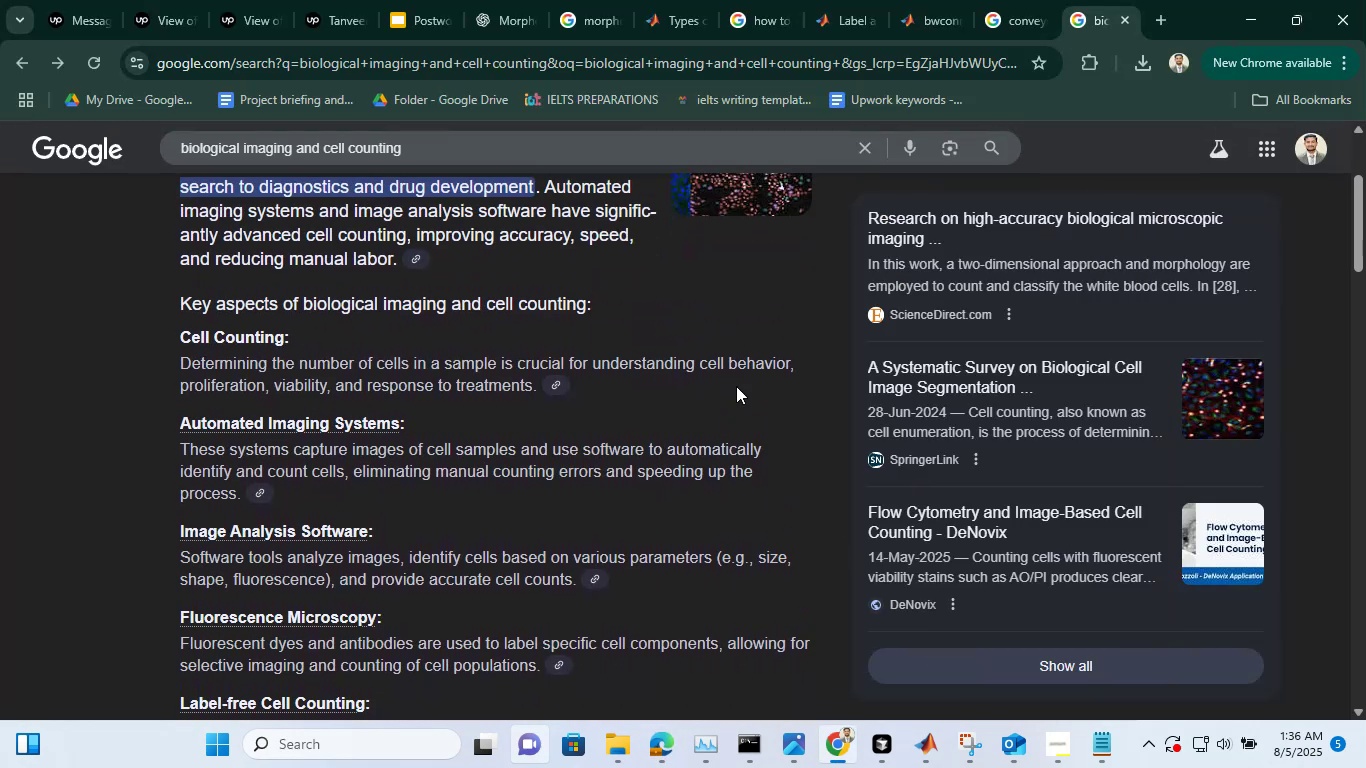 
scroll: coordinate [736, 386], scroll_direction: down, amount: 8.0
 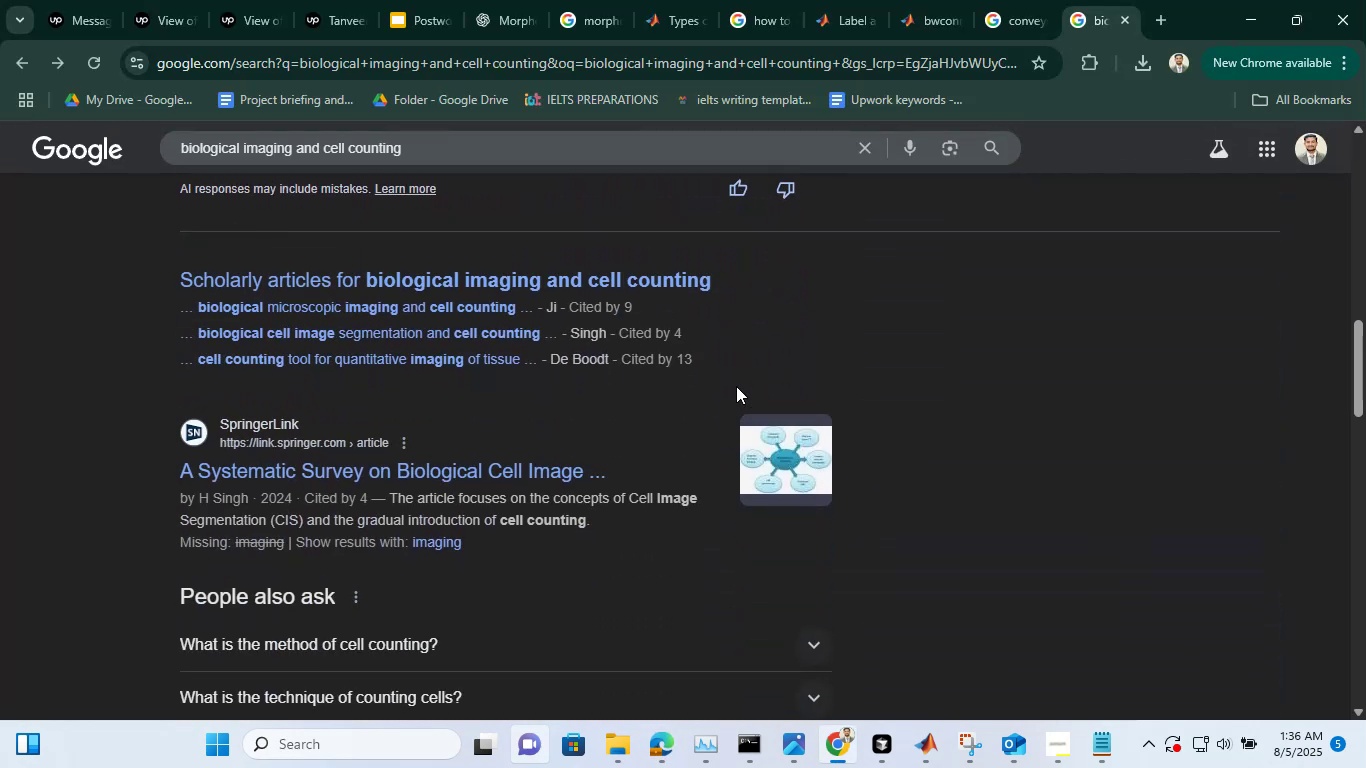 
scroll: coordinate [736, 386], scroll_direction: up, amount: 12.0
 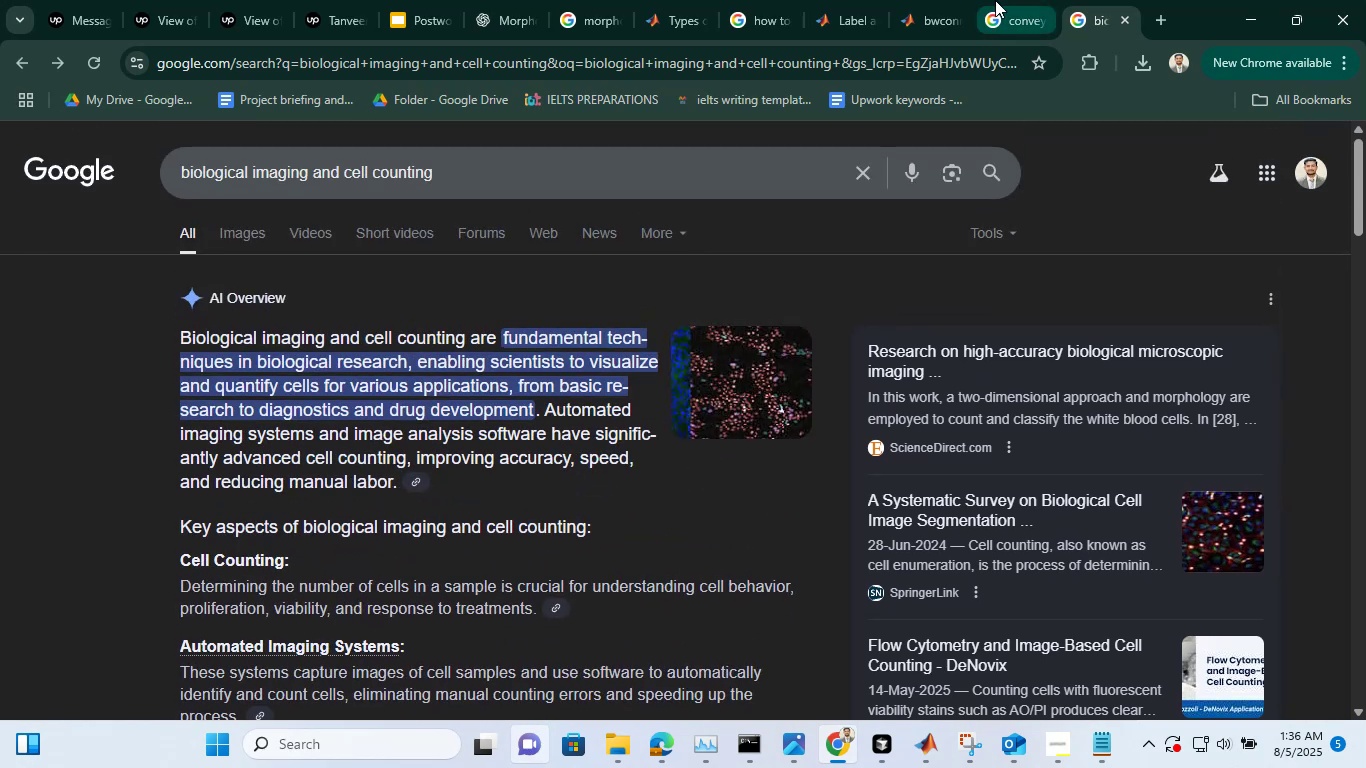 
left_click([1010, 0])
 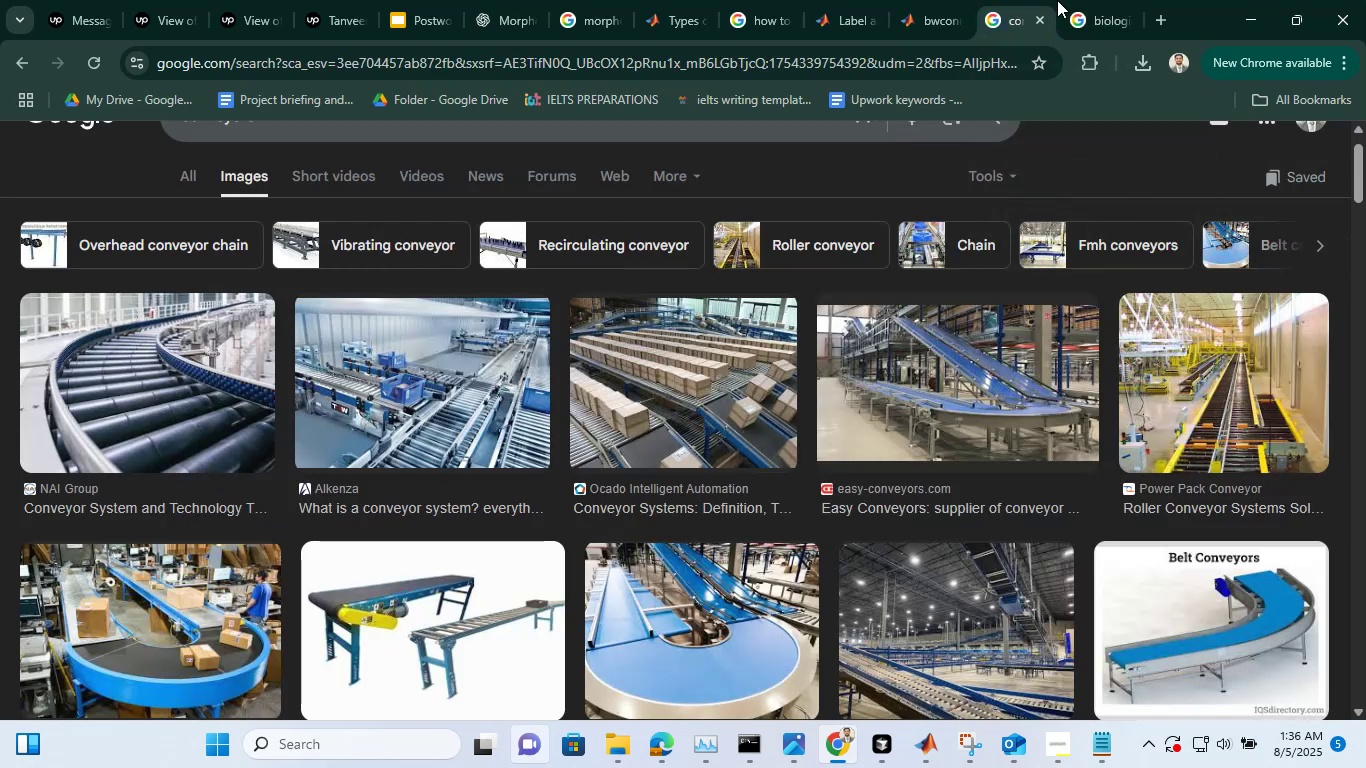 
left_click([1057, 0])
 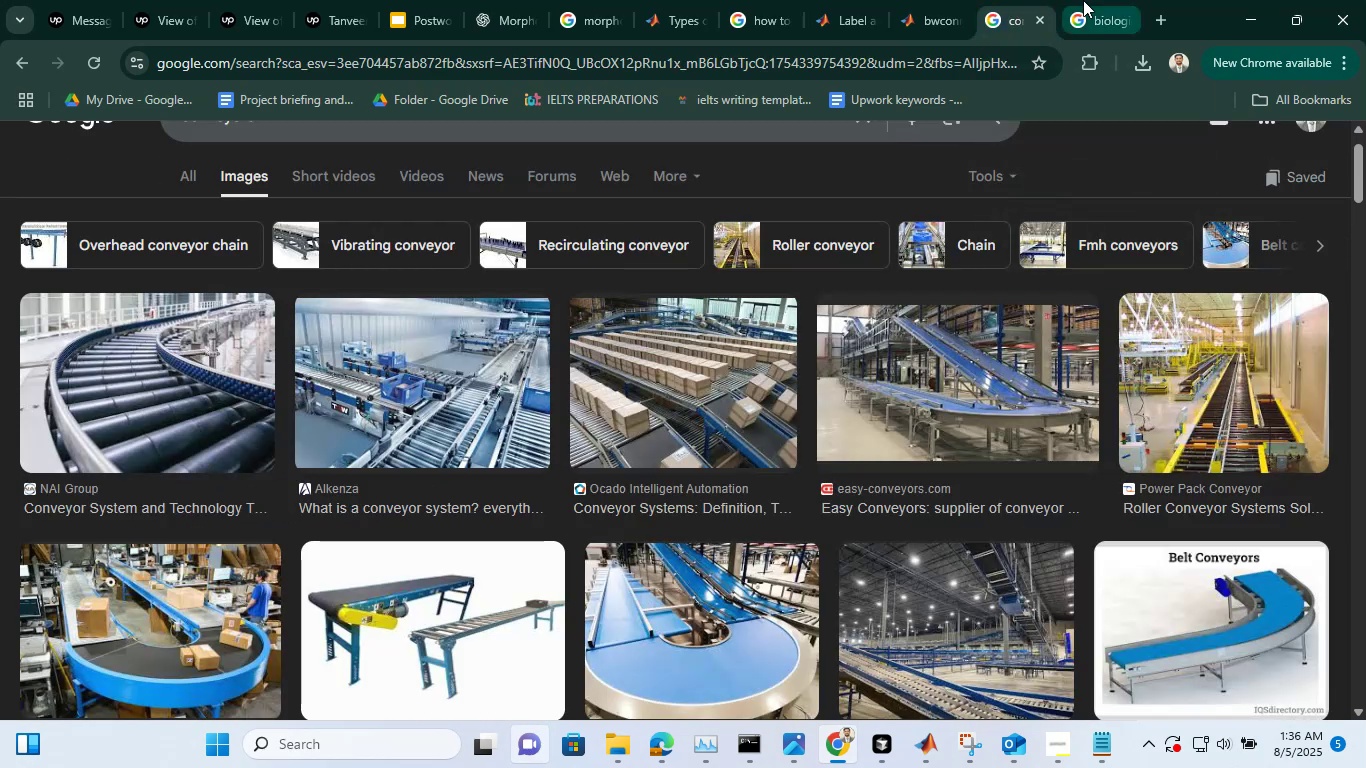 
left_click([1083, 0])
 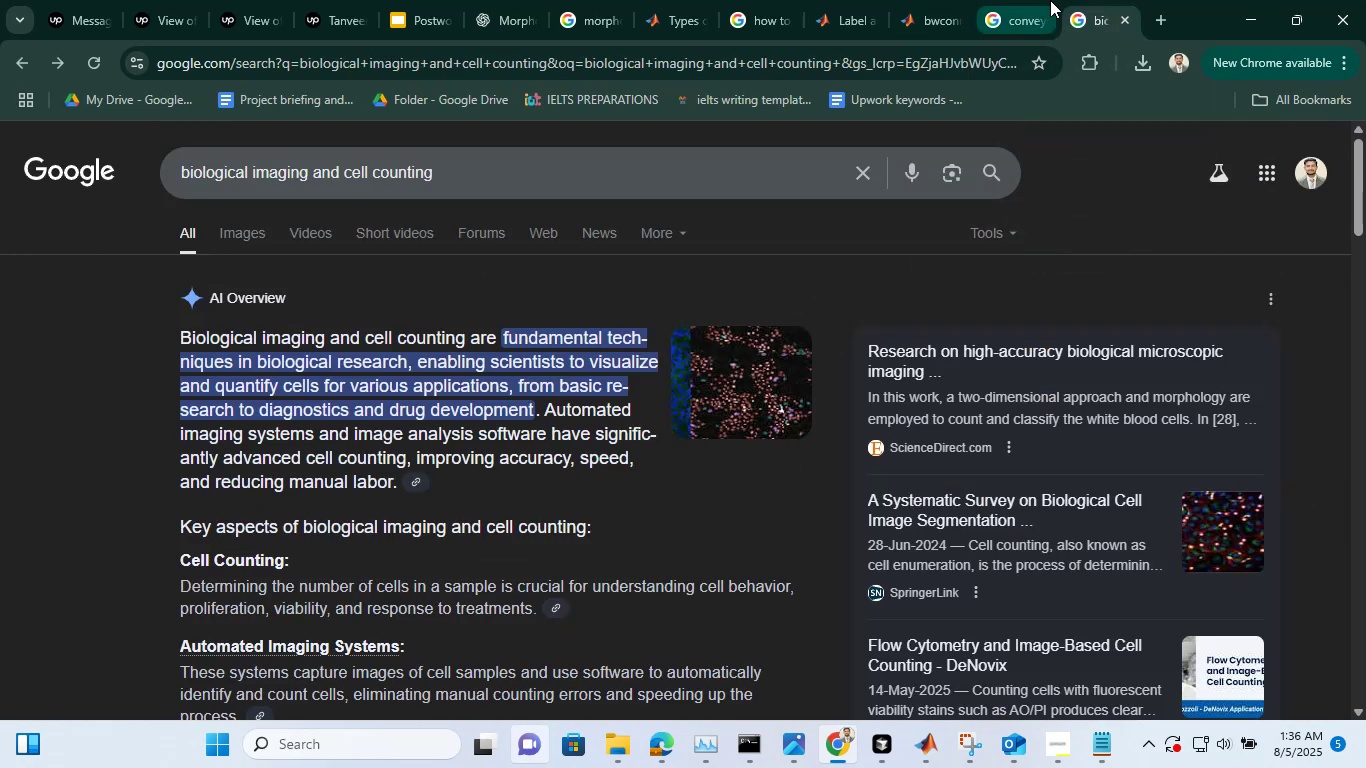 
left_click([1050, 0])
 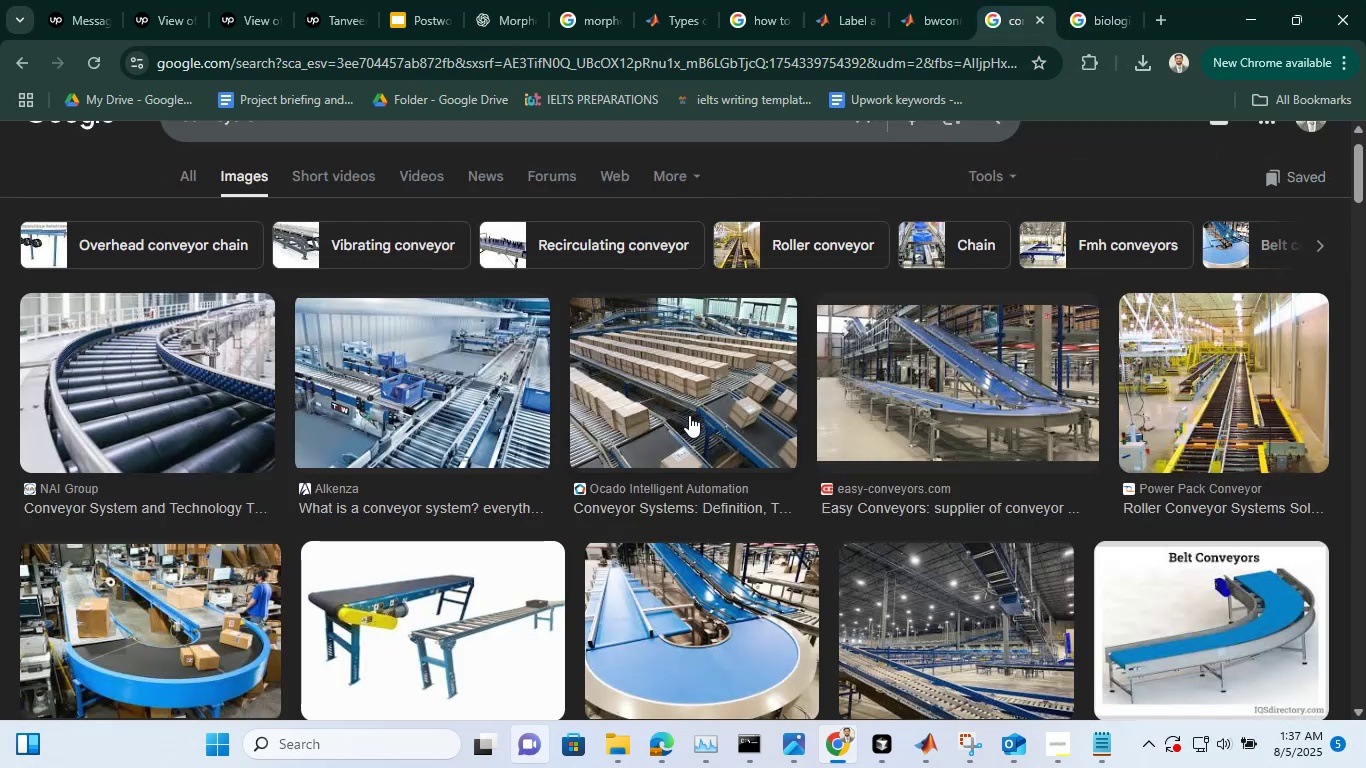 
scroll: coordinate [689, 415], scroll_direction: up, amount: 9.0
 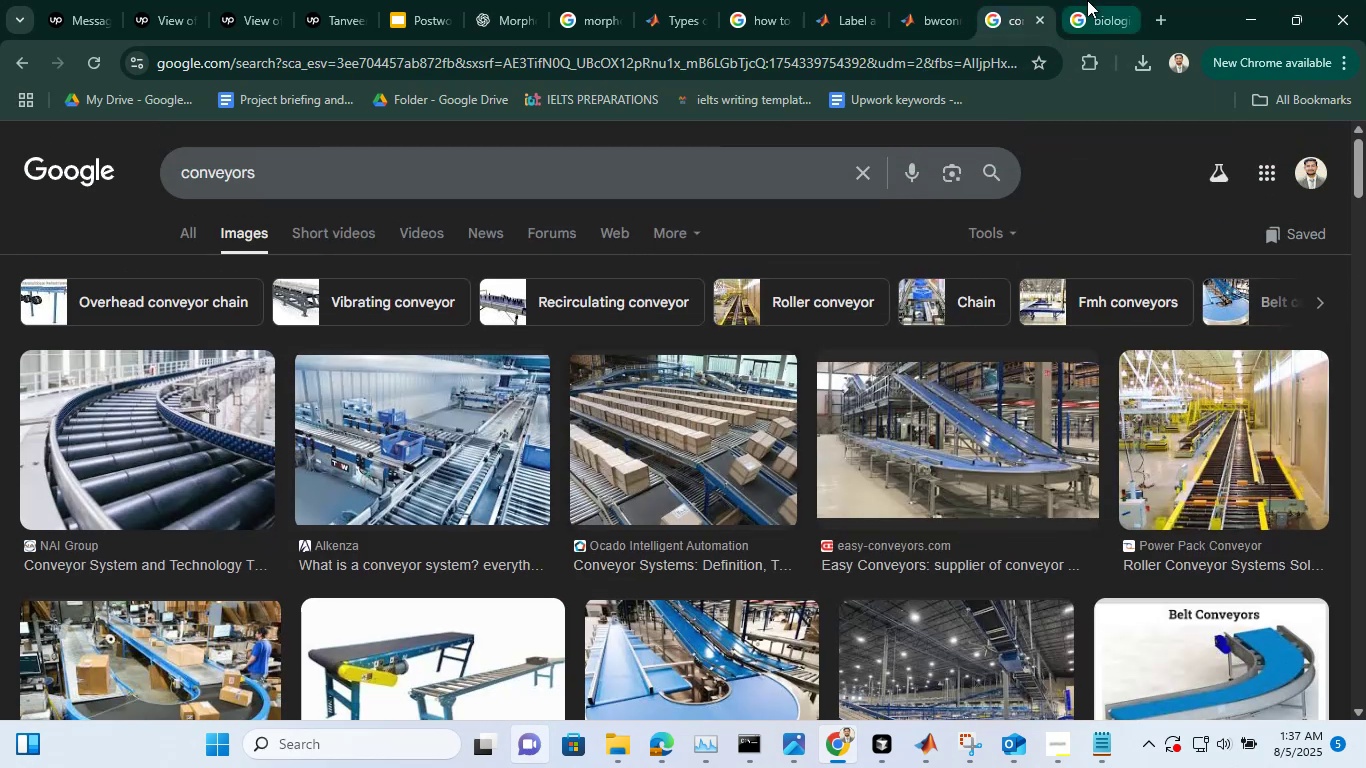 
left_click([1087, 0])
 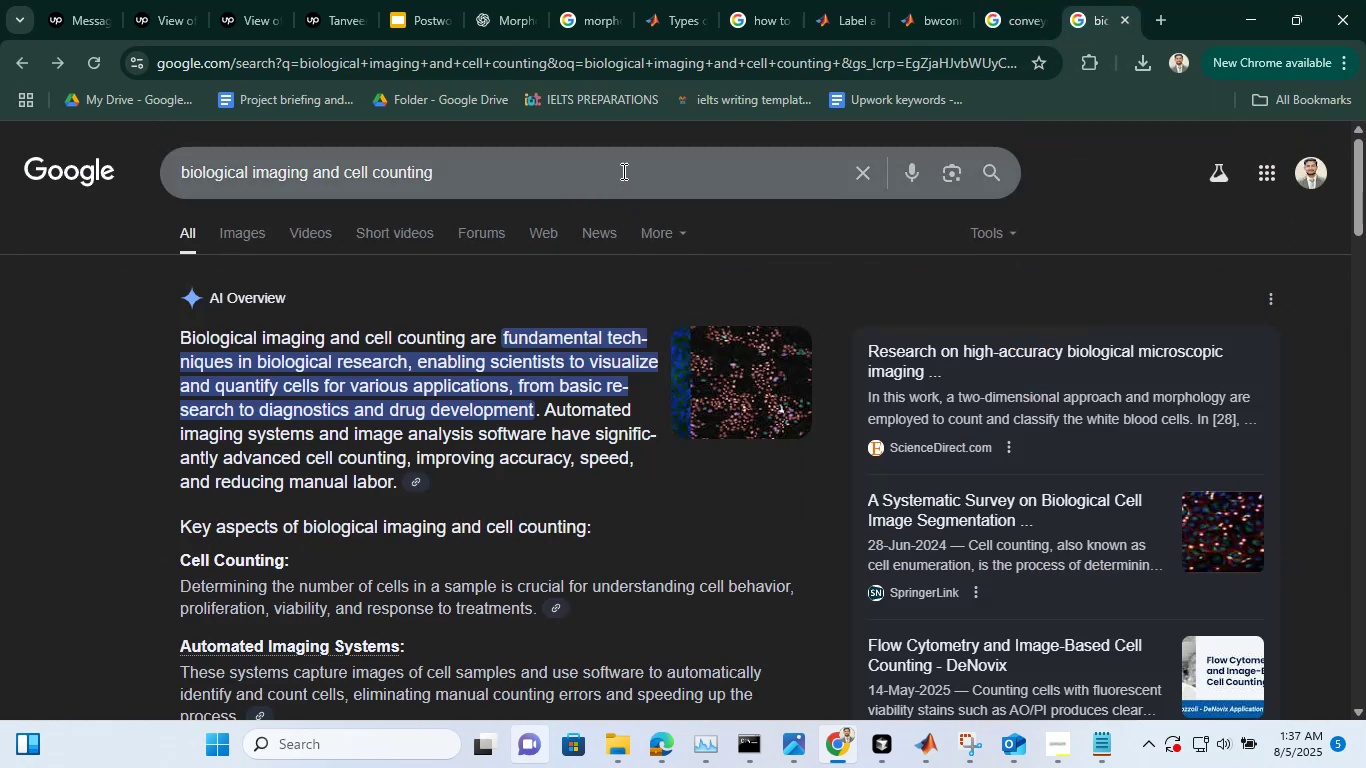 
left_click([622, 171])
 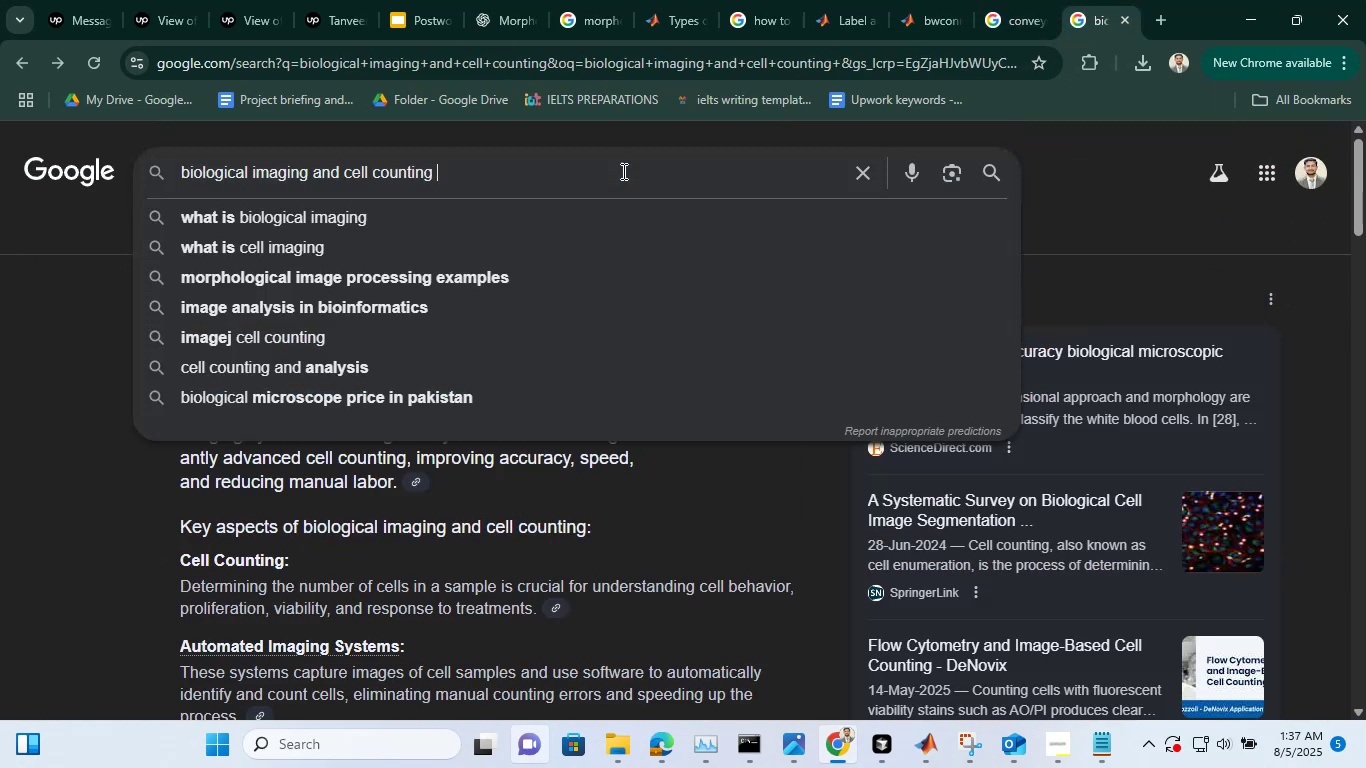 
type( in image procesin)
key(Backspace)
key(Backspace)
type(sing matlab toolbox)
 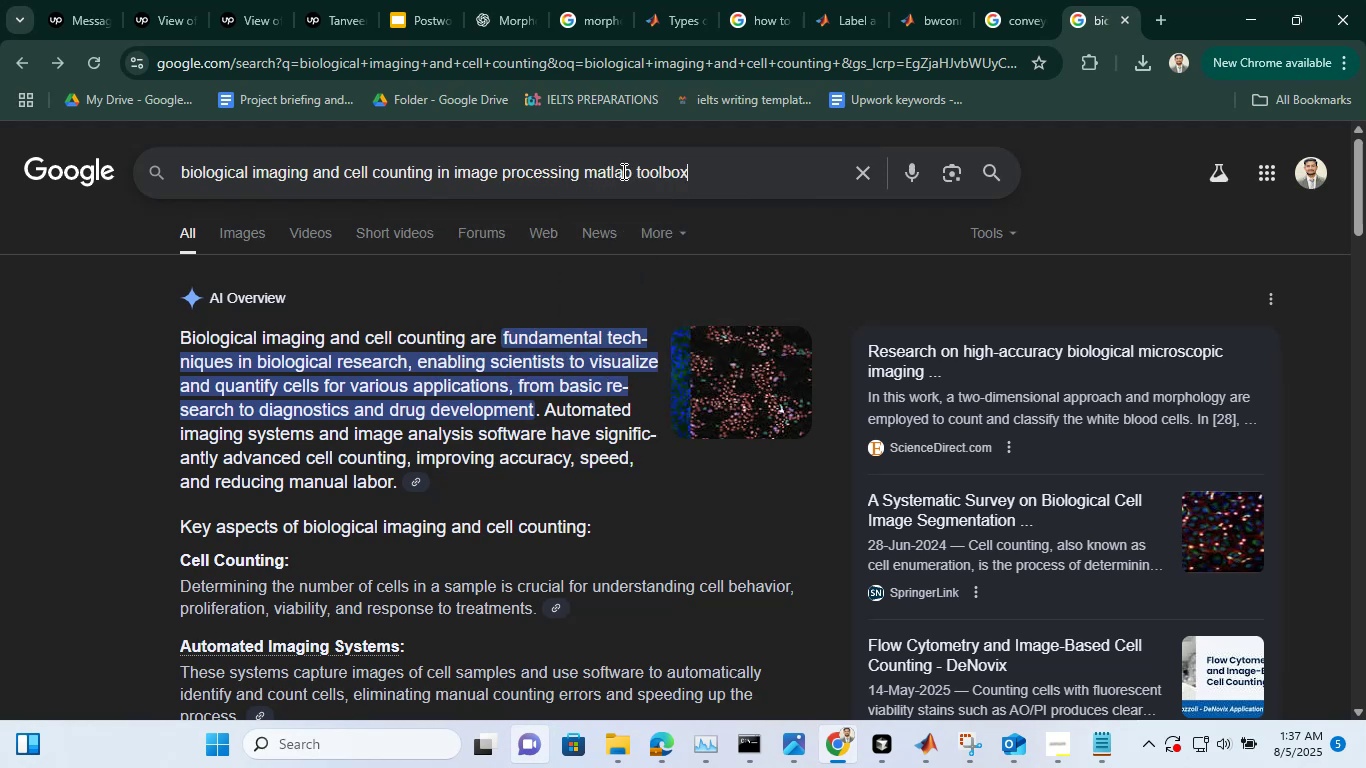 
key(Enter)
 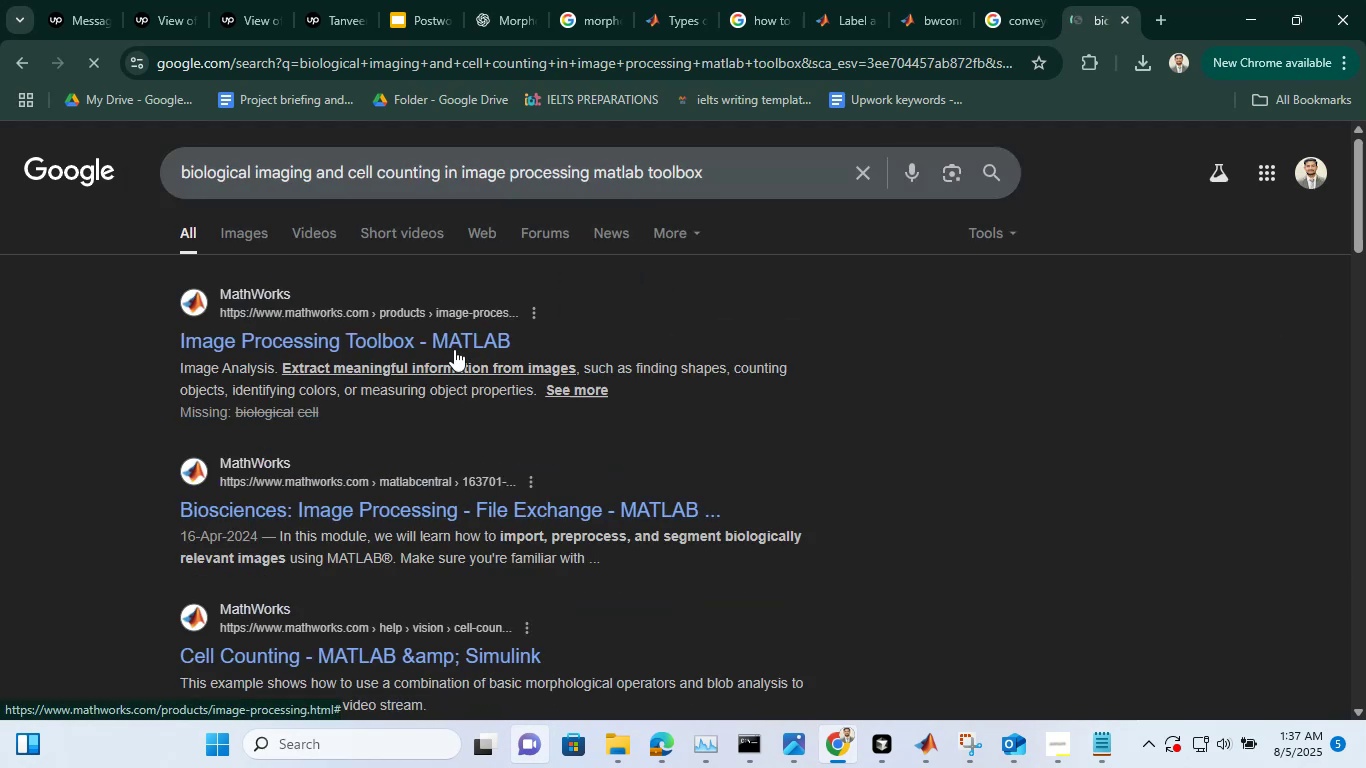 
right_click([451, 339])
 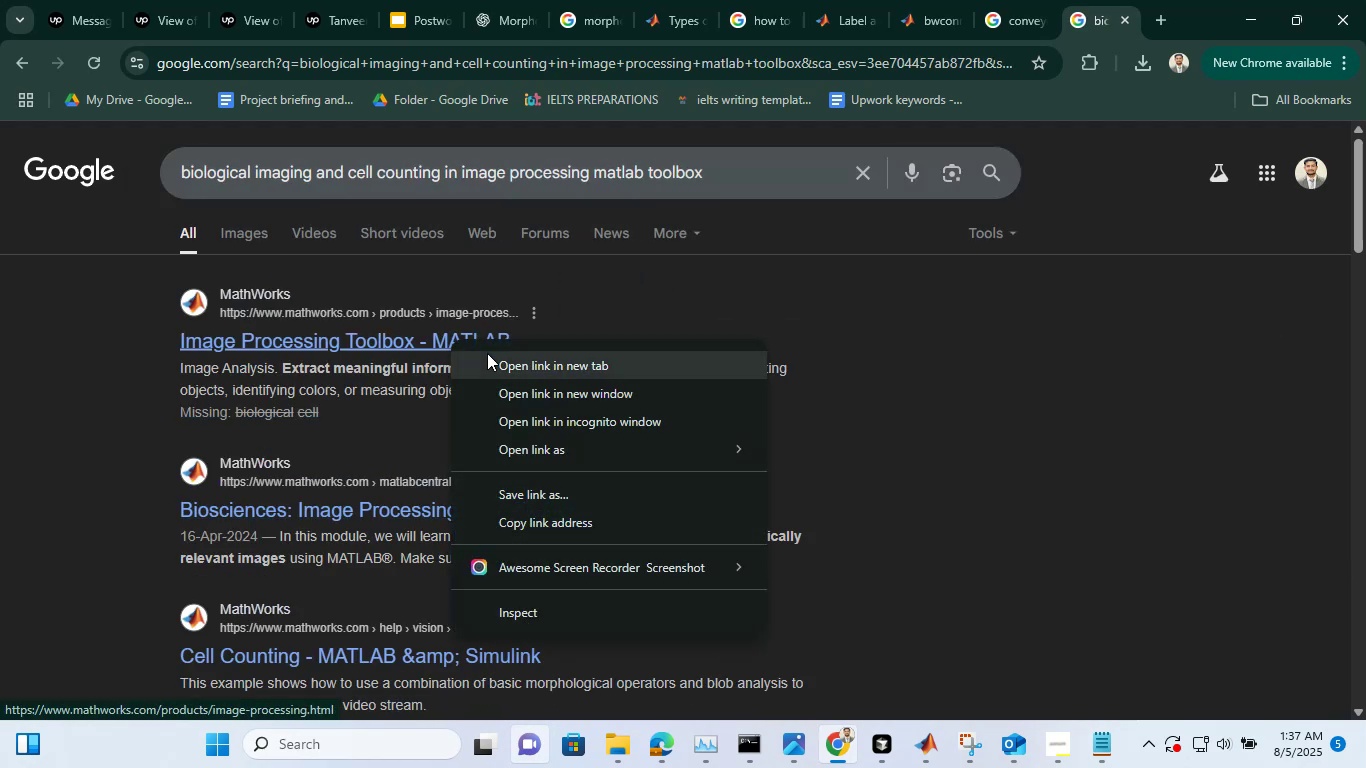 
left_click([487, 353])
 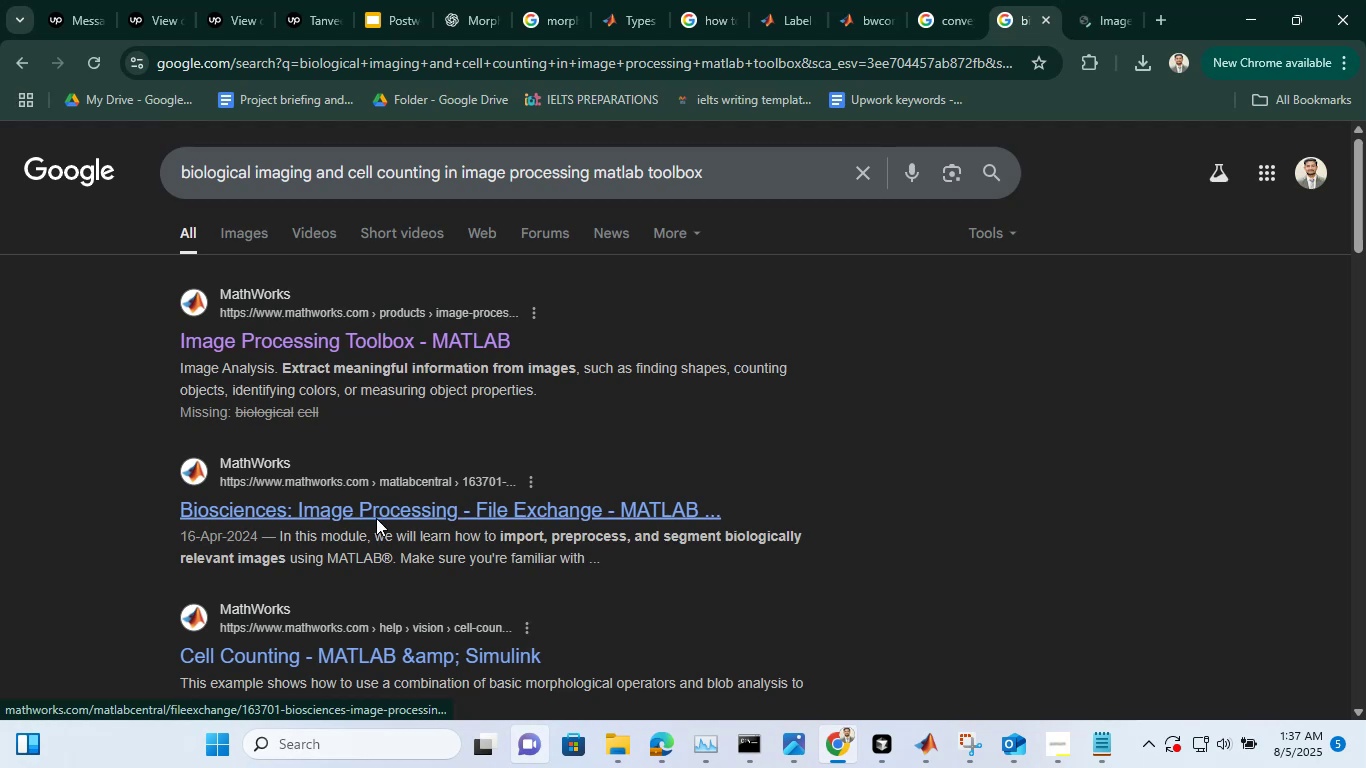 
right_click([376, 518])
 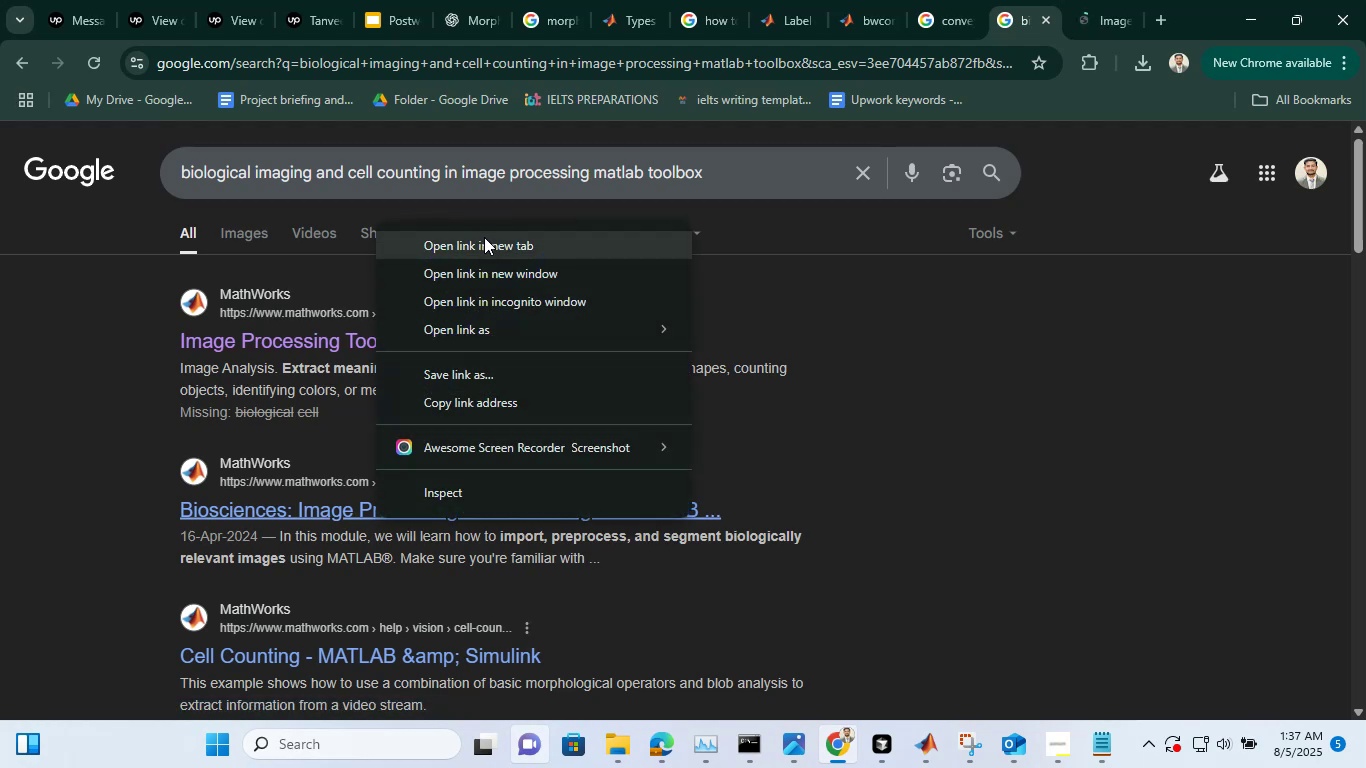 
left_click([484, 237])
 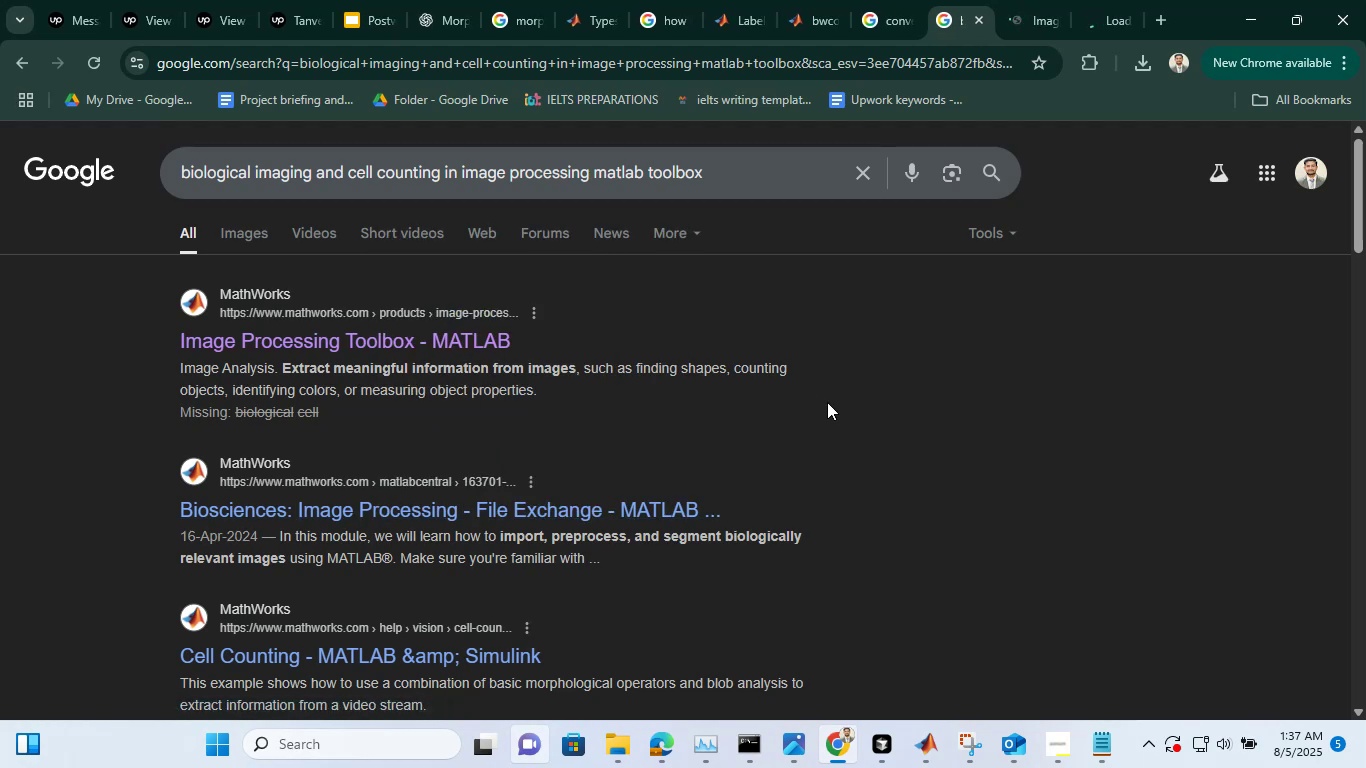 
scroll: coordinate [827, 402], scroll_direction: down, amount: 2.0
 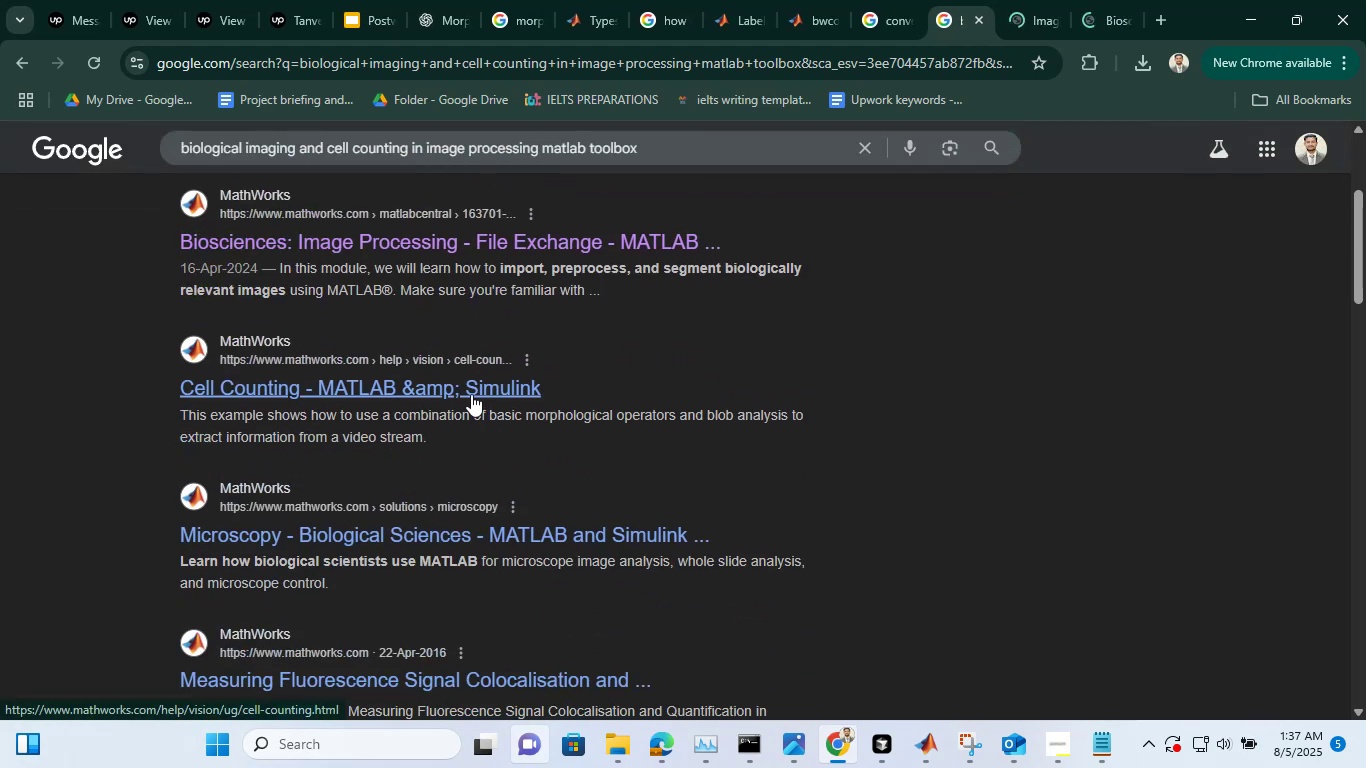 
right_click([471, 394])
 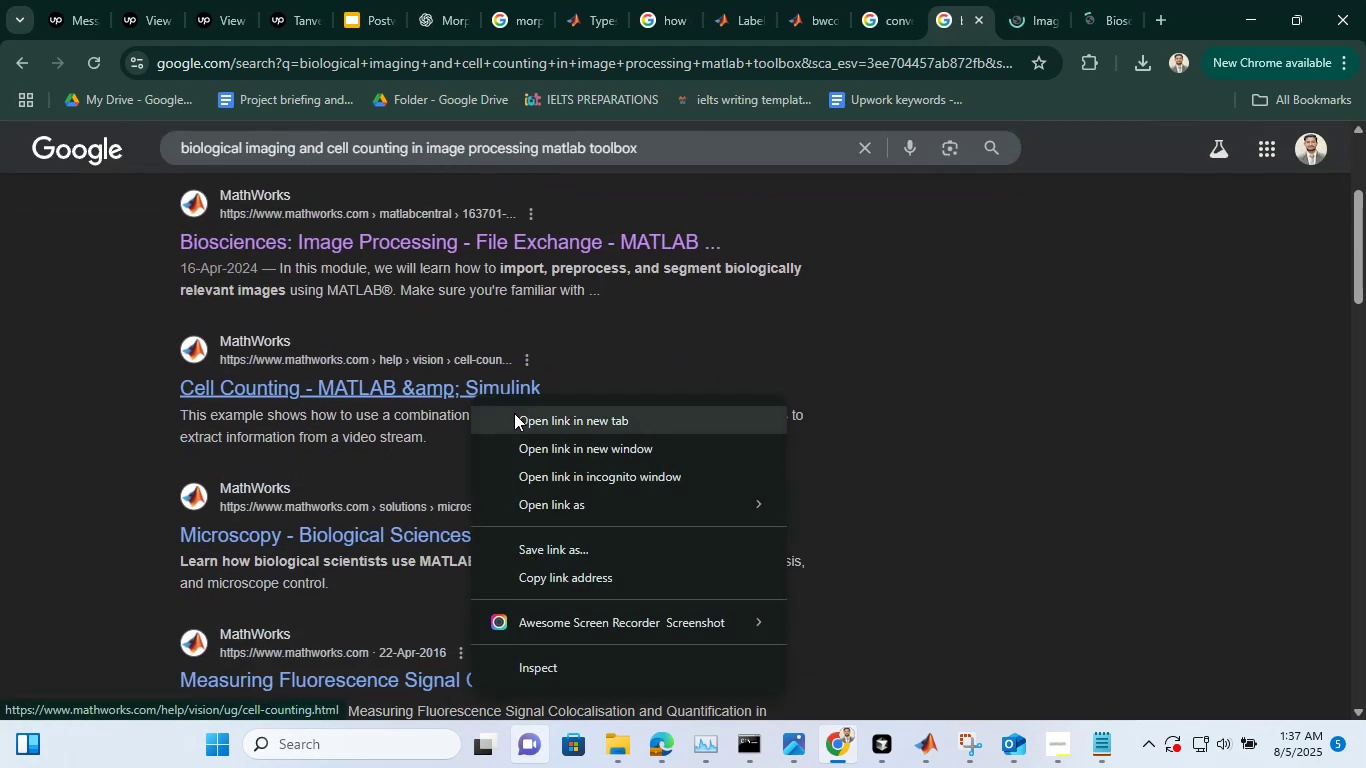 
left_click([514, 413])
 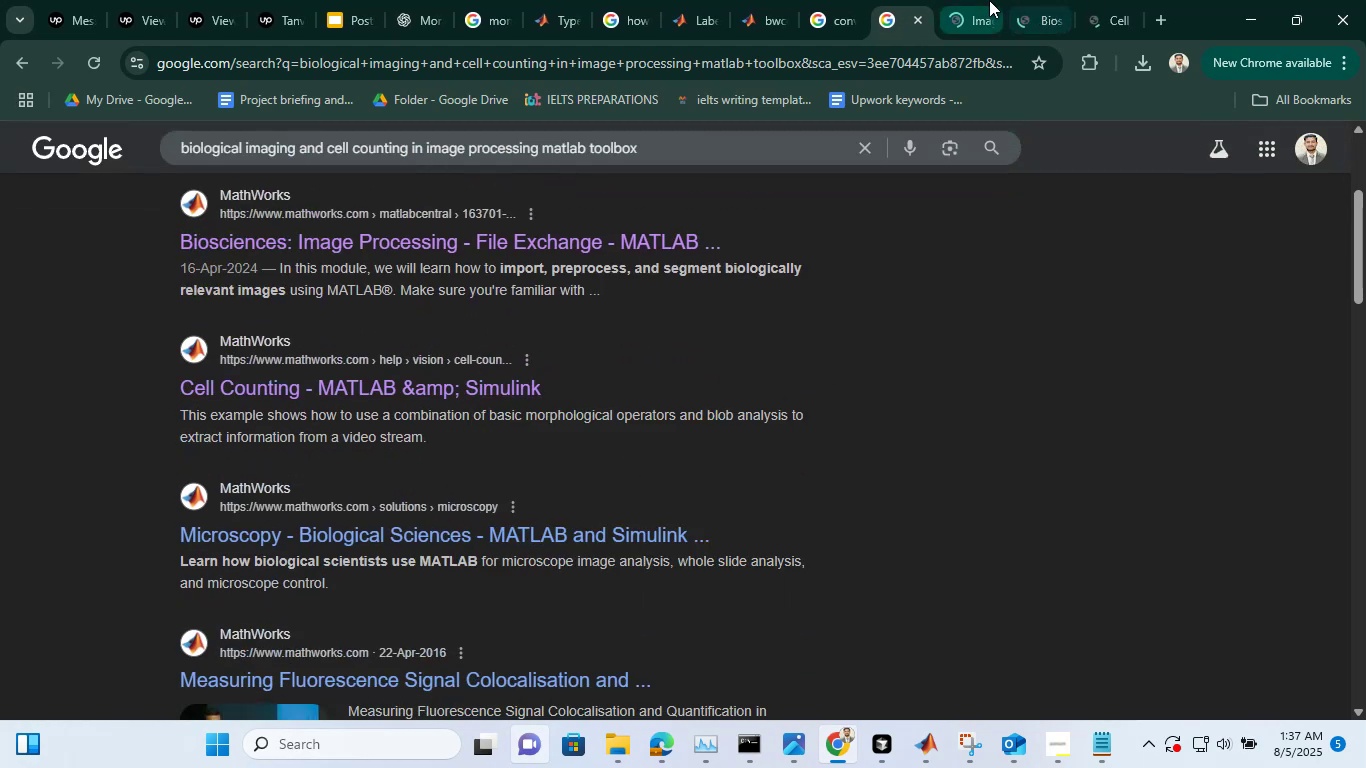 
left_click([989, 0])
 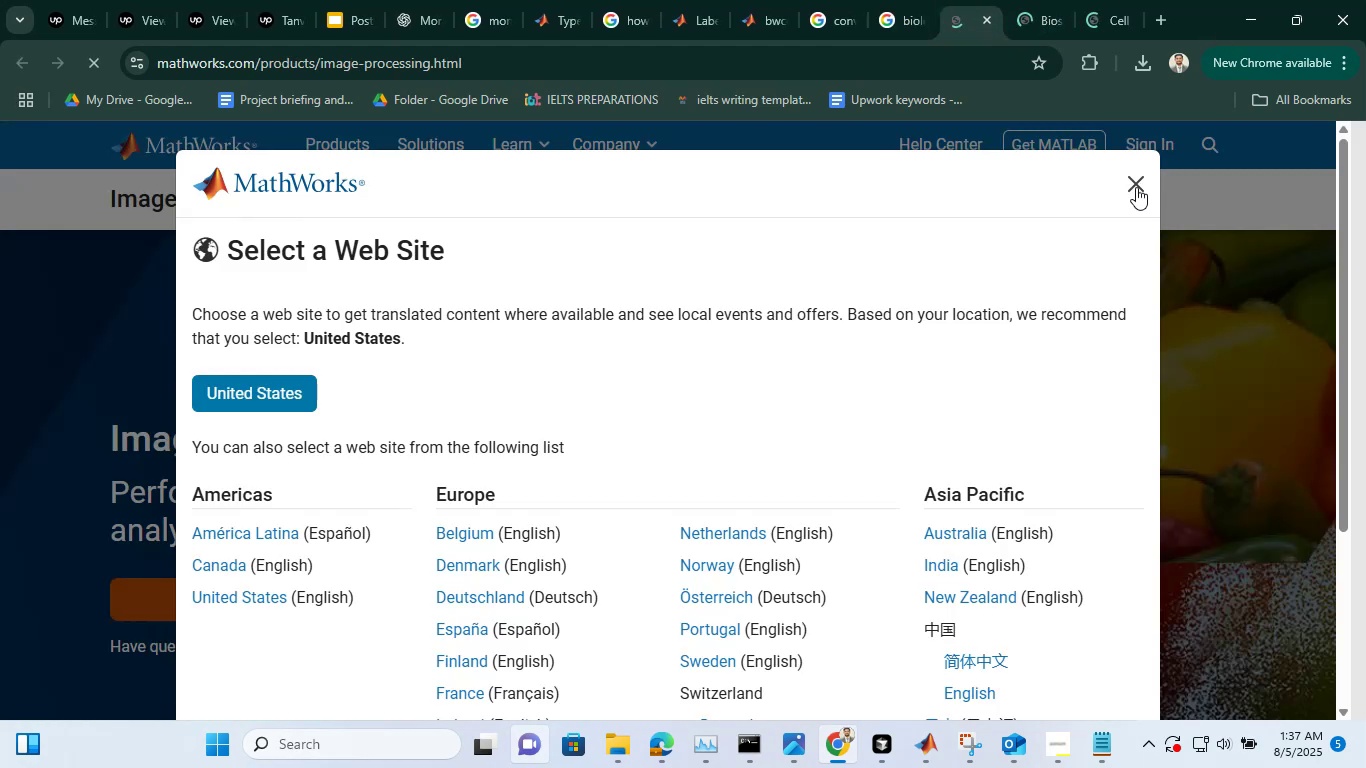 
left_click([1136, 187])
 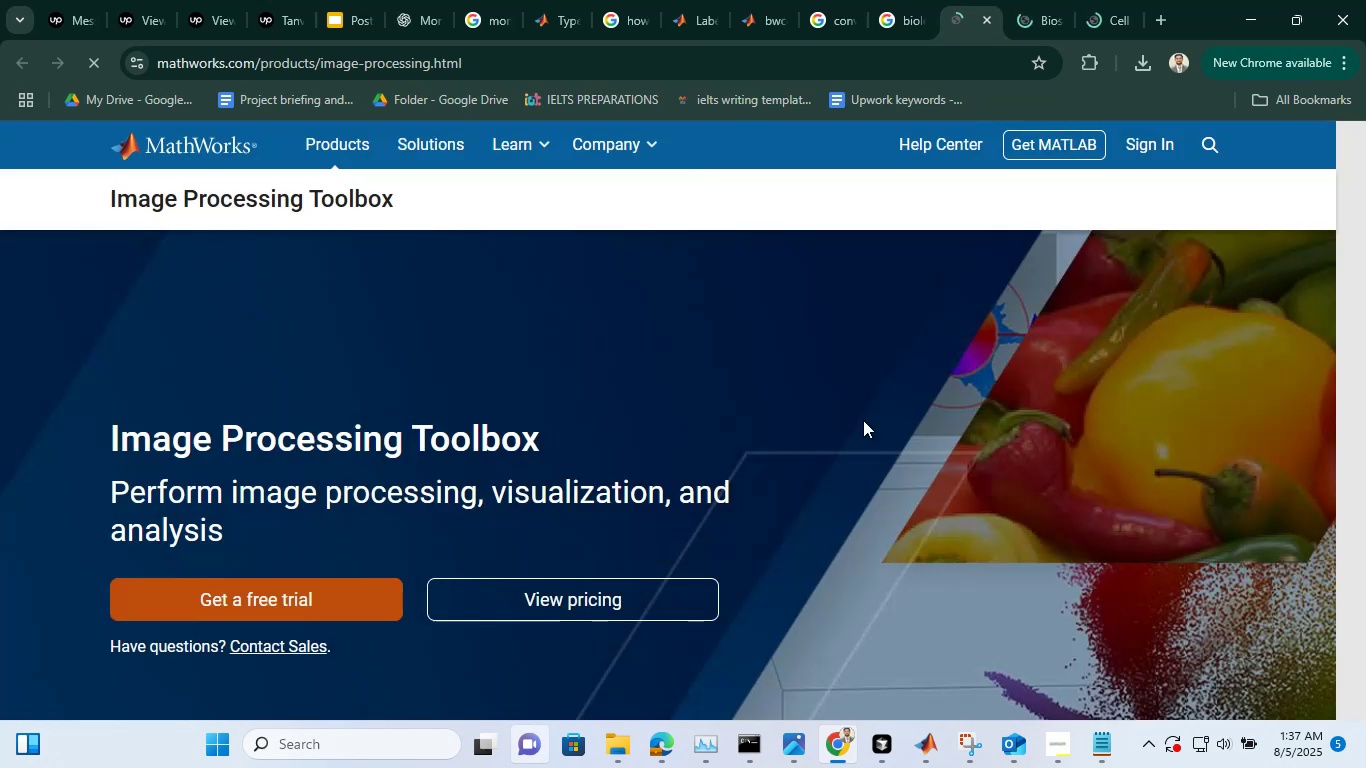 
scroll: coordinate [863, 418], scroll_direction: up, amount: 2.0
 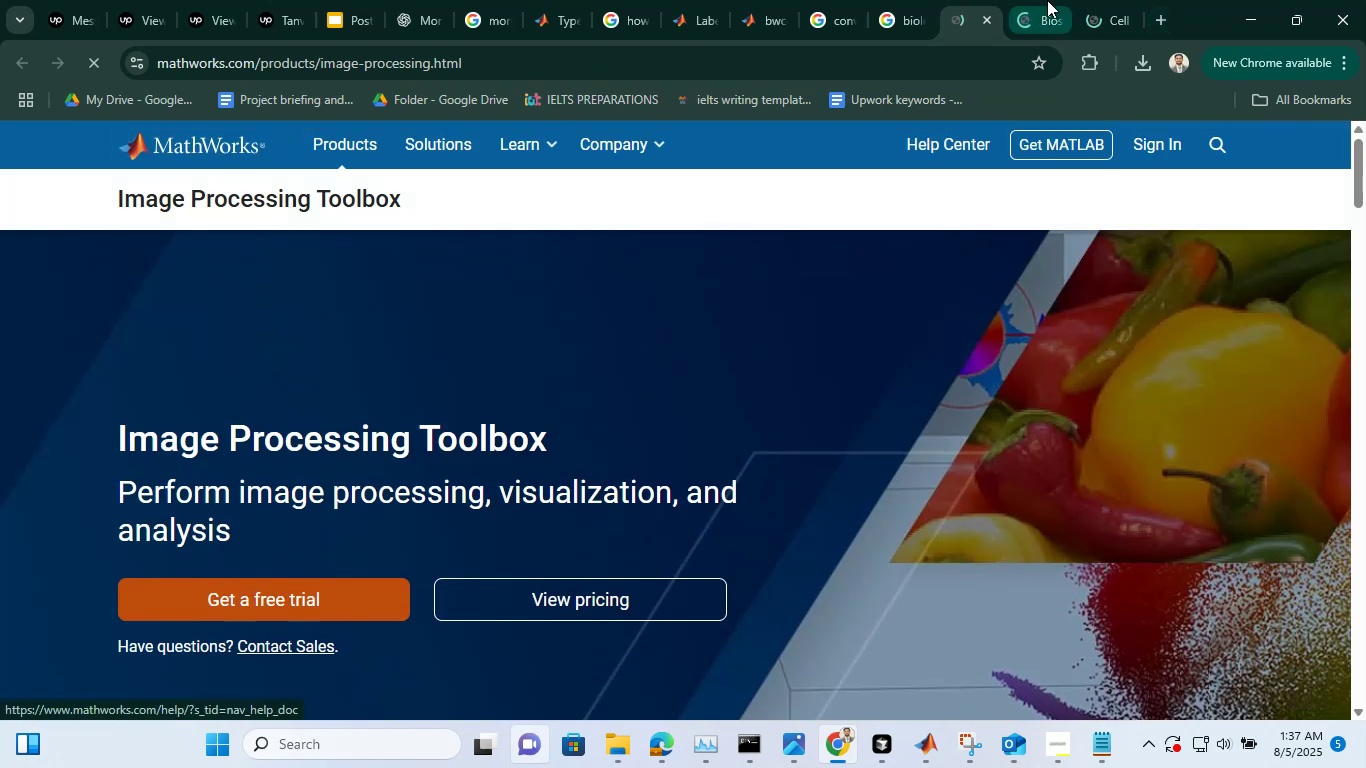 
left_click([1047, 0])
 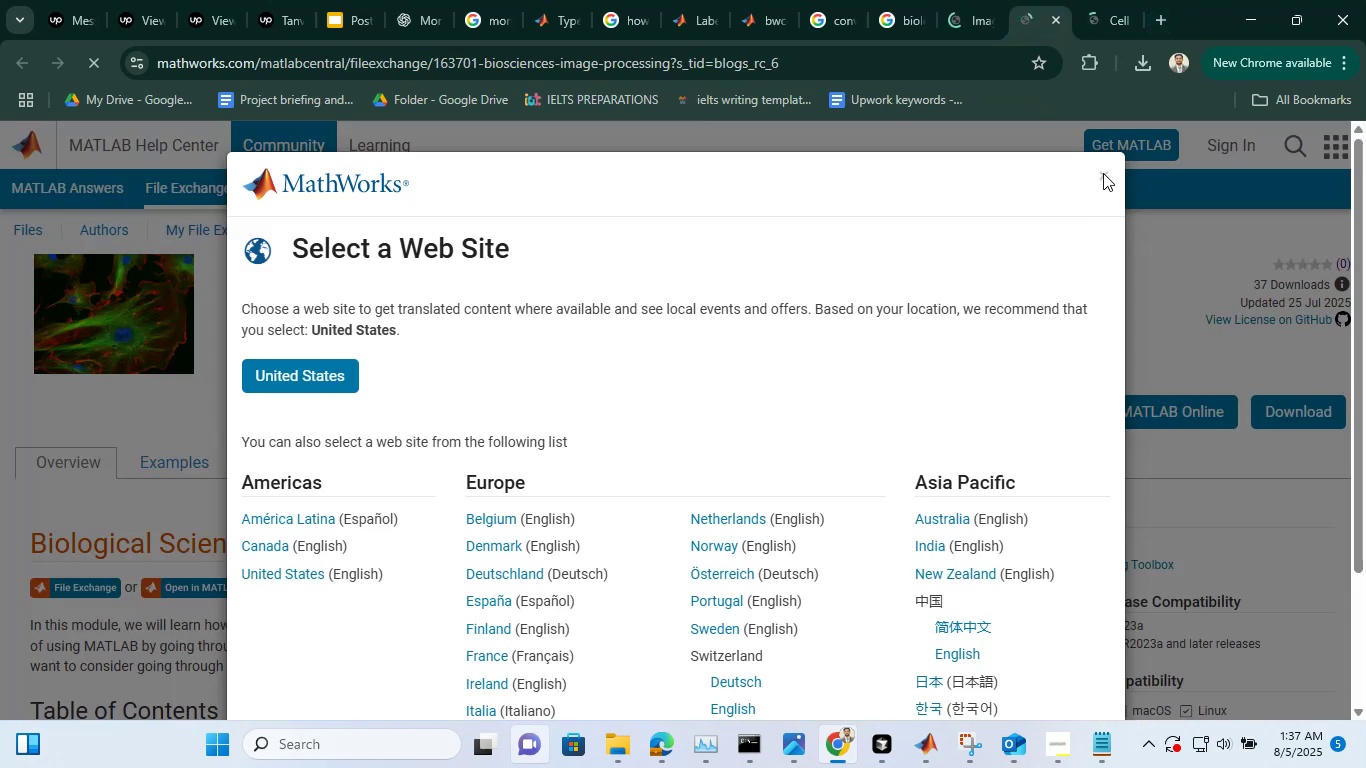 
left_click([1103, 173])
 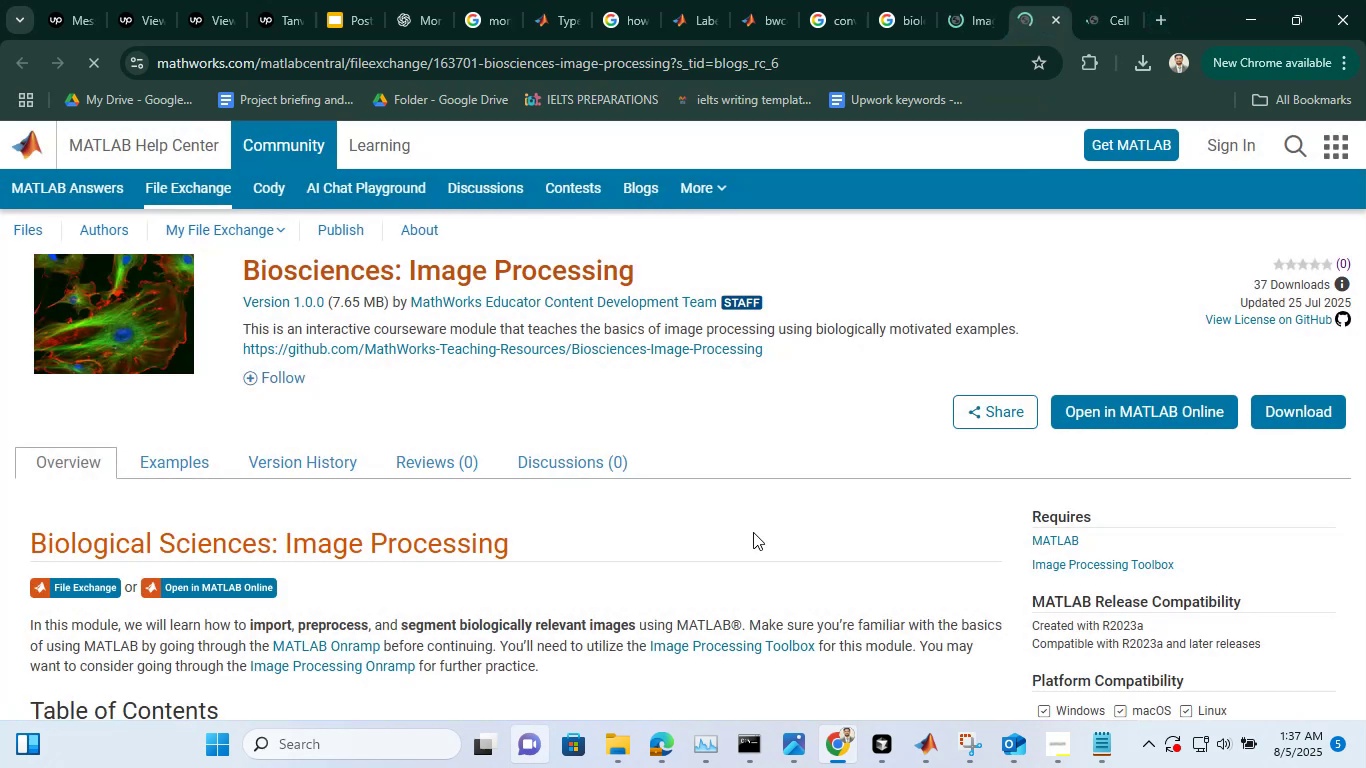 
scroll: coordinate [753, 532], scroll_direction: none, amount: 0.0
 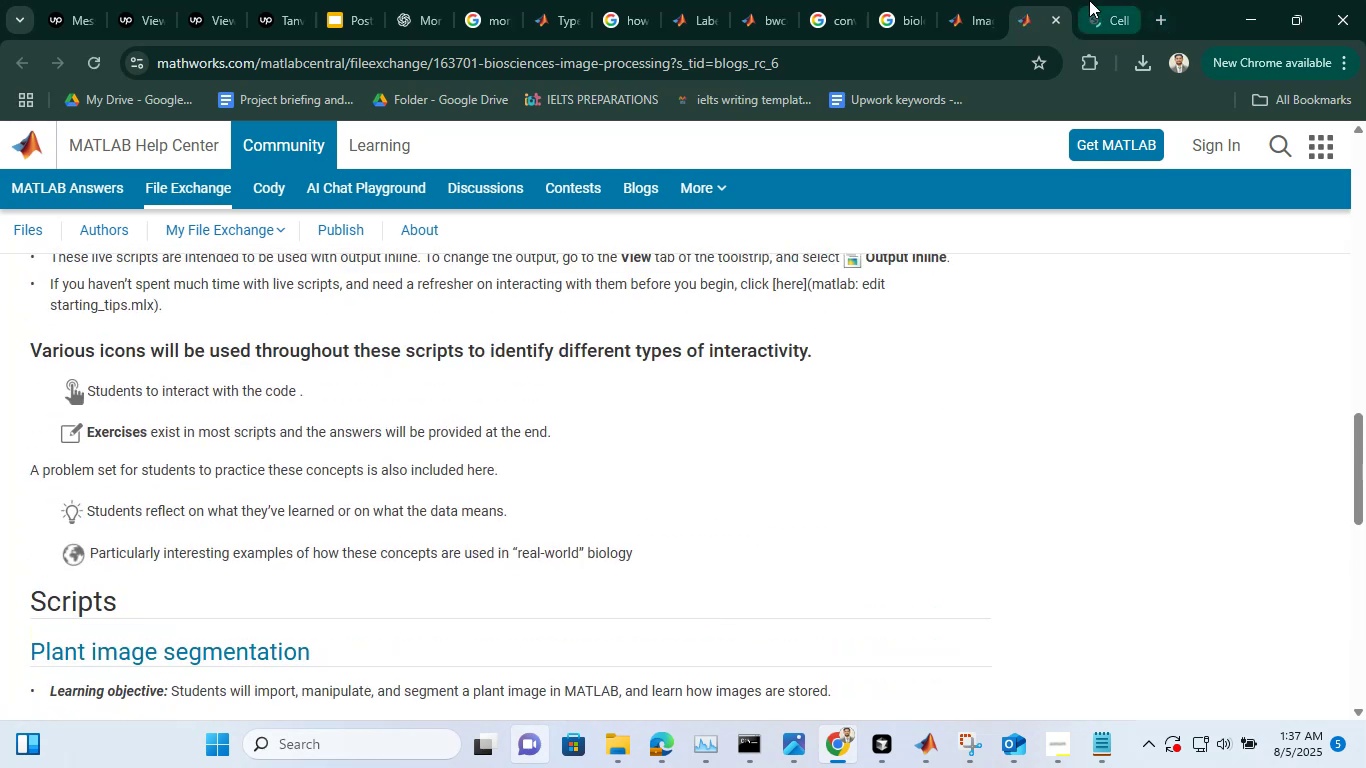 
left_click([1089, 0])
 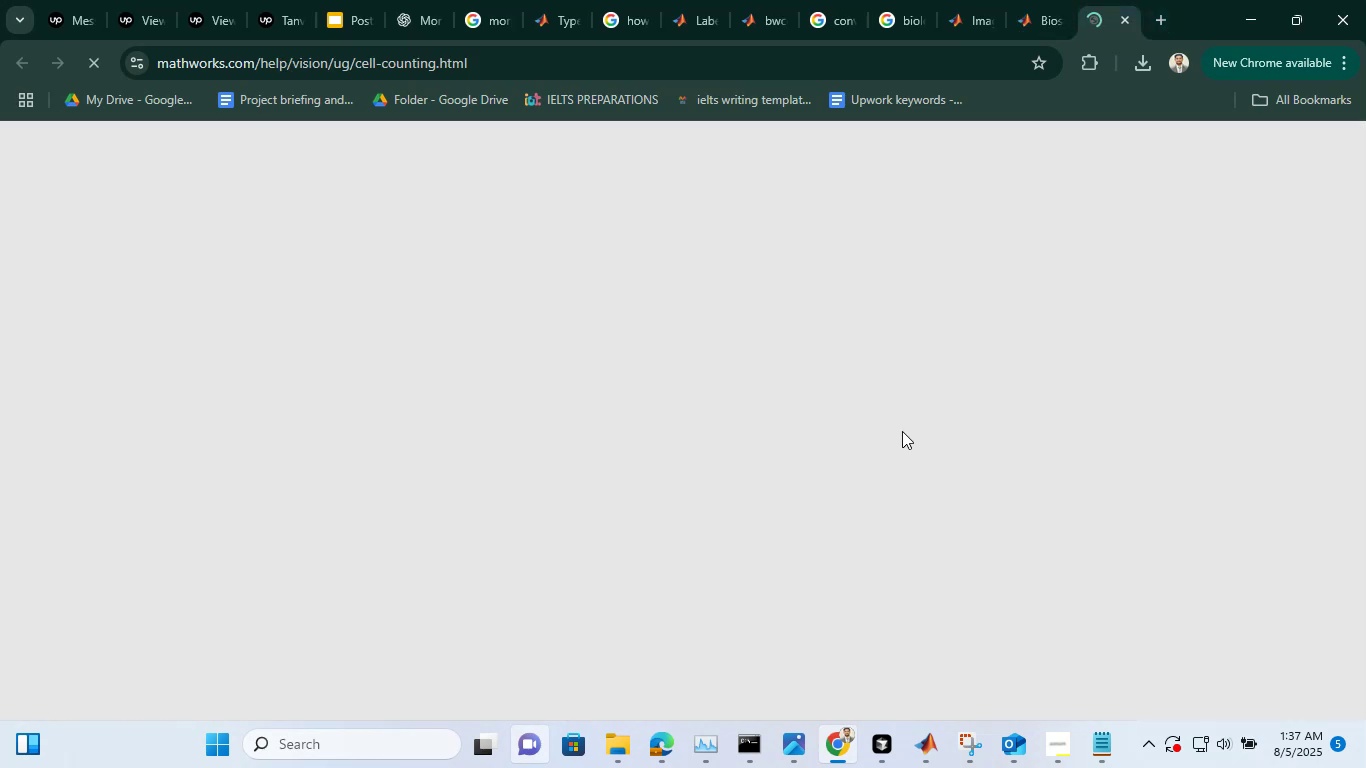 
mouse_move([890, 409])
 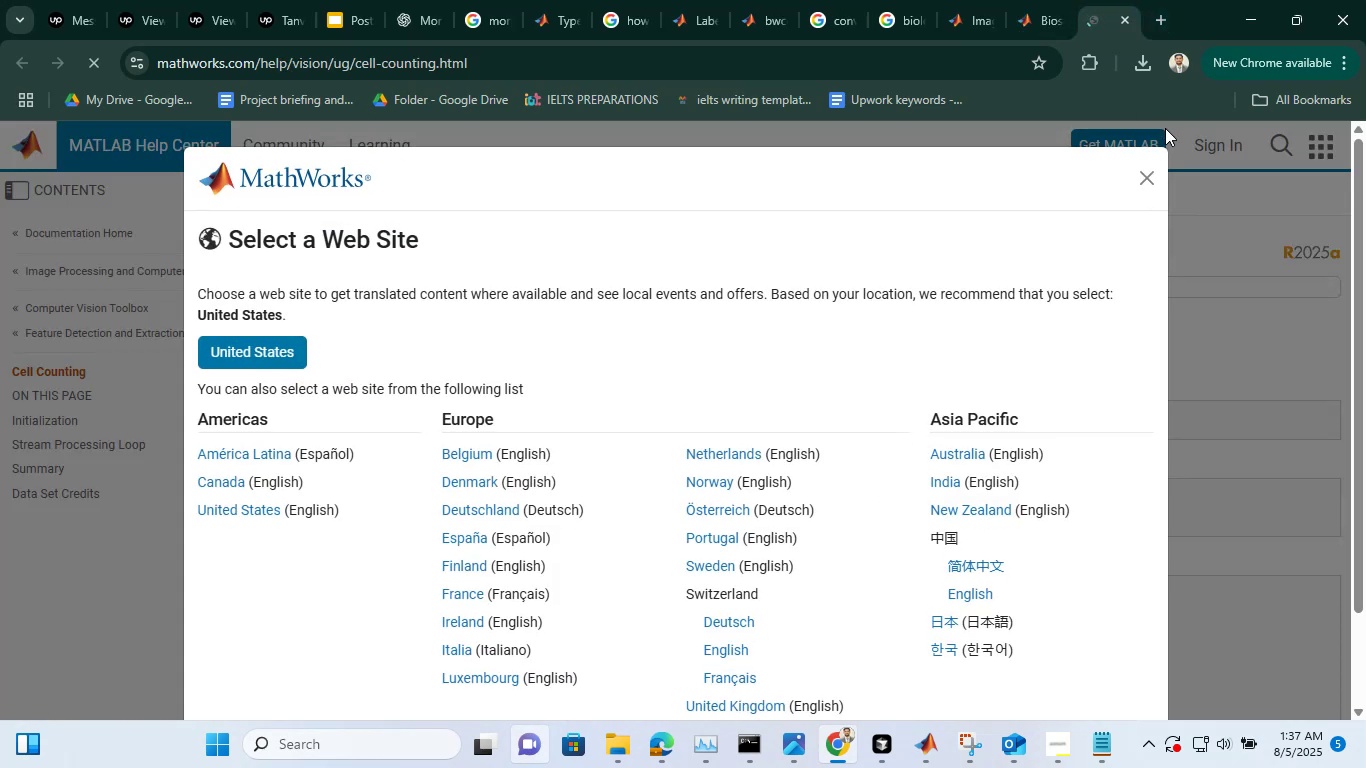 
mouse_move([1127, 211])
 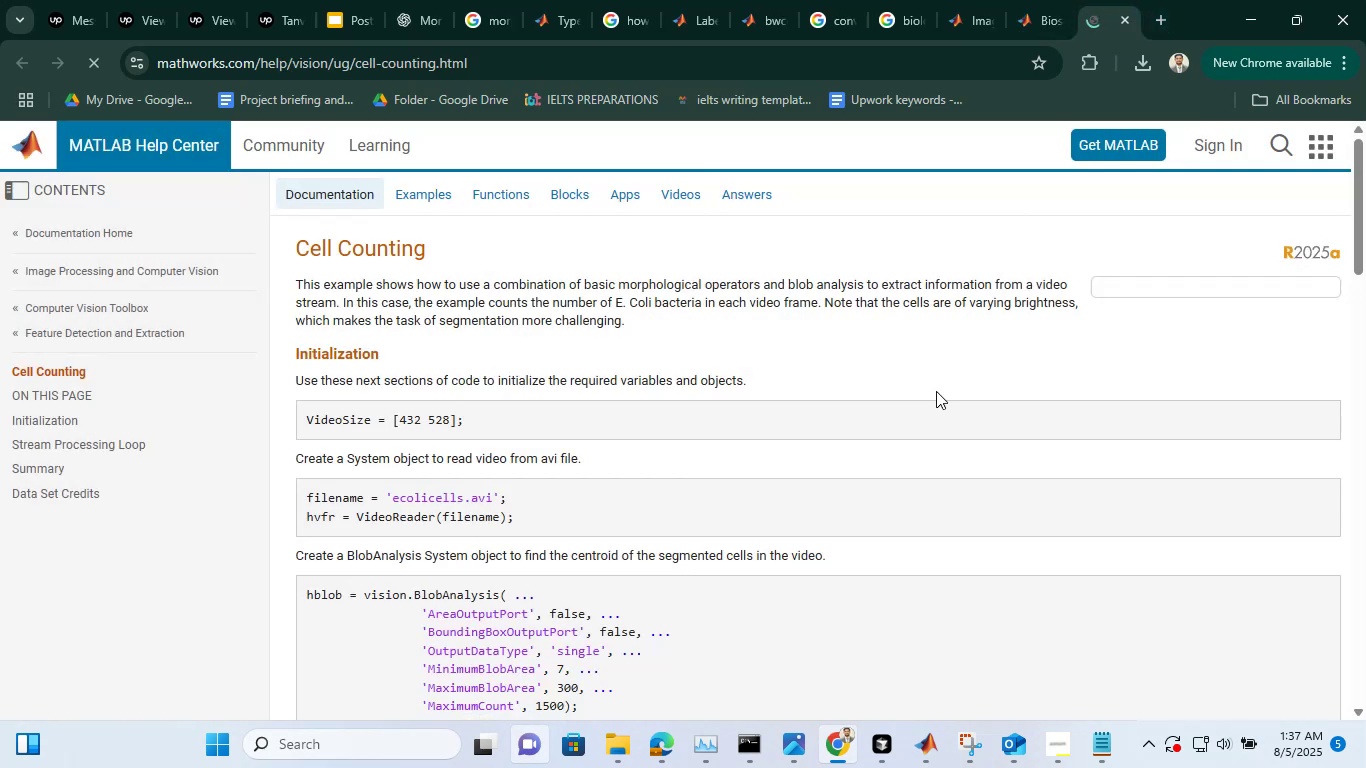 
scroll: coordinate [936, 391], scroll_direction: down, amount: 9.0
 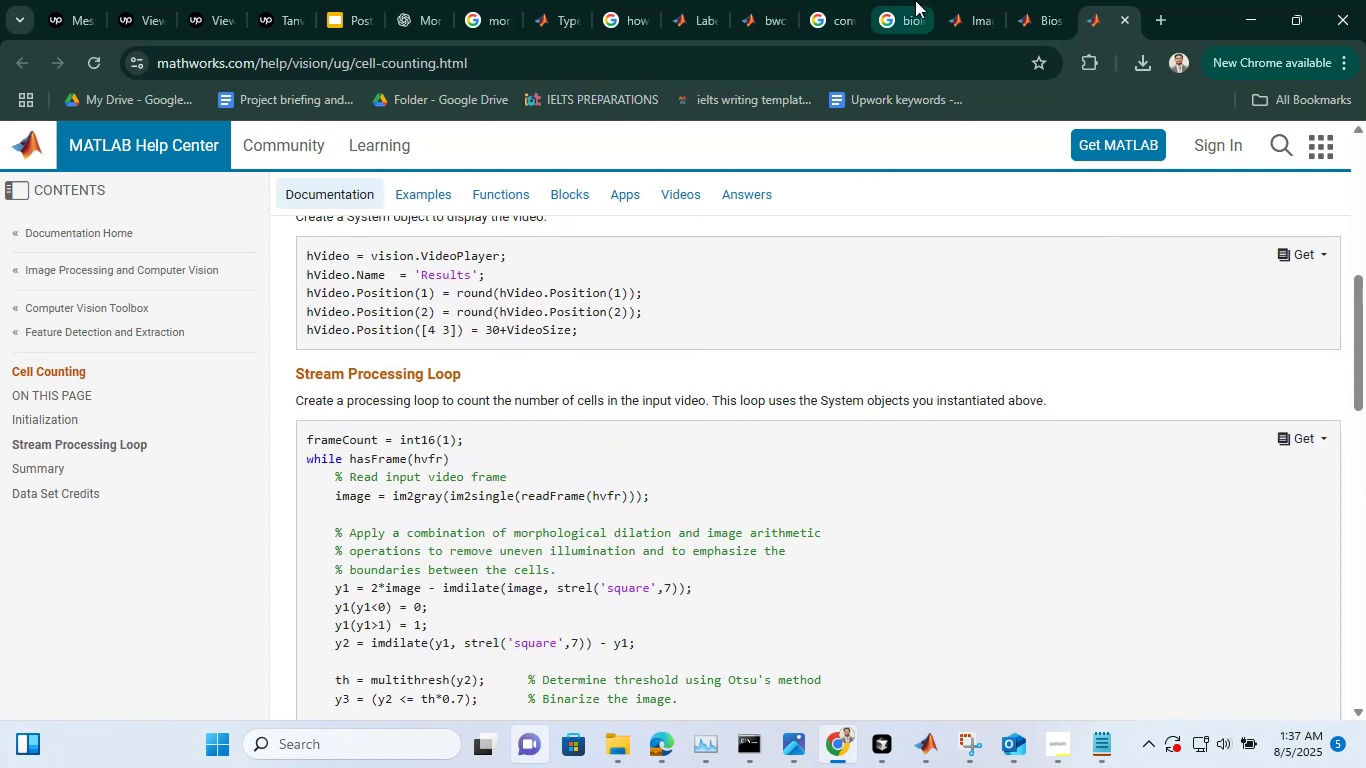 
left_click([915, 0])
 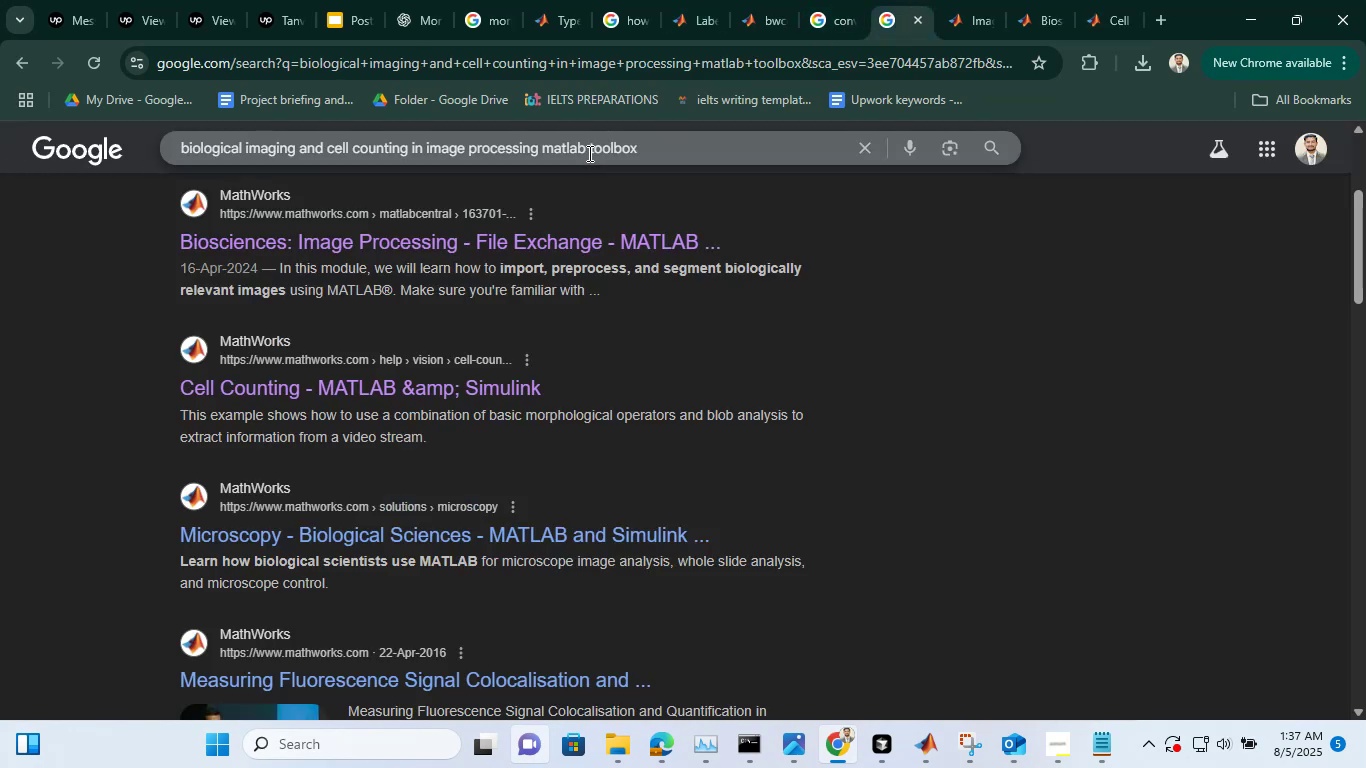 
double_click([588, 153])
 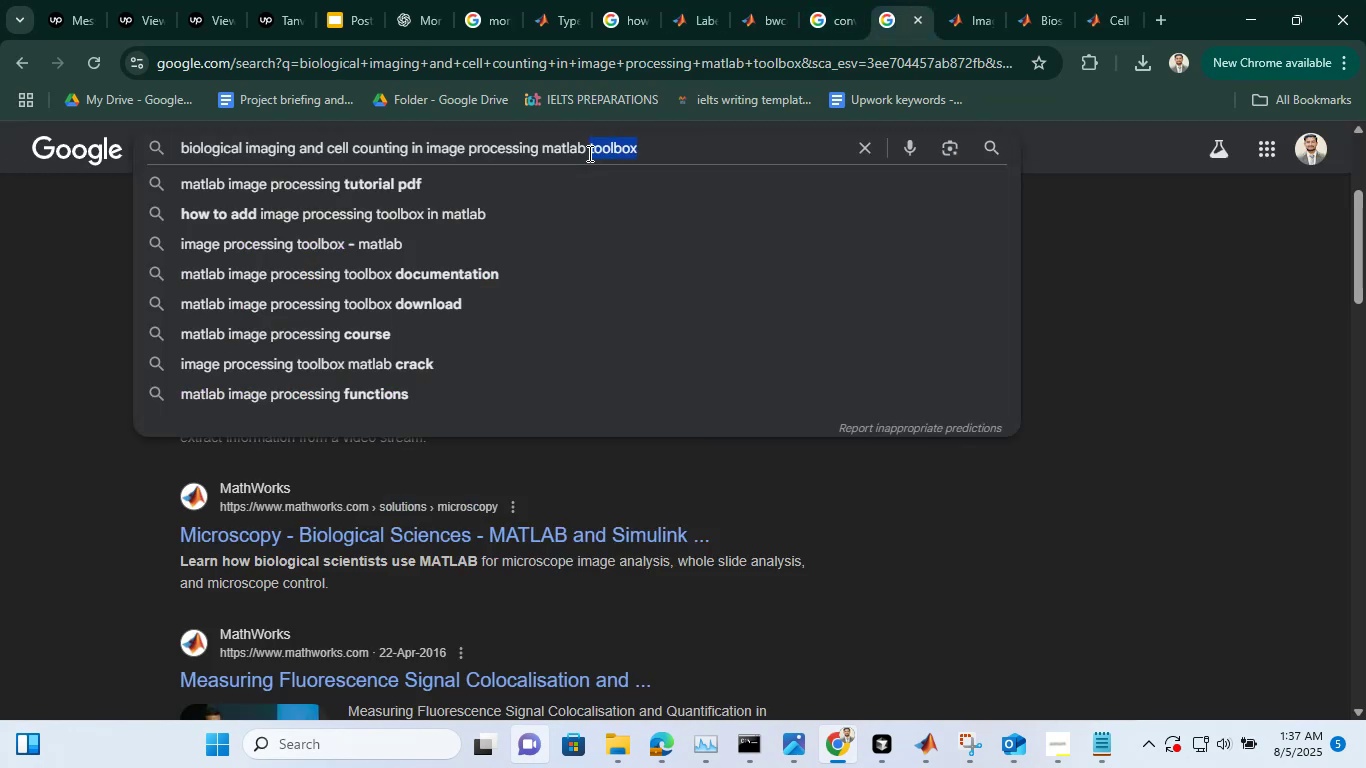 
key(Control+ControlLeft)
 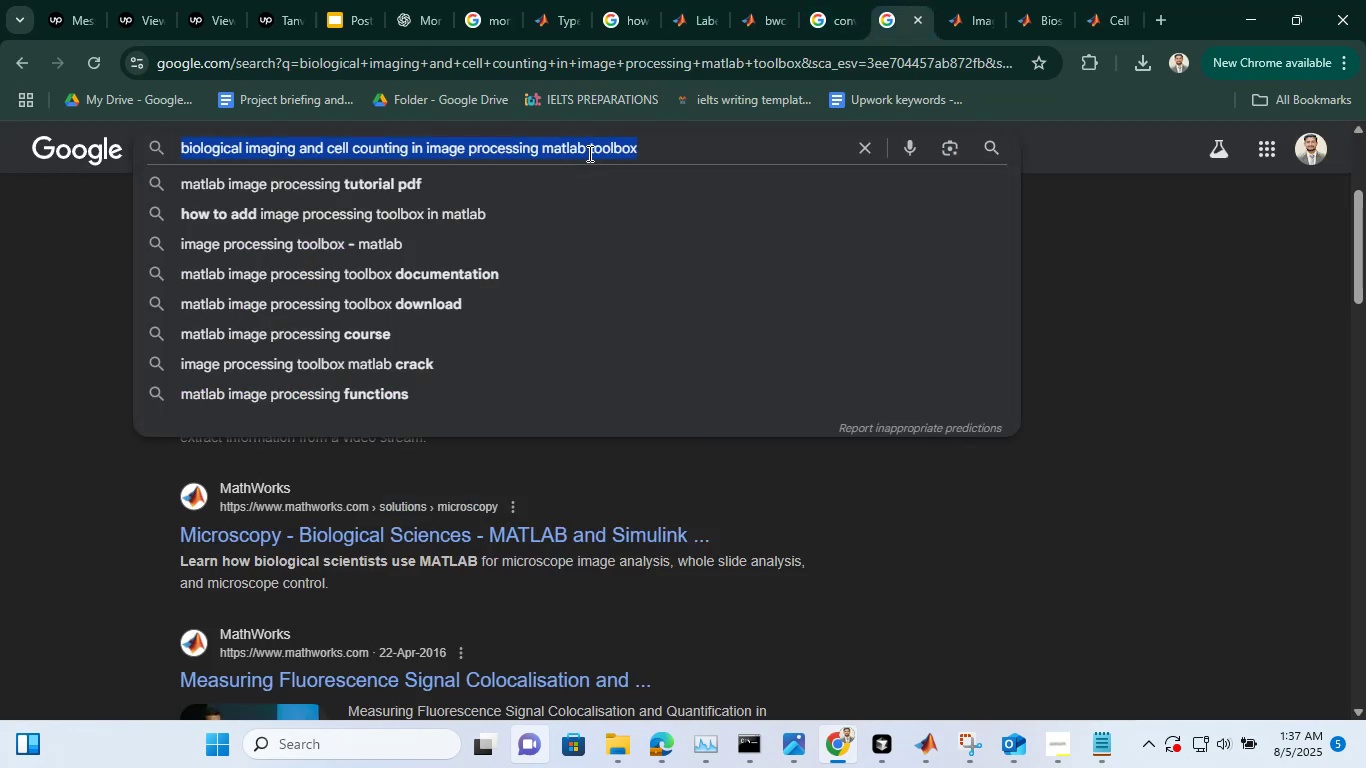 
triple_click([588, 153])
 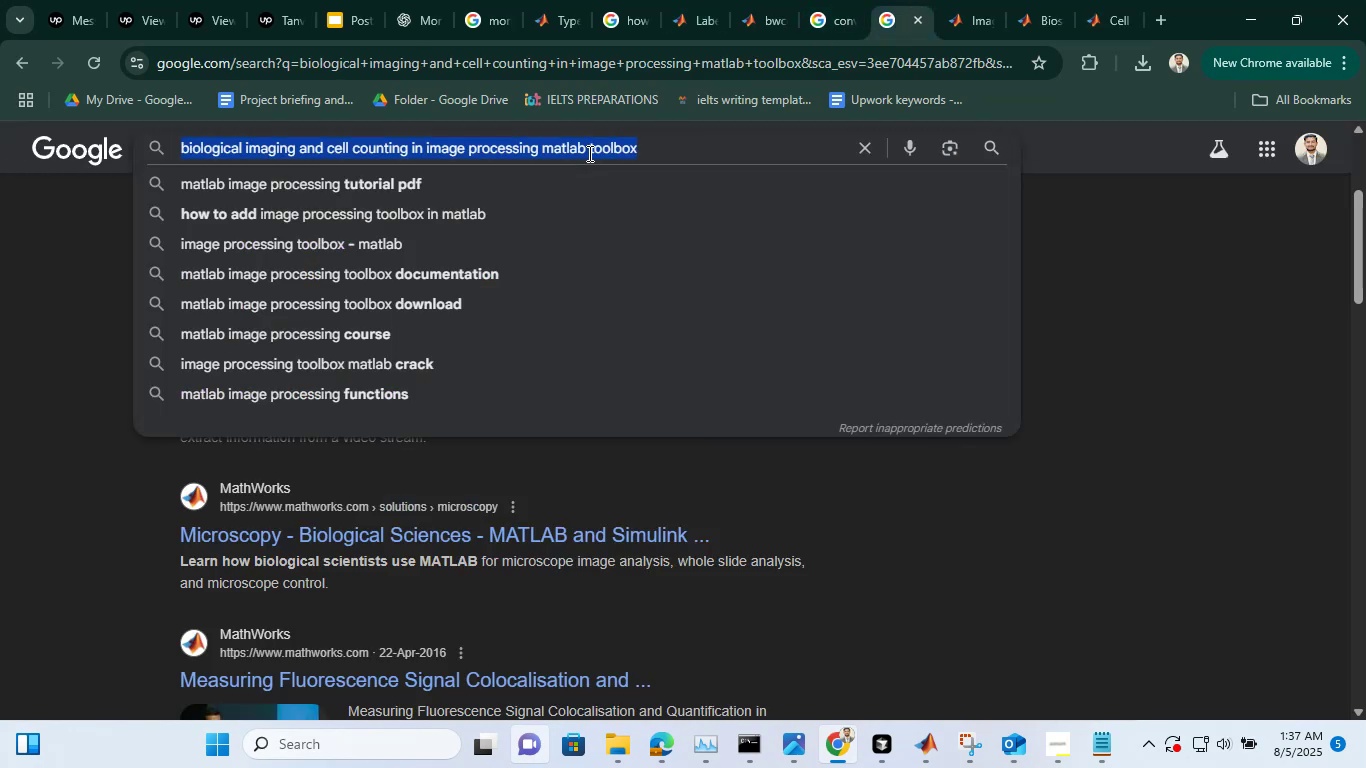 
key(Control+A)
 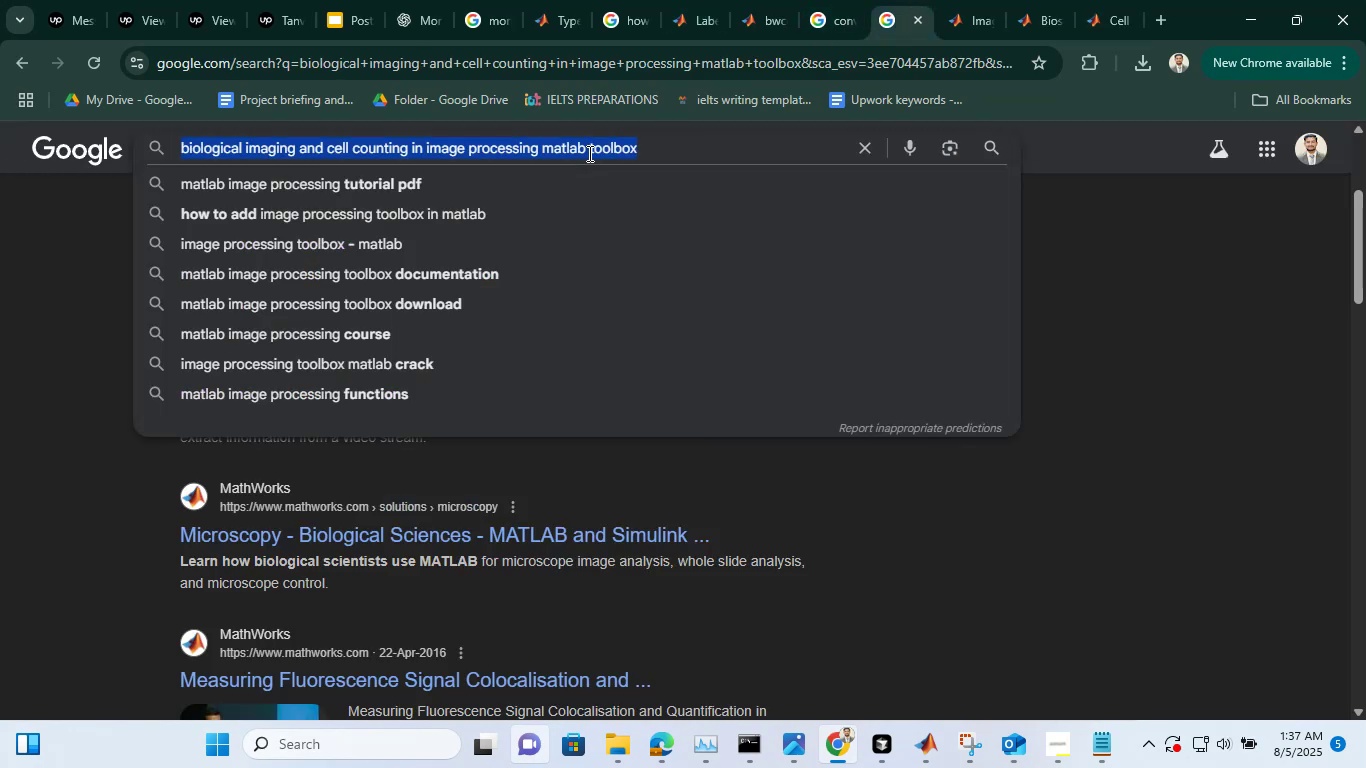 
key(Control+ControlLeft)
 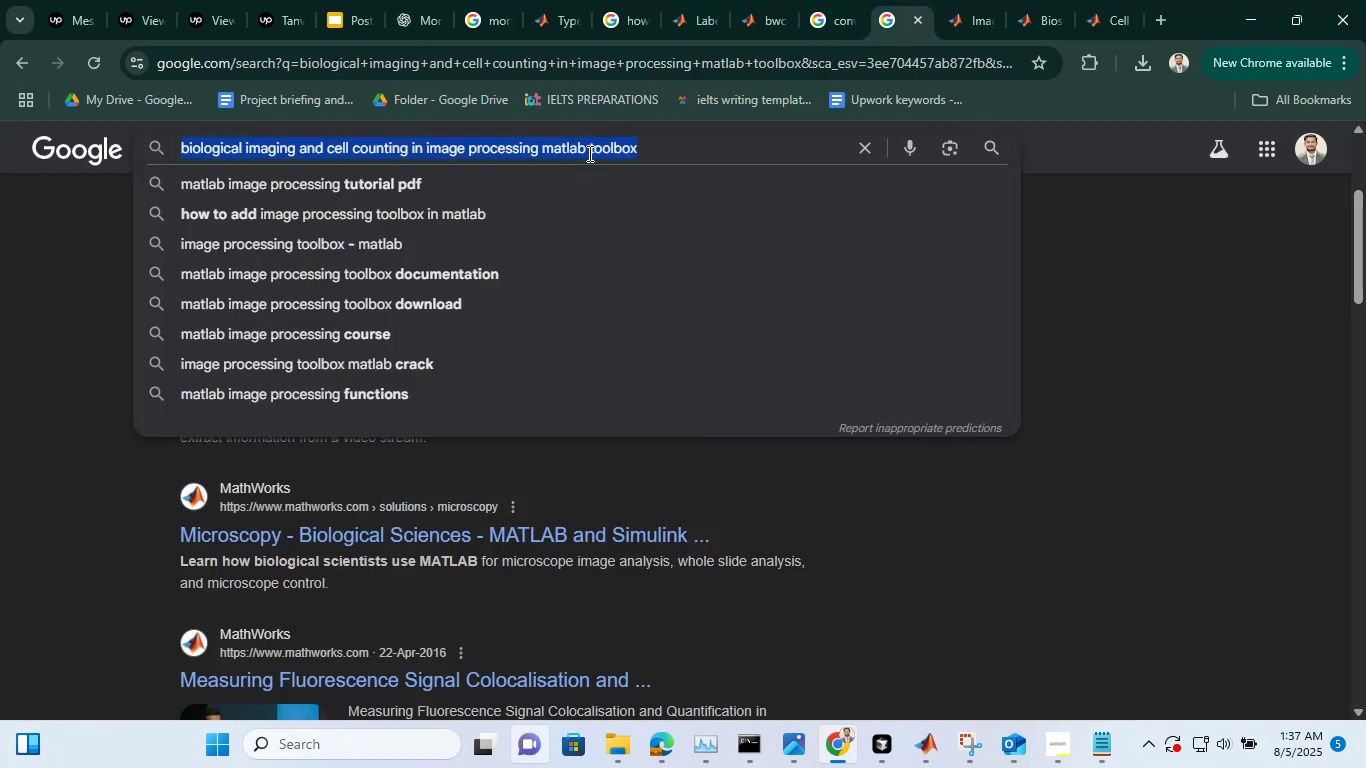 
key(C)
 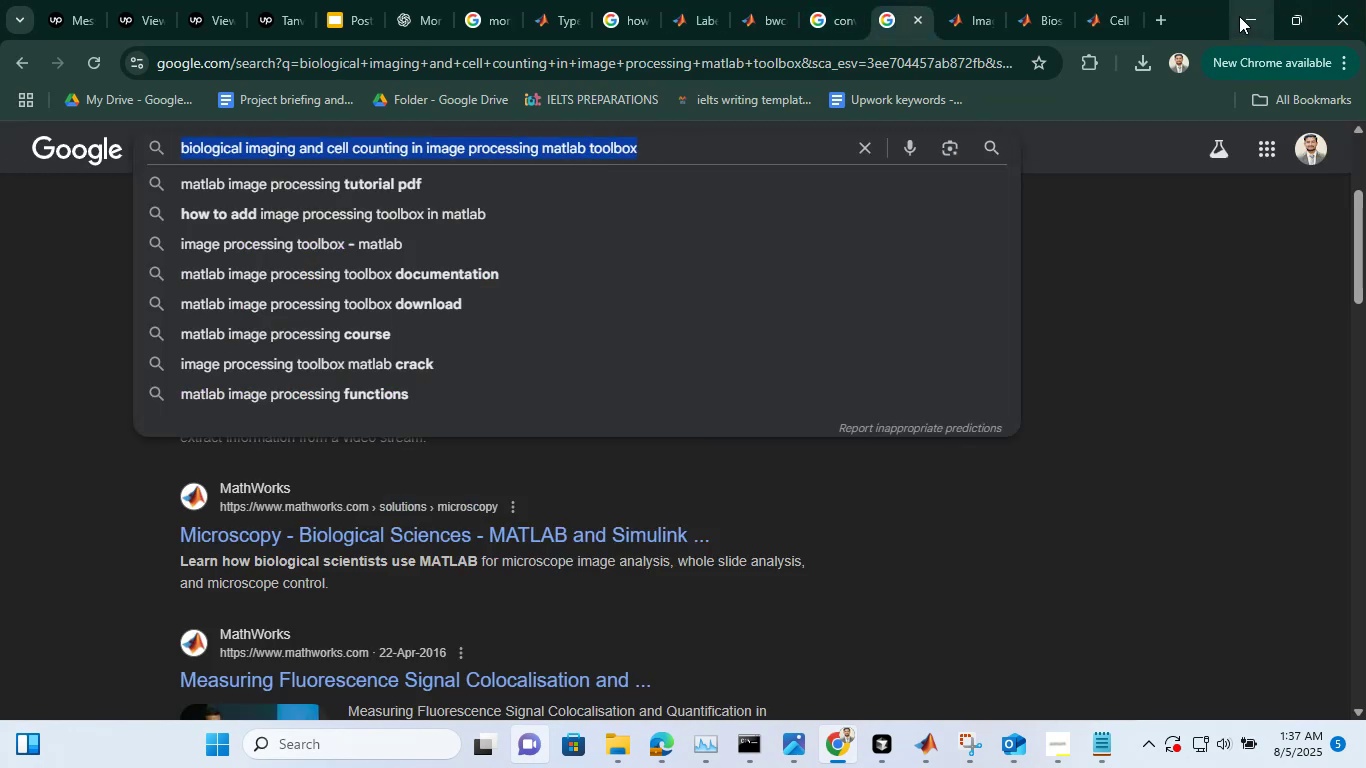 
left_click([1239, 16])
 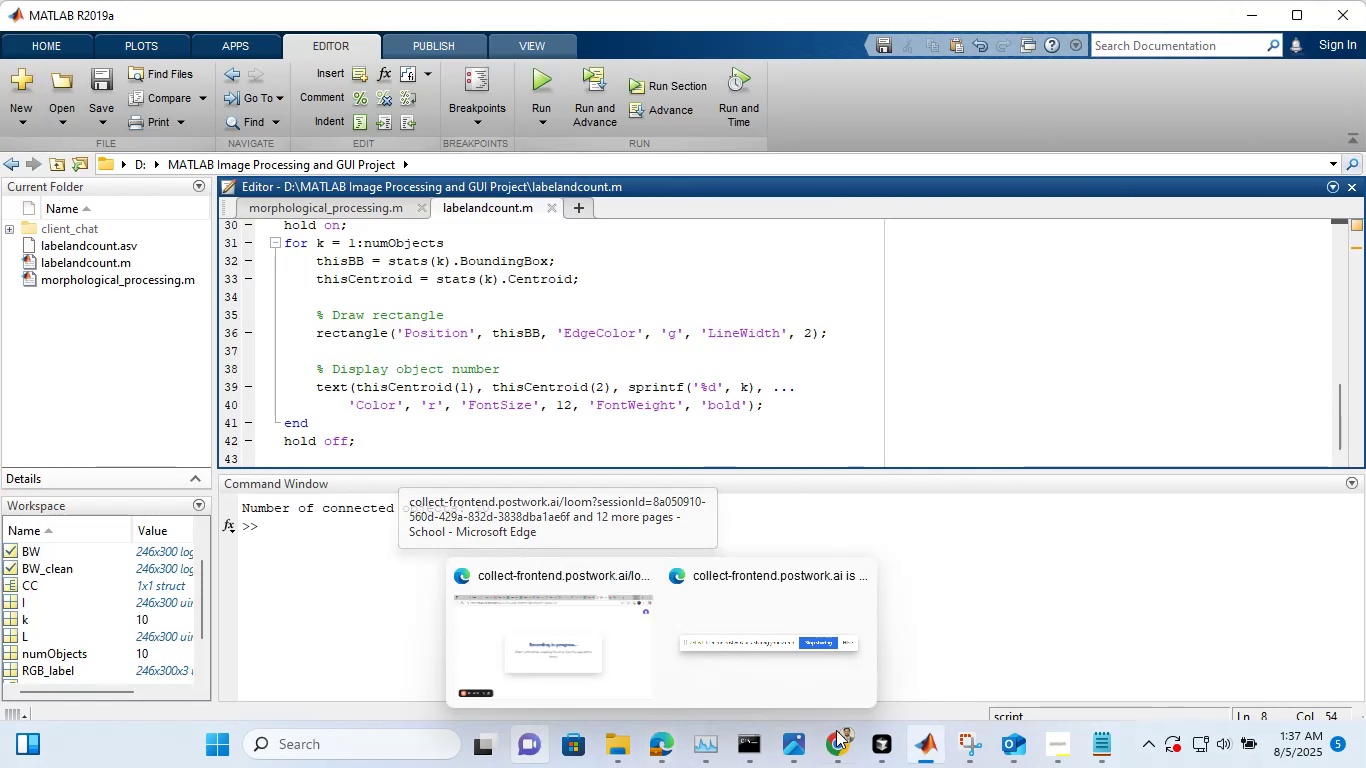 
left_click([800, 685])
 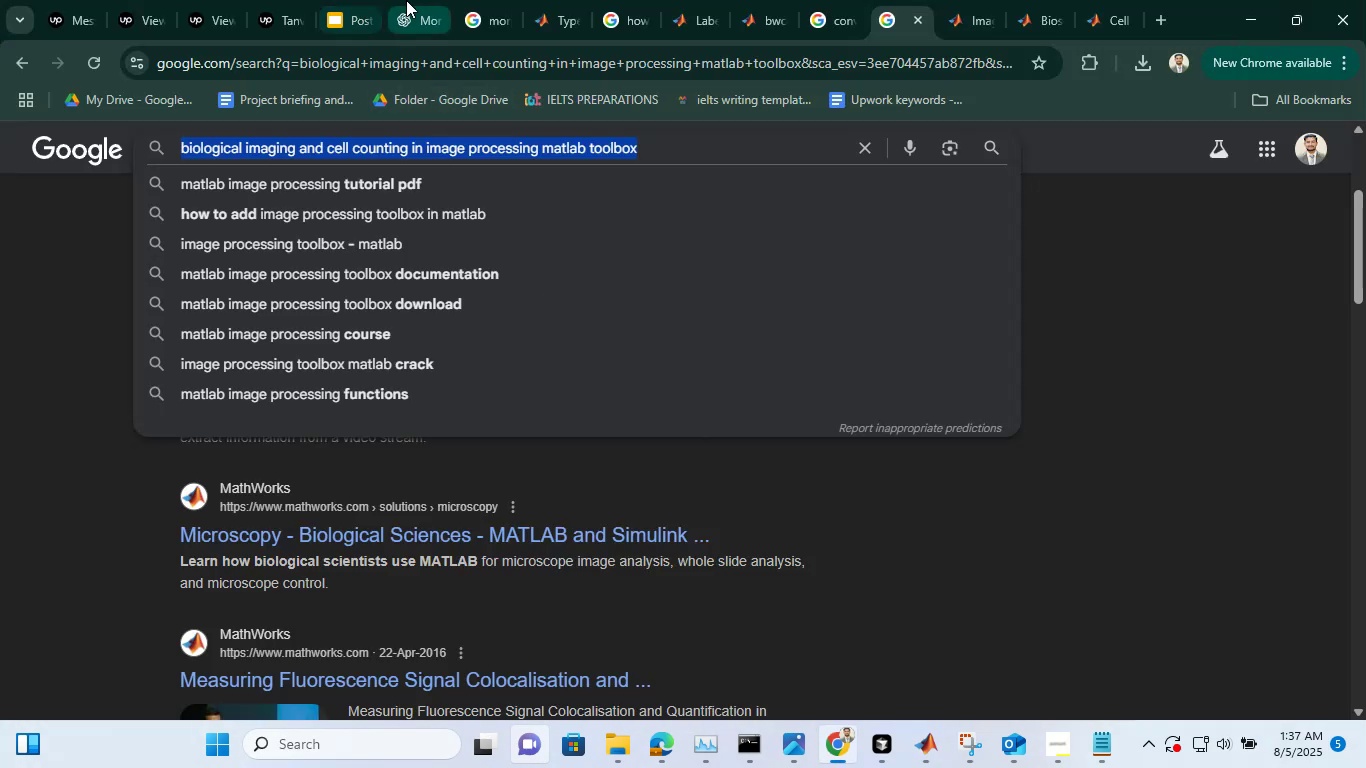 
left_click([406, 0])
 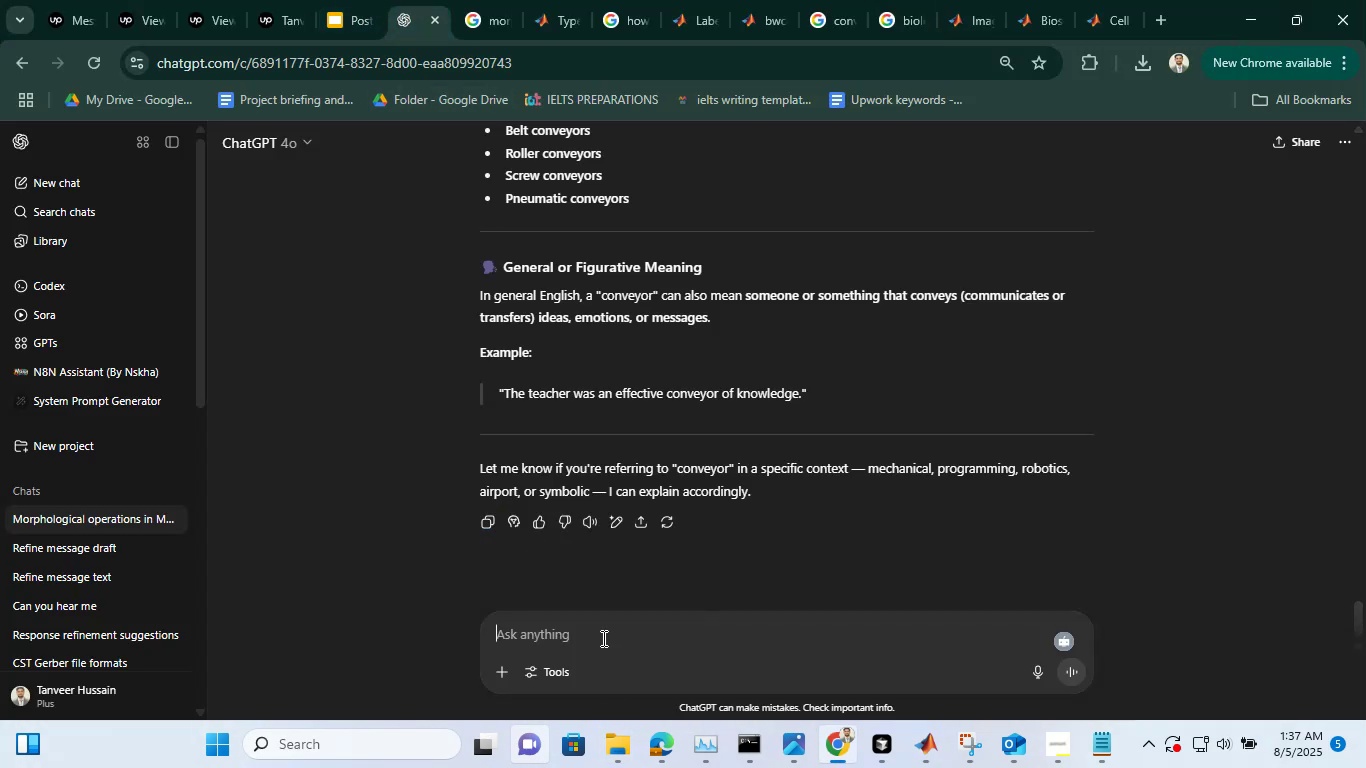 
left_click([602, 638])
 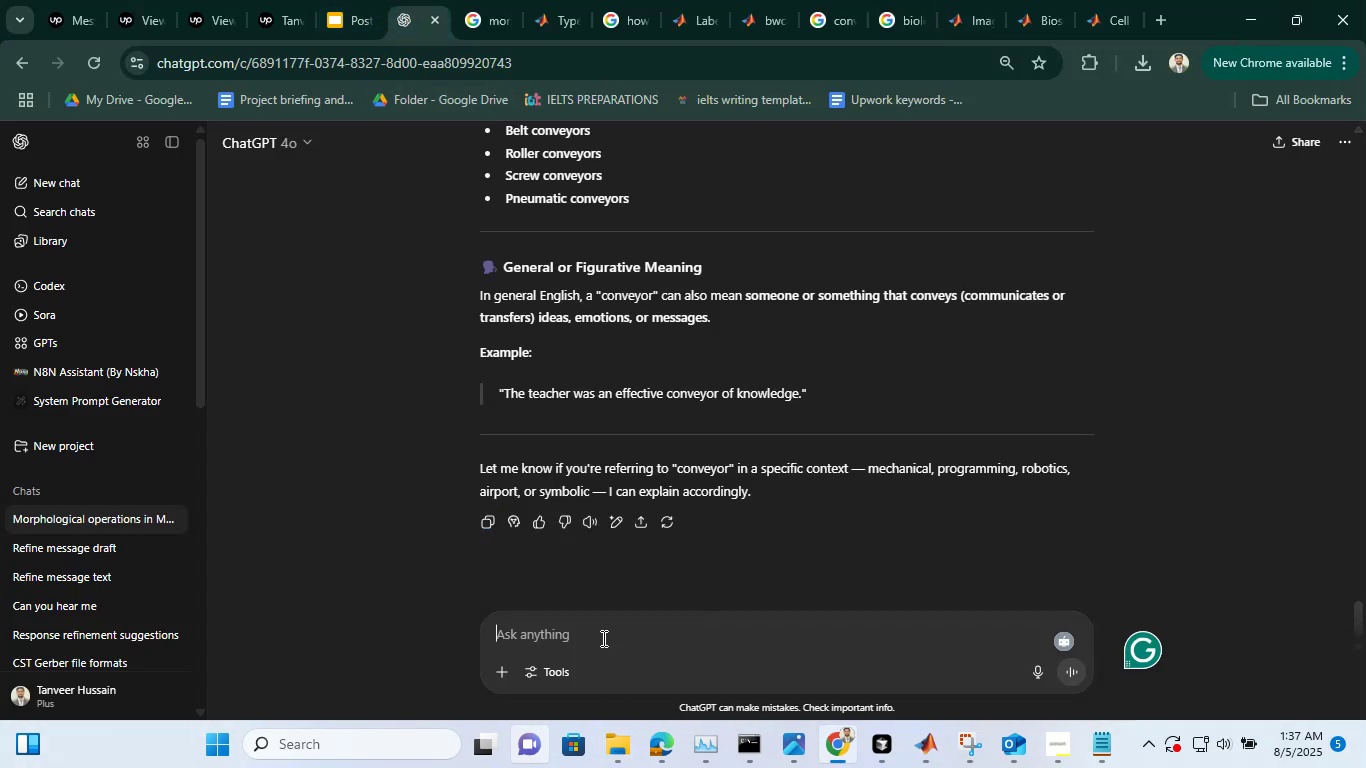 
type(can you give me simple available matlab code for that)
 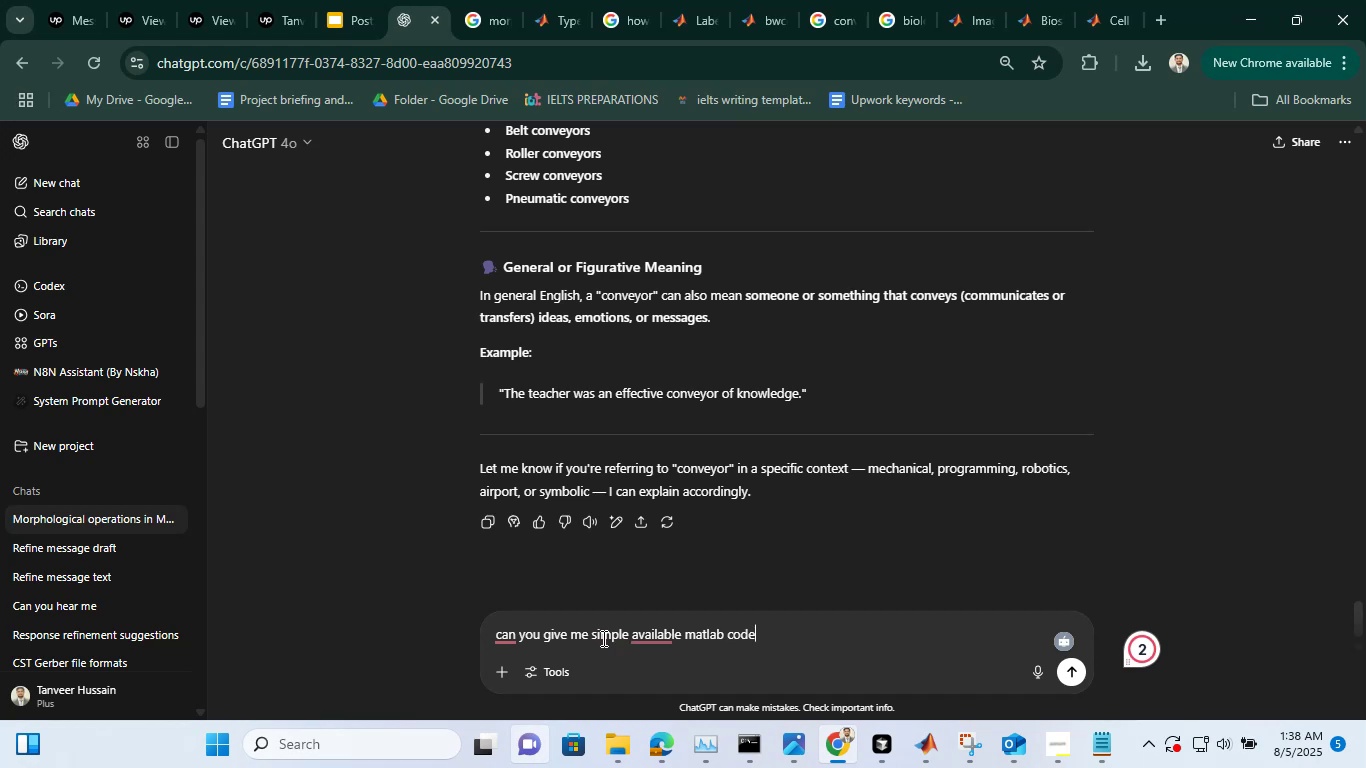 
key(Shift+Enter)
 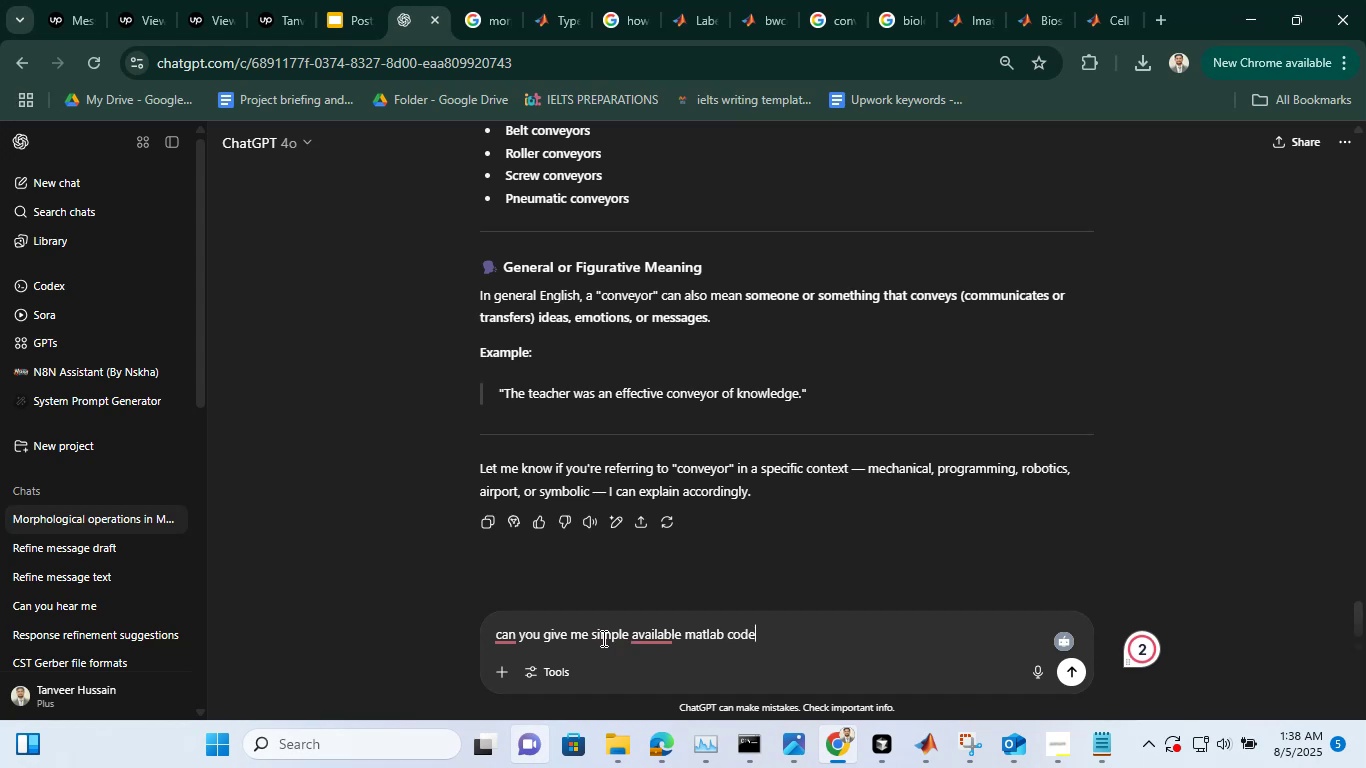 
key(Shift+Enter)
 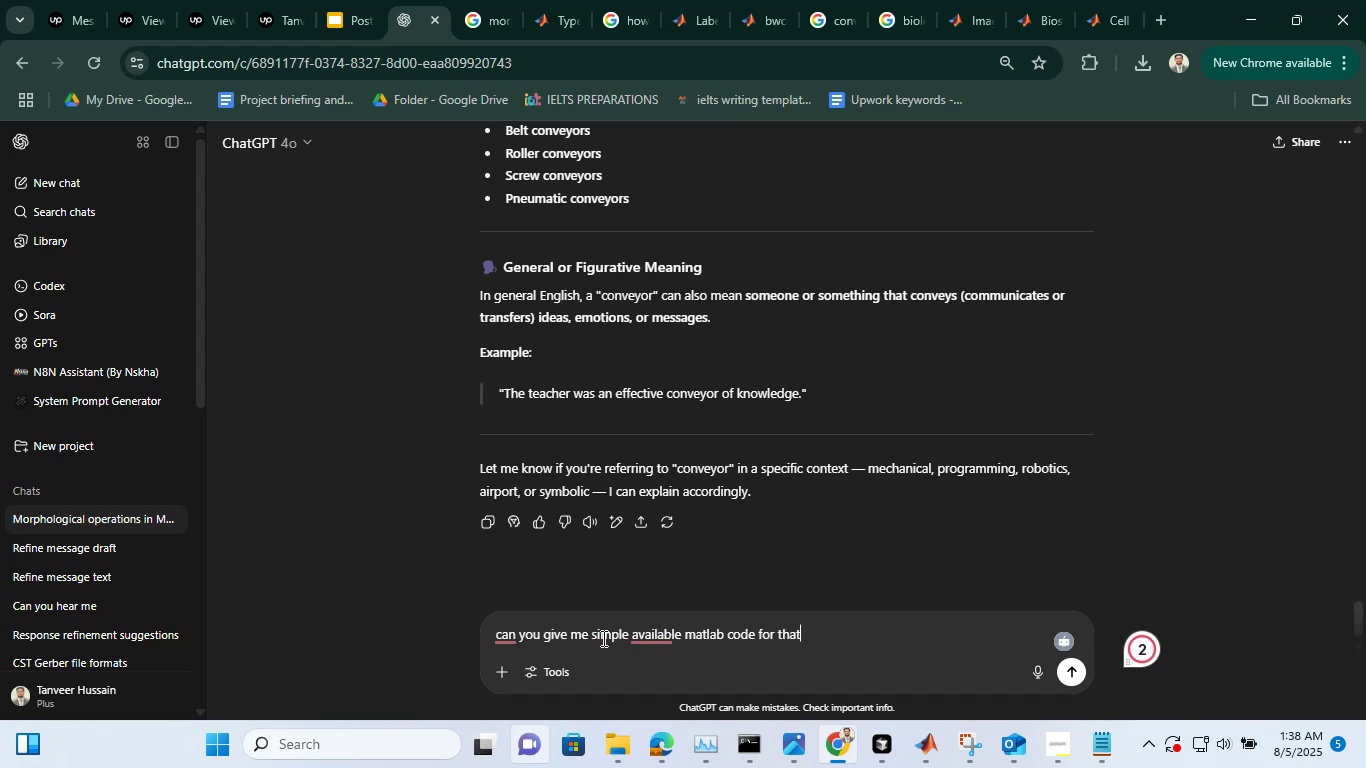 
key(Control+V)
 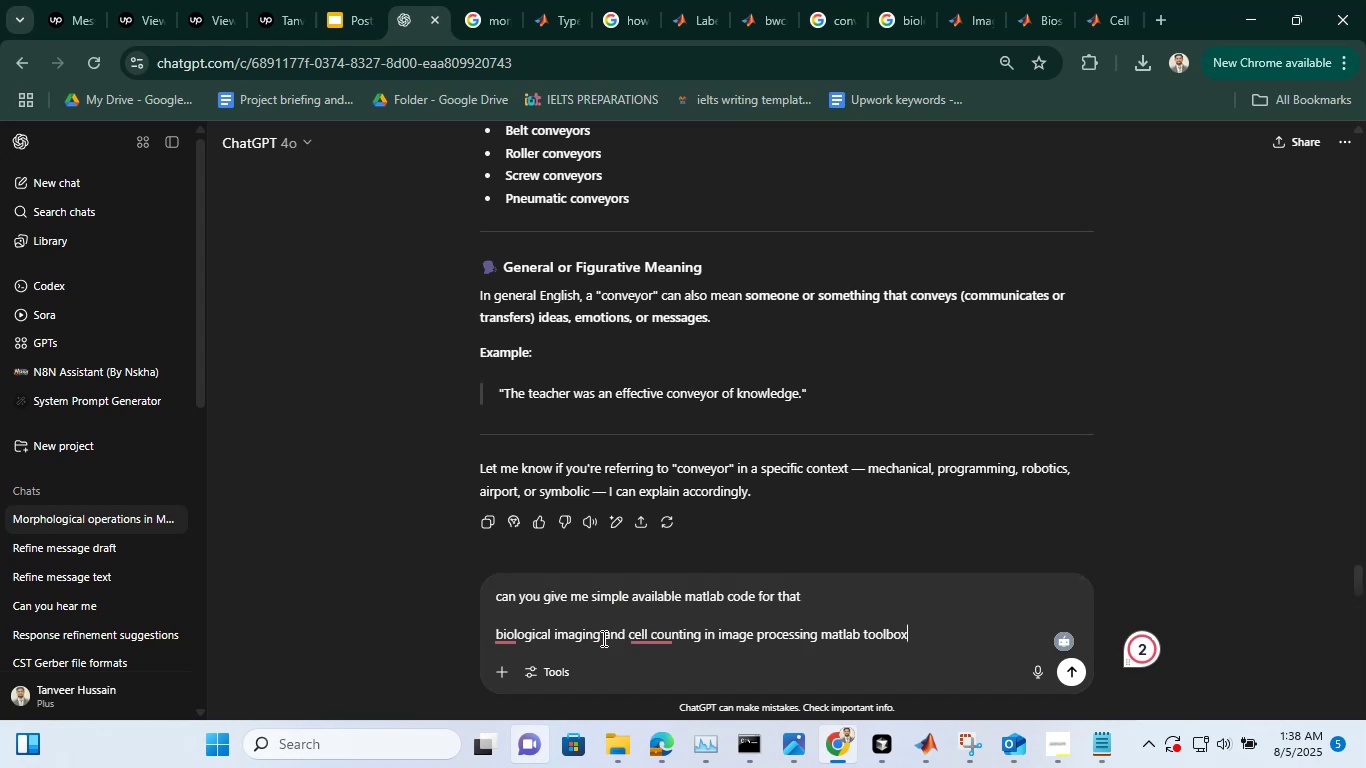 
key(Enter)
 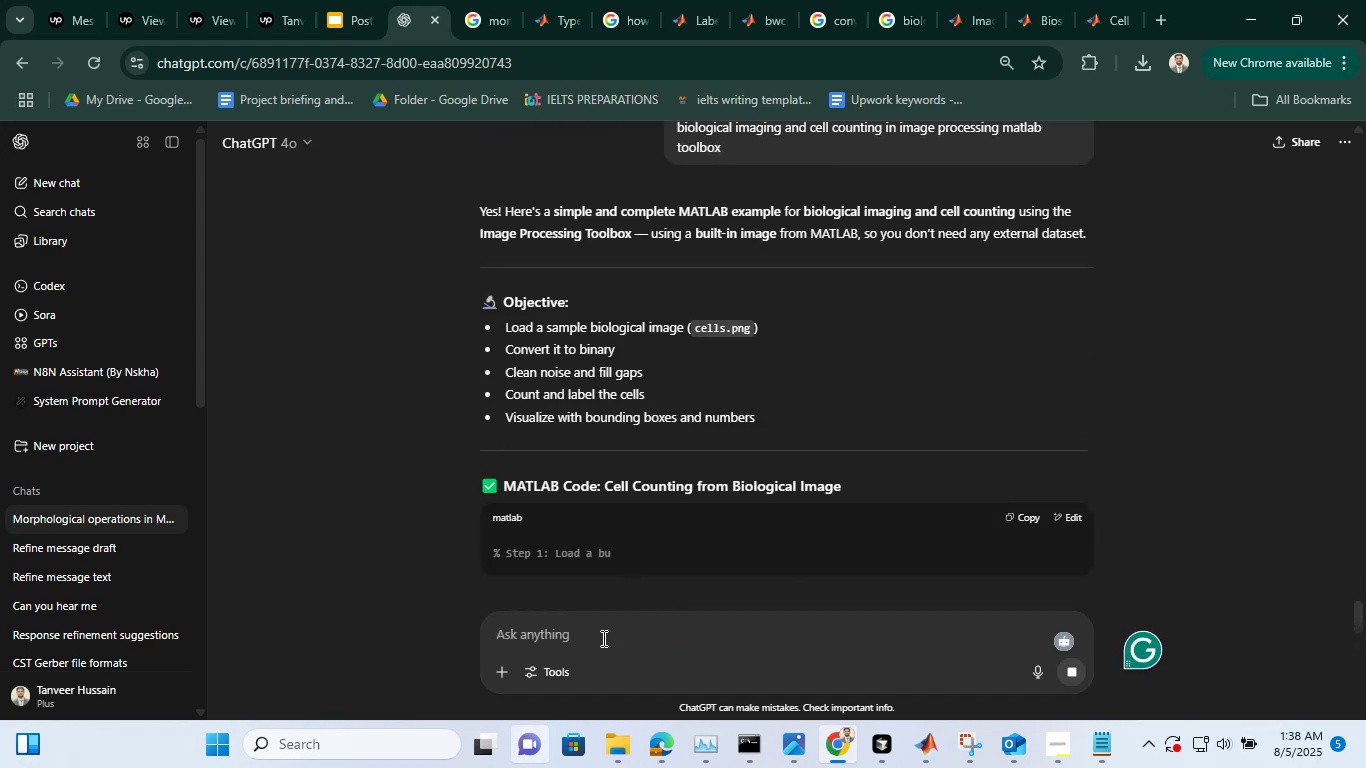 
wait(5.36)
 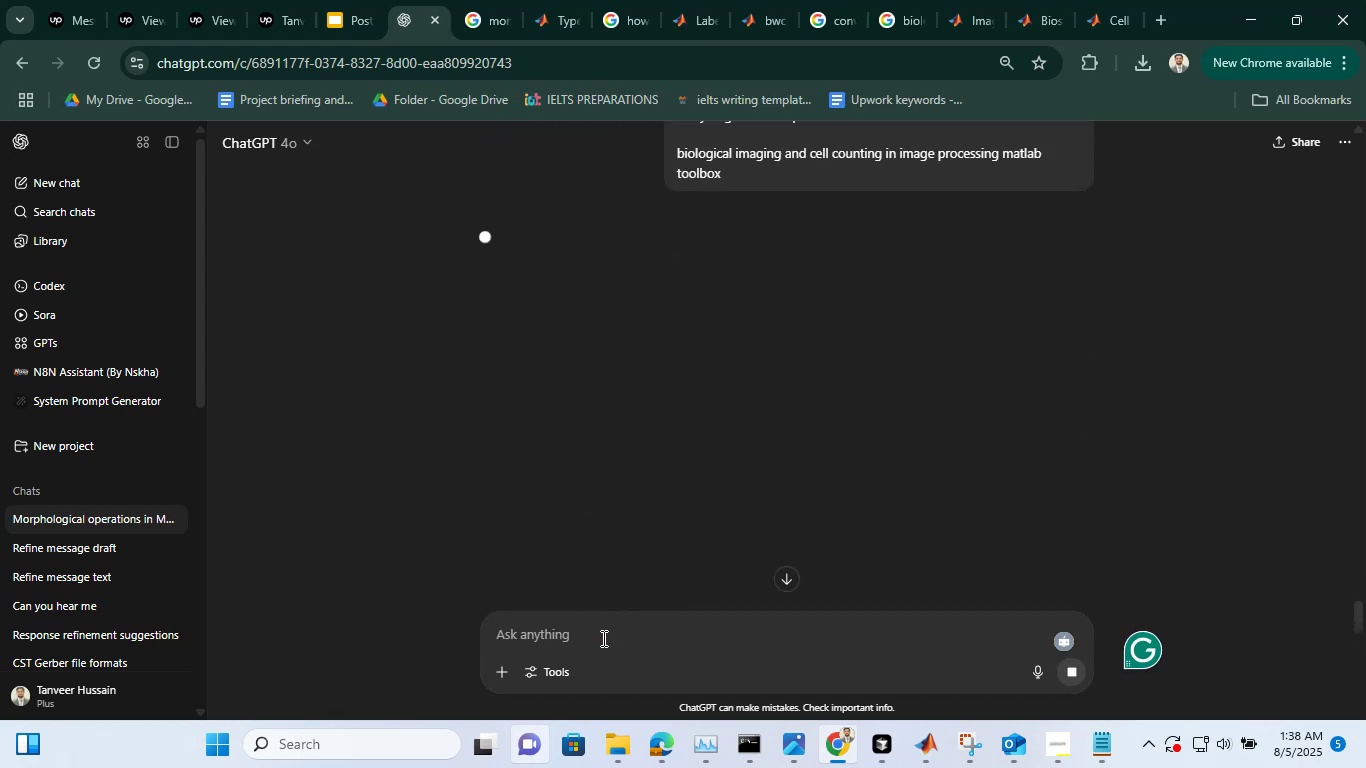 
scroll: coordinate [706, 603], scroll_direction: down, amount: 6.0
 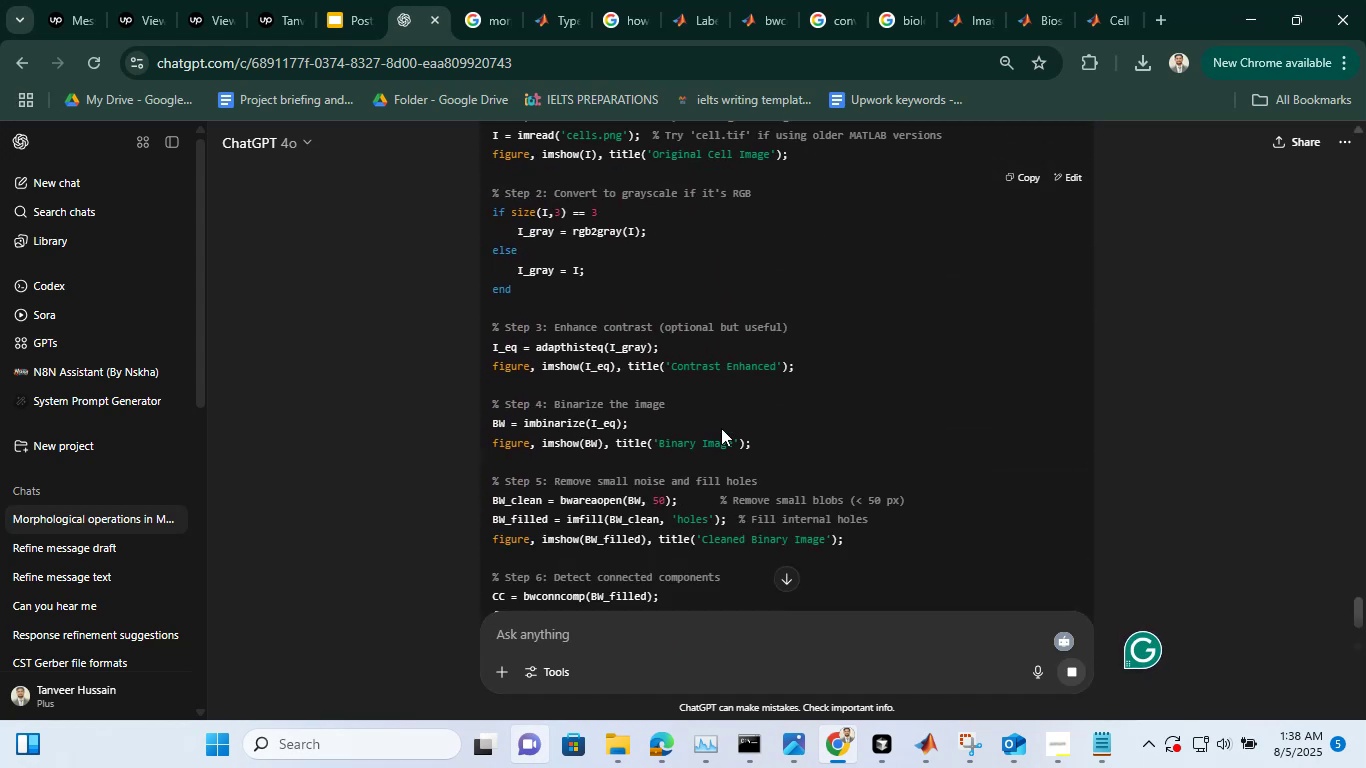 
scroll: coordinate [721, 428], scroll_direction: up, amount: 1.0
 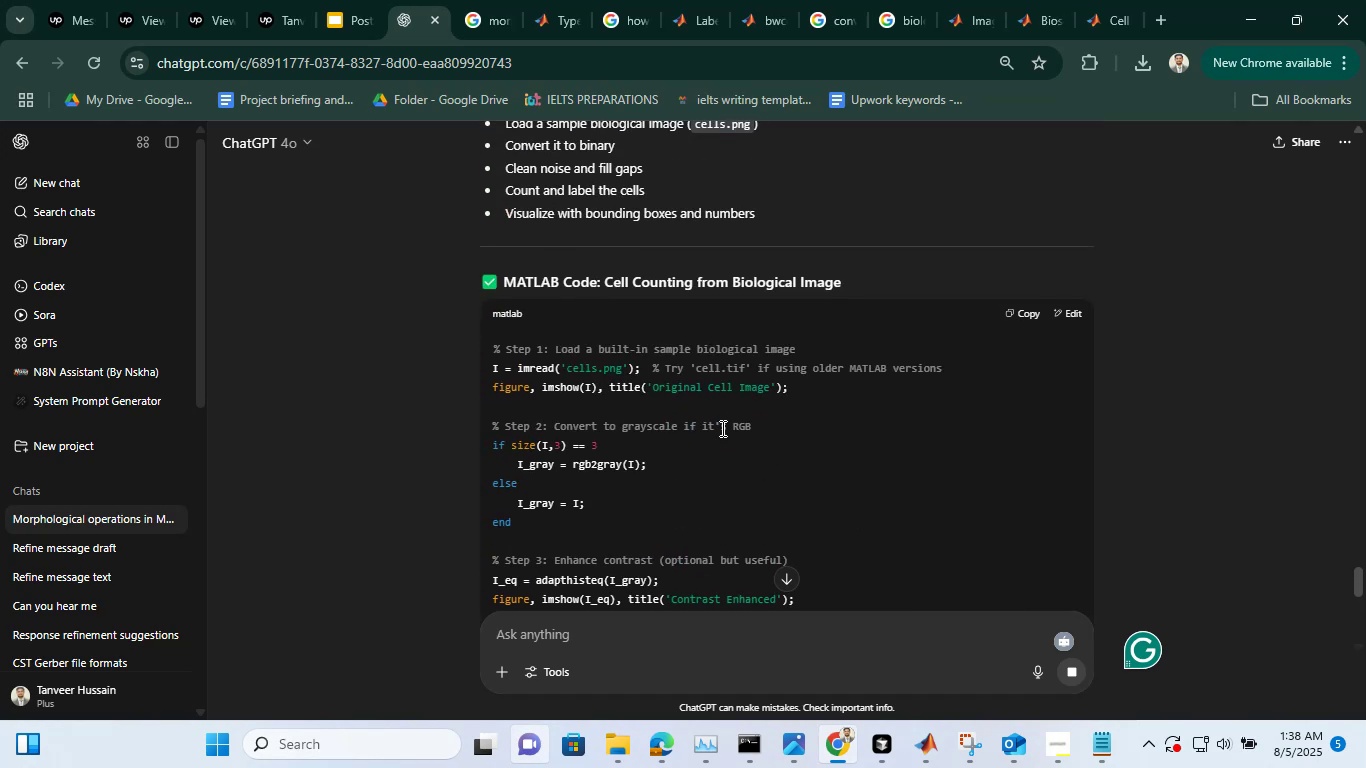 
scroll: coordinate [721, 428], scroll_direction: none, amount: 0.0
 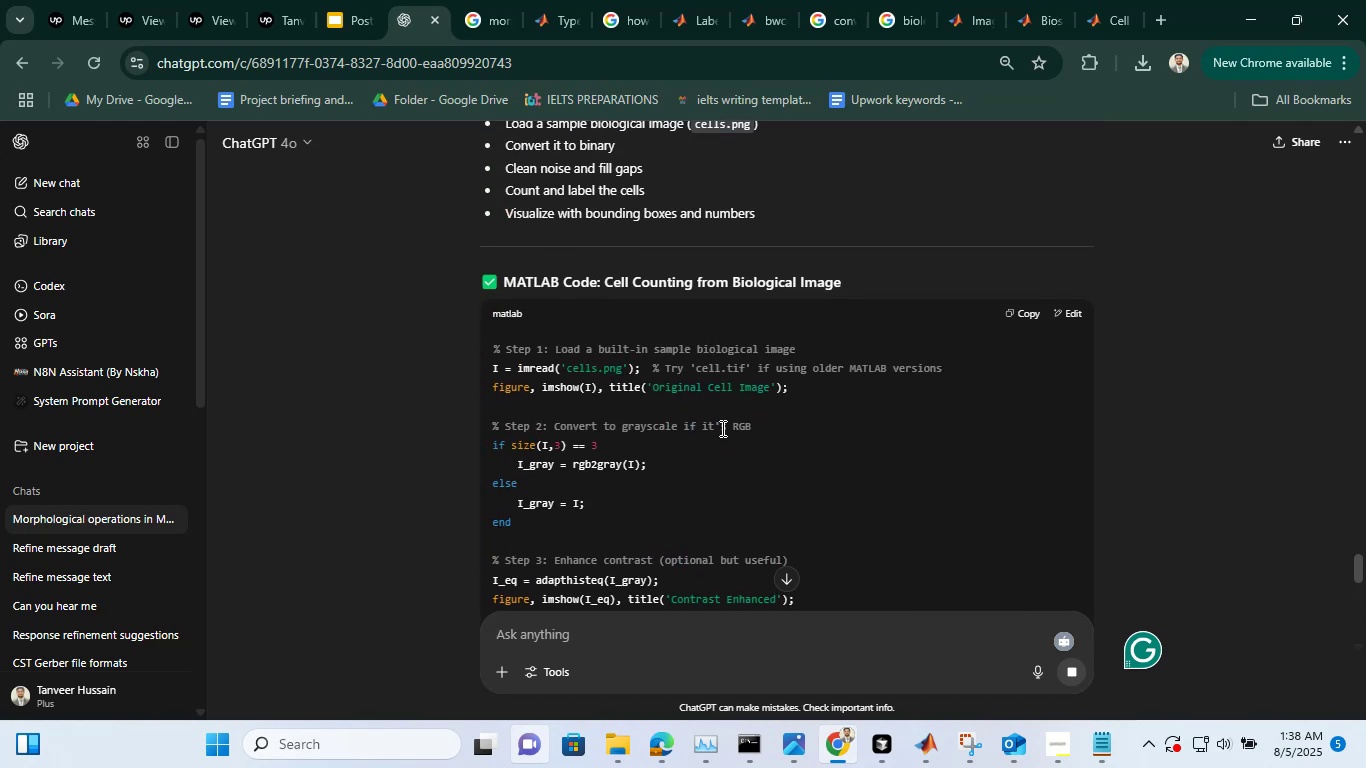 
scroll: coordinate [721, 428], scroll_direction: down, amount: 9.0
 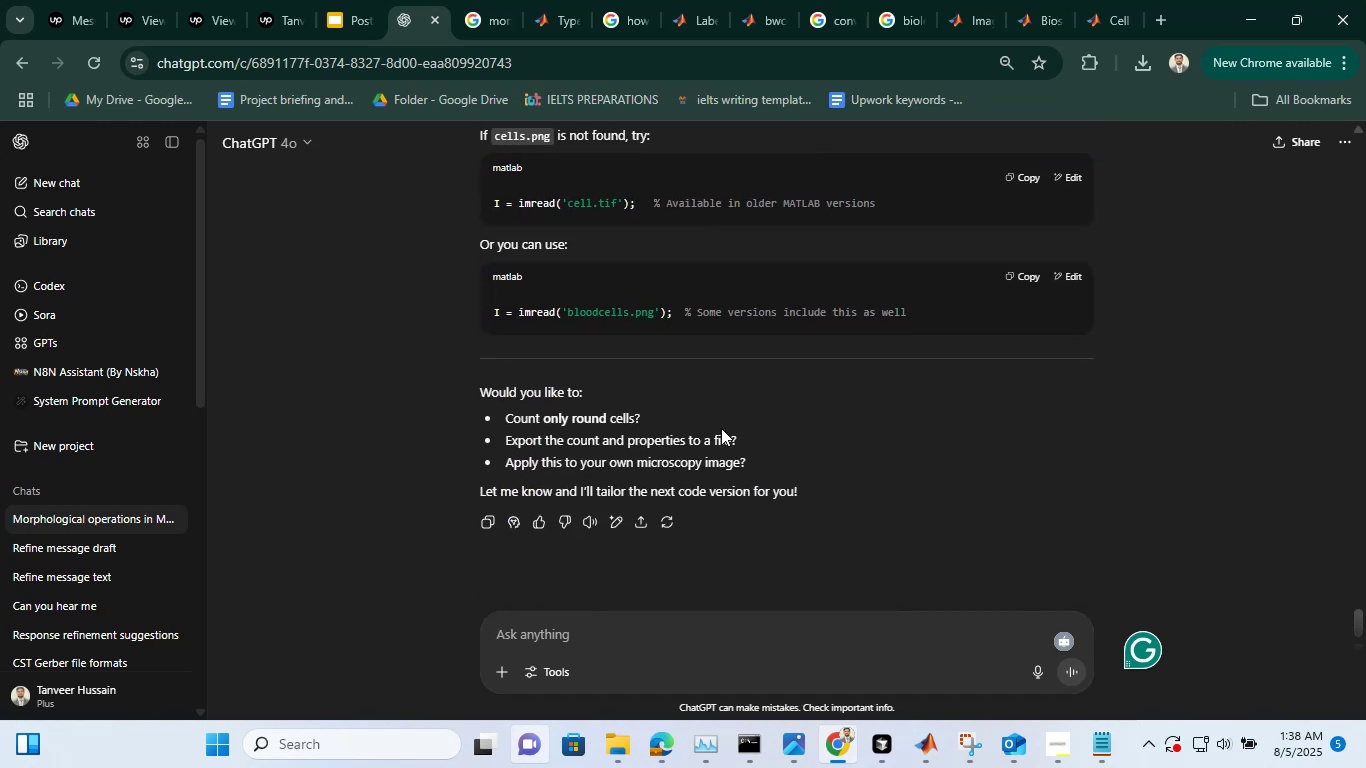 
scroll: coordinate [721, 428], scroll_direction: up, amount: 11.0
 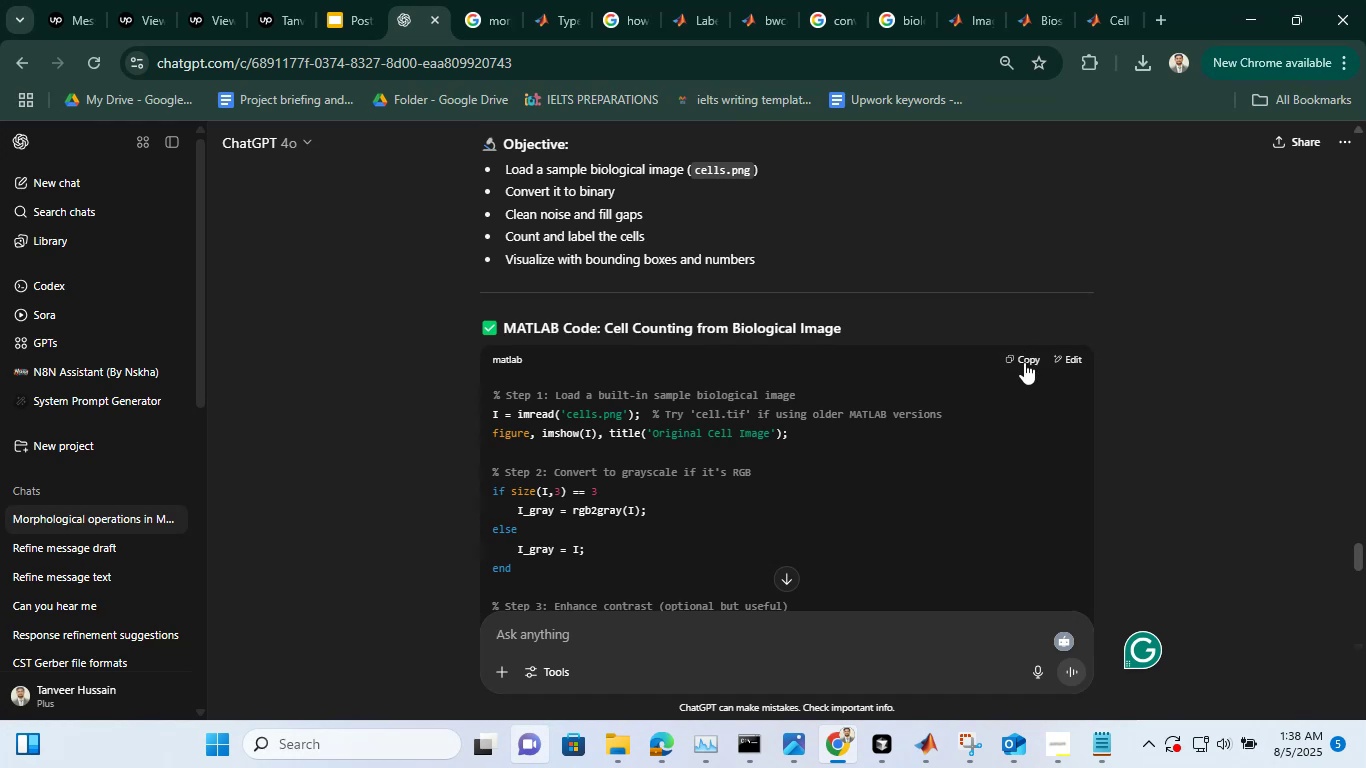 
left_click([1024, 362])
 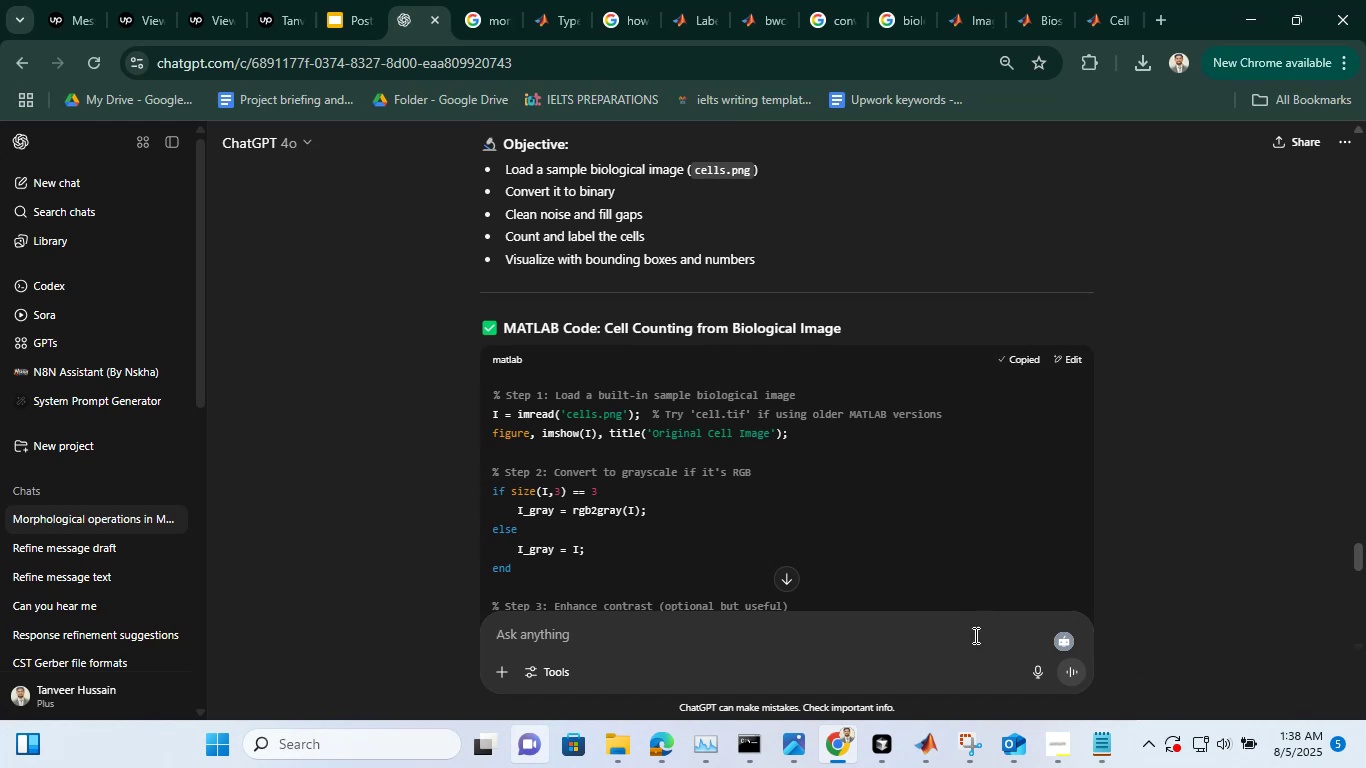 
mouse_move([921, 708])
 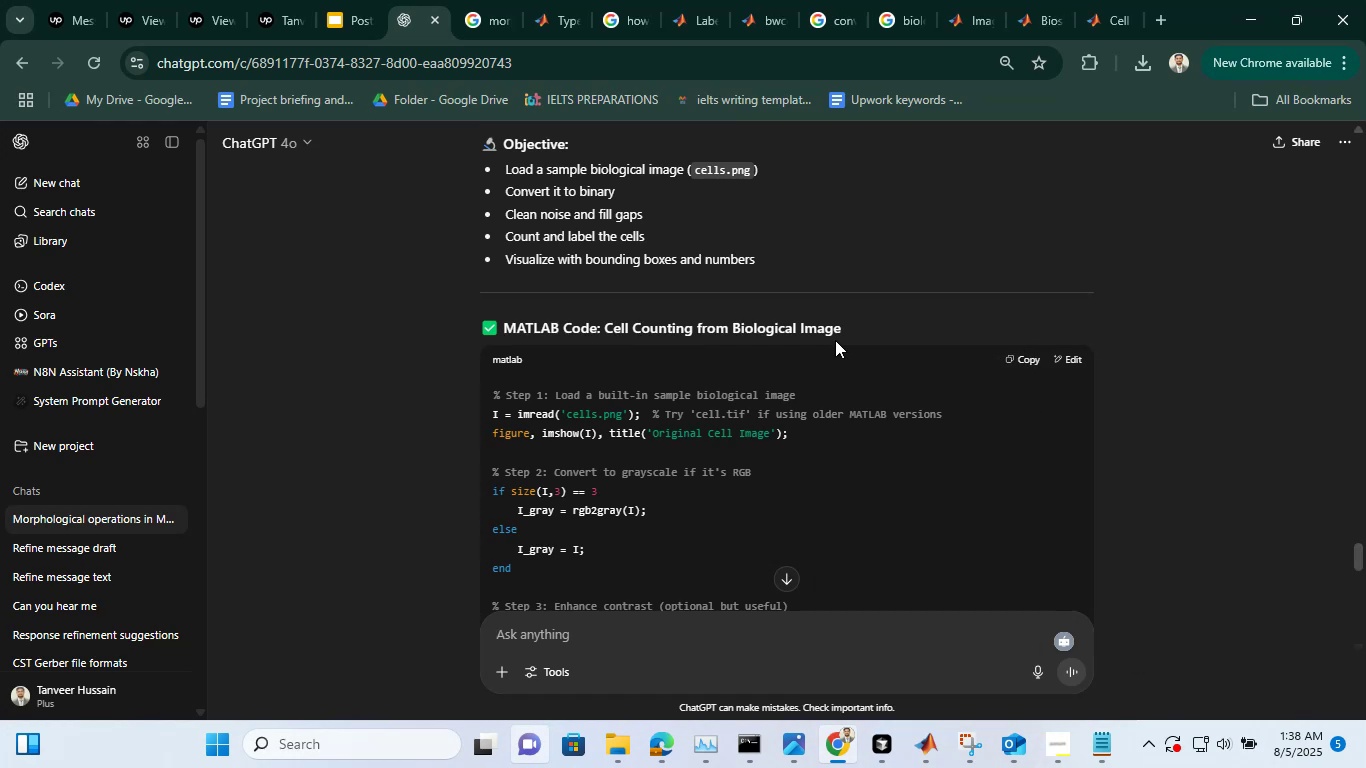 
scroll: coordinate [835, 340], scroll_direction: up, amount: 2.0
 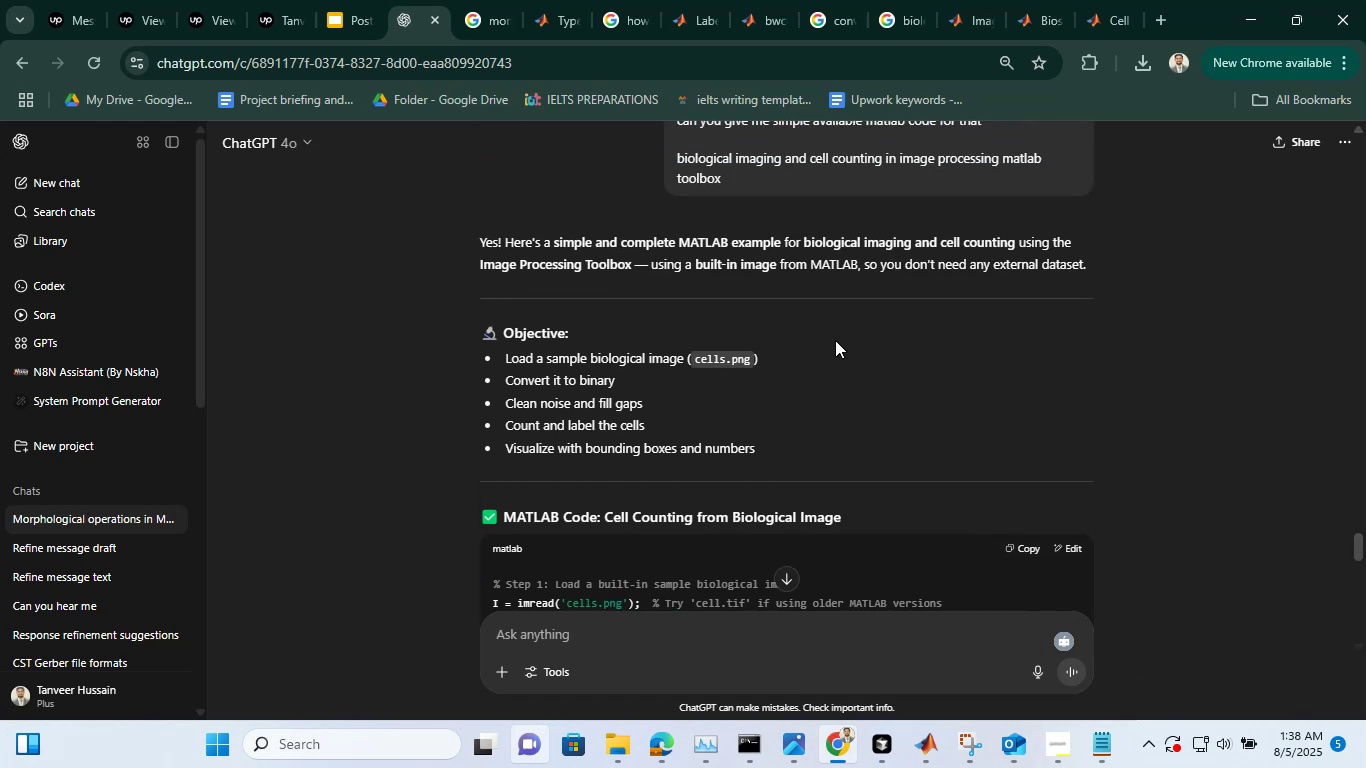 
scroll: coordinate [835, 340], scroll_direction: down, amount: 3.0
 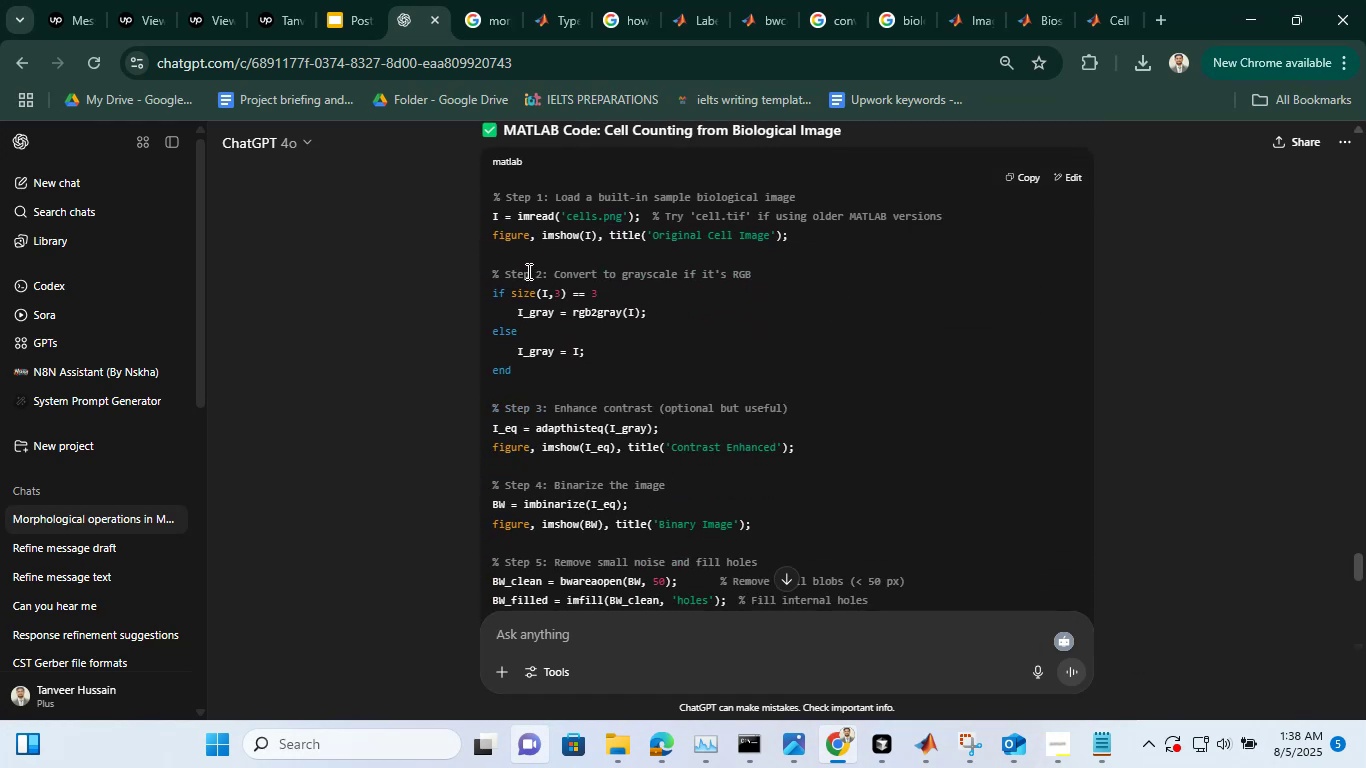 
left_click_drag(start_coordinate=[527, 271], to_coordinate=[747, 272])
 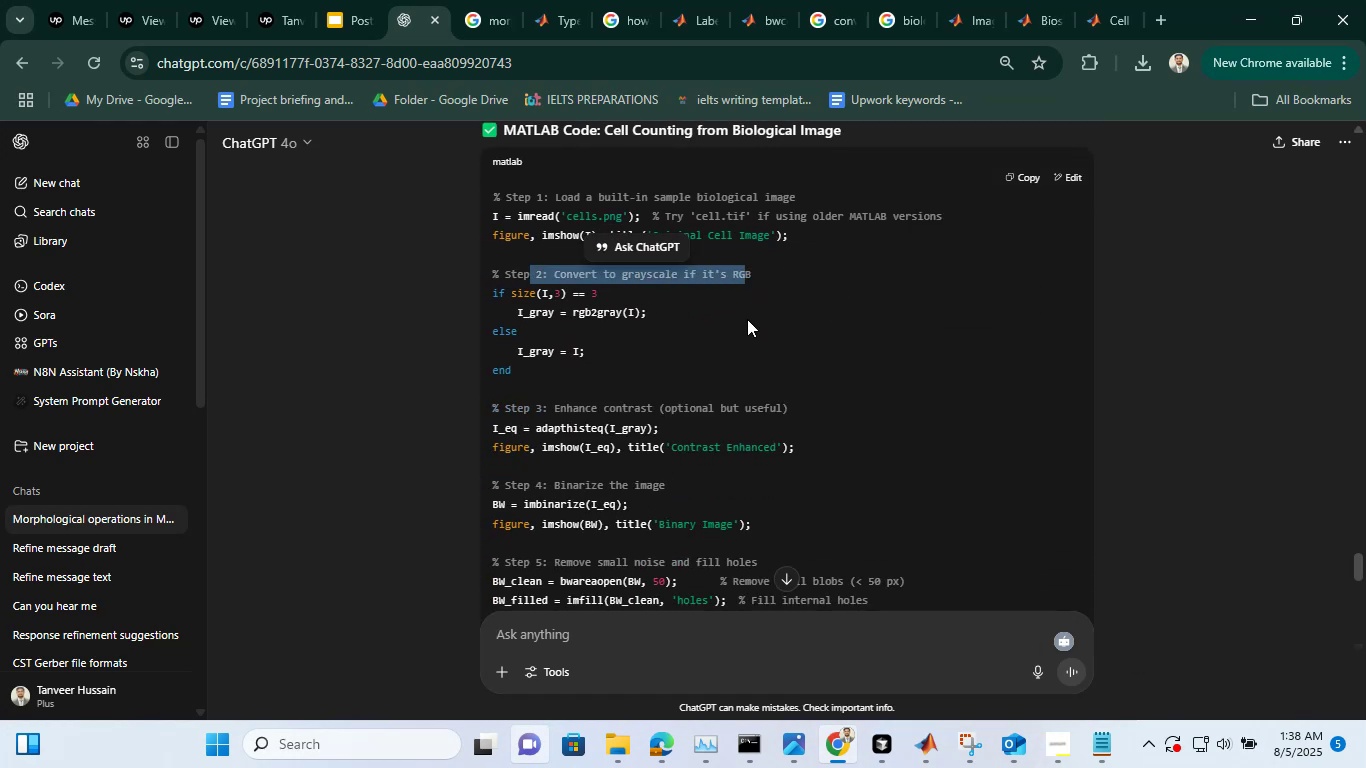 
left_click([747, 319])
 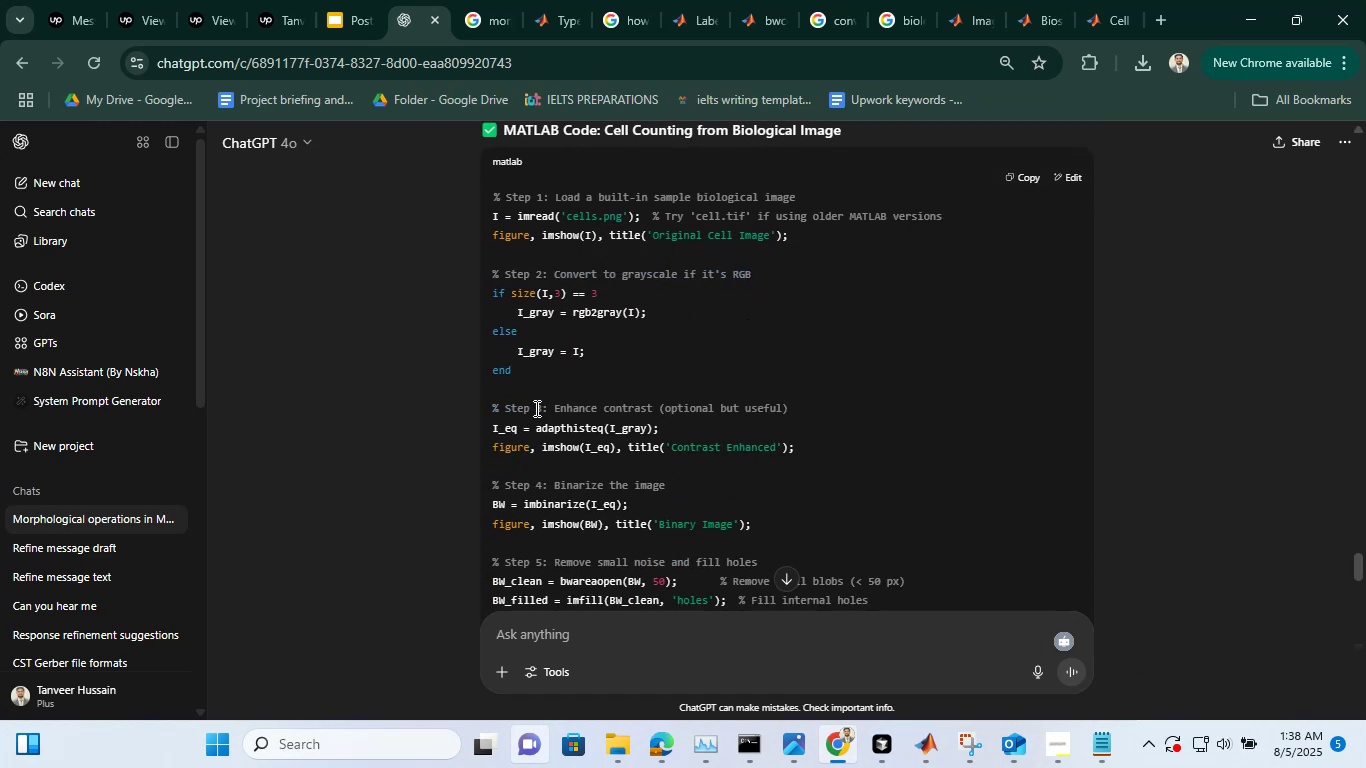 
left_click_drag(start_coordinate=[535, 408], to_coordinate=[776, 400])
 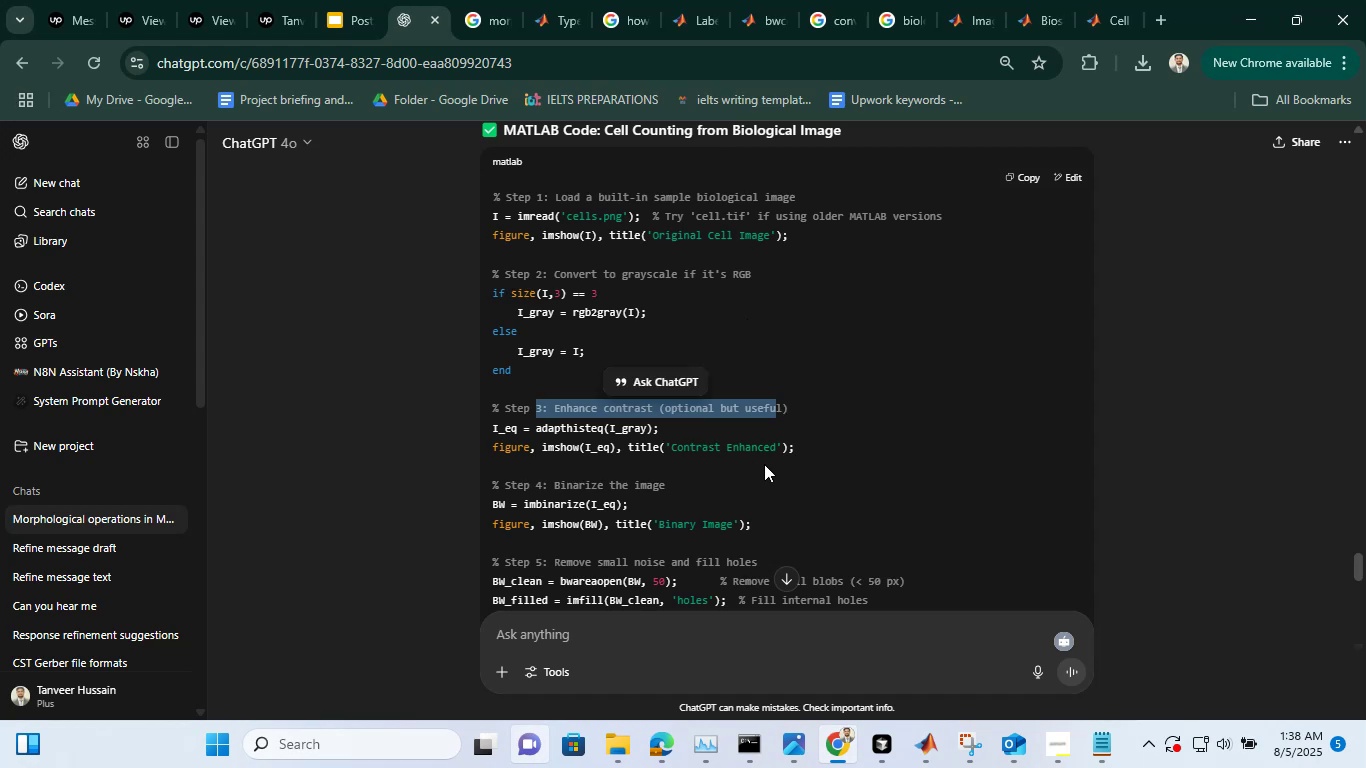 
scroll: coordinate [765, 464], scroll_direction: down, amount: 1.0
 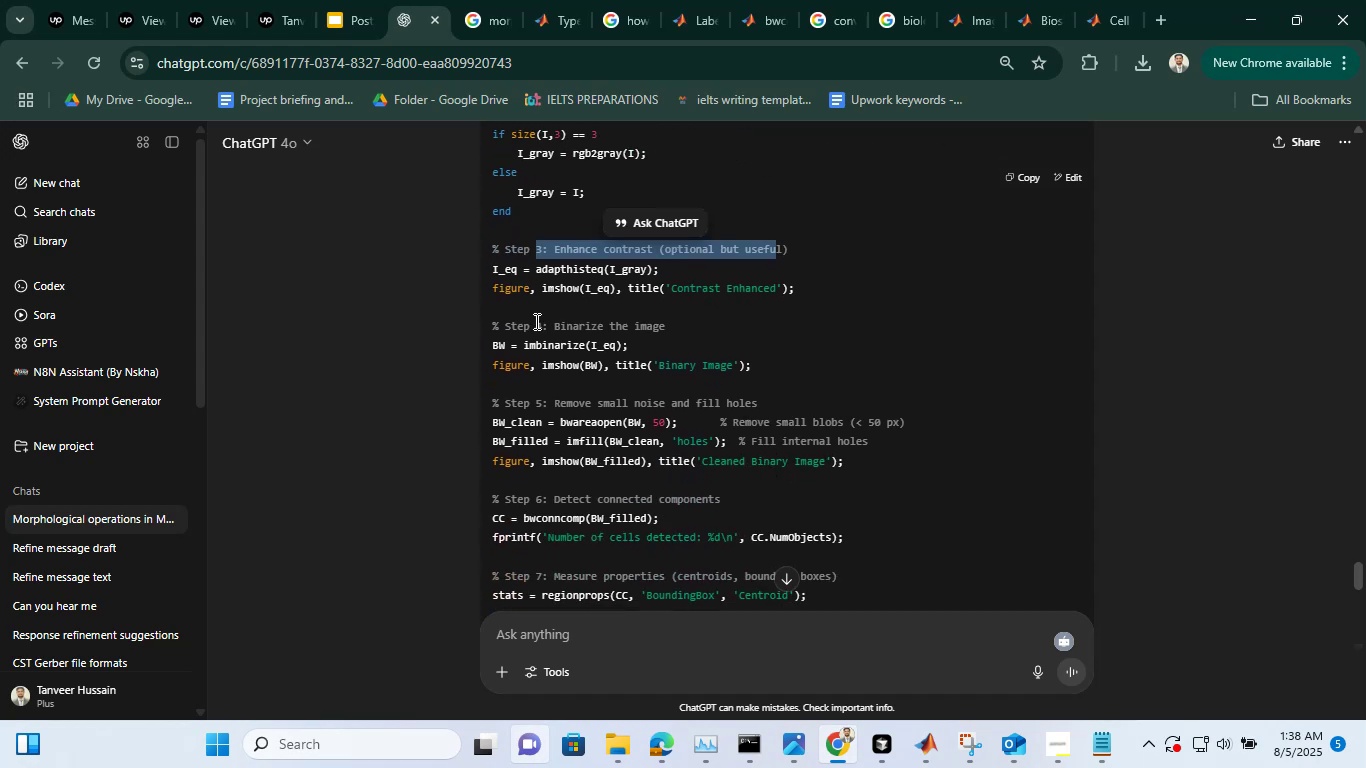 
left_click_drag(start_coordinate=[535, 321], to_coordinate=[677, 315])
 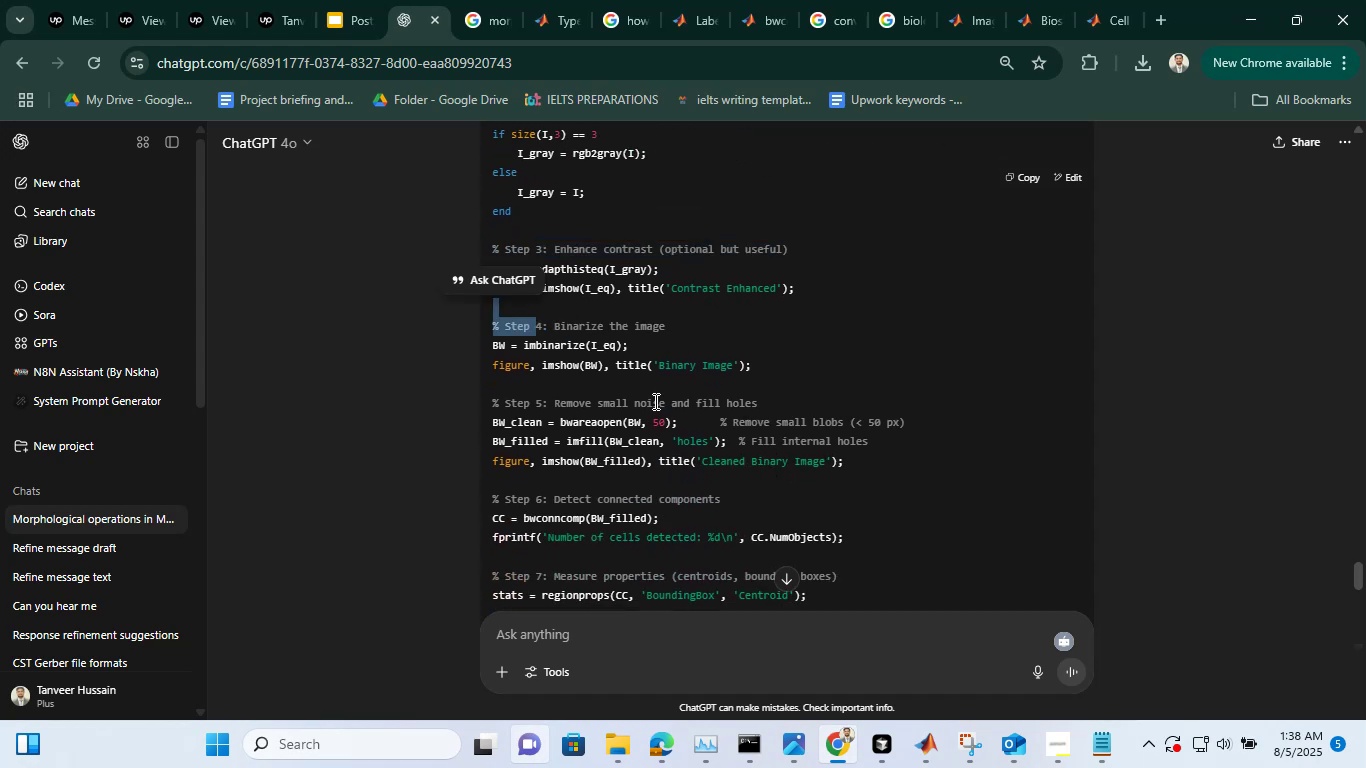 
left_click_drag(start_coordinate=[654, 401], to_coordinate=[742, 402])
 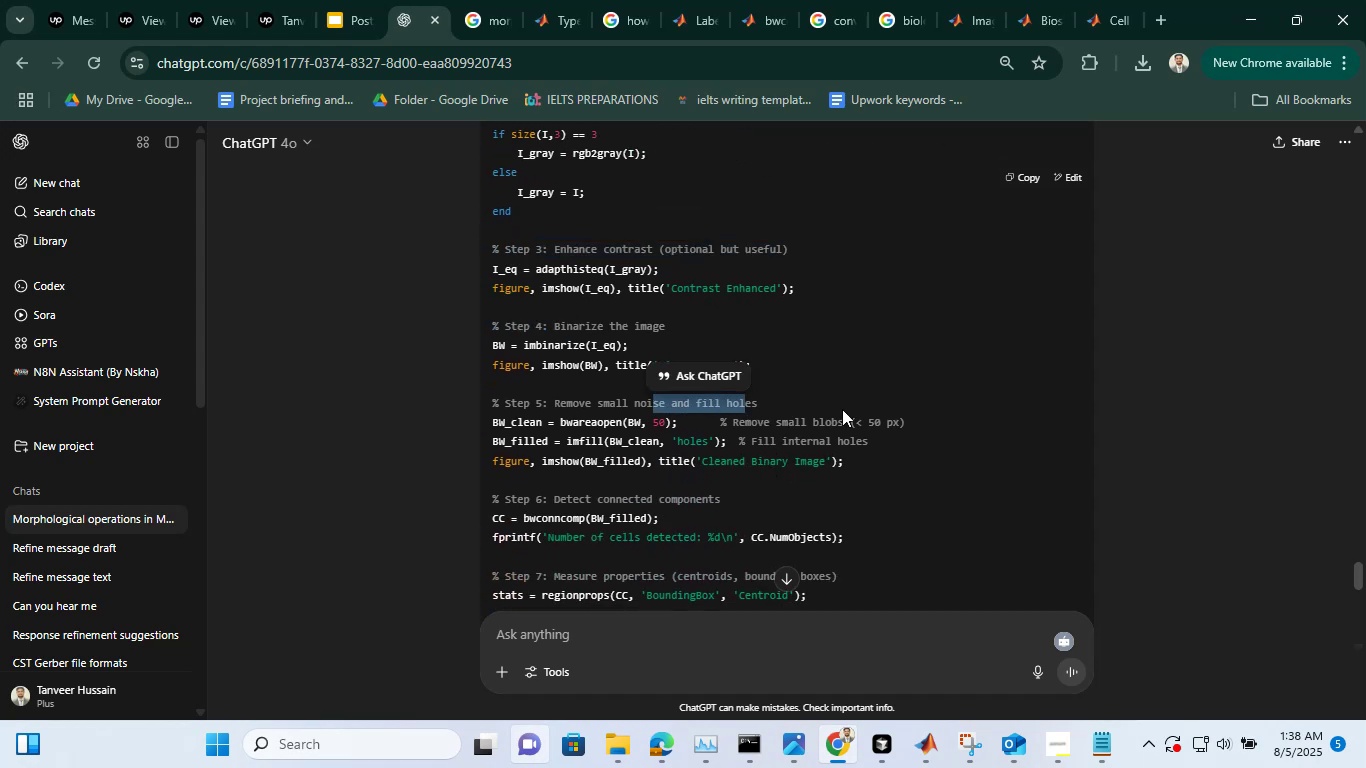 
left_click([842, 409])
 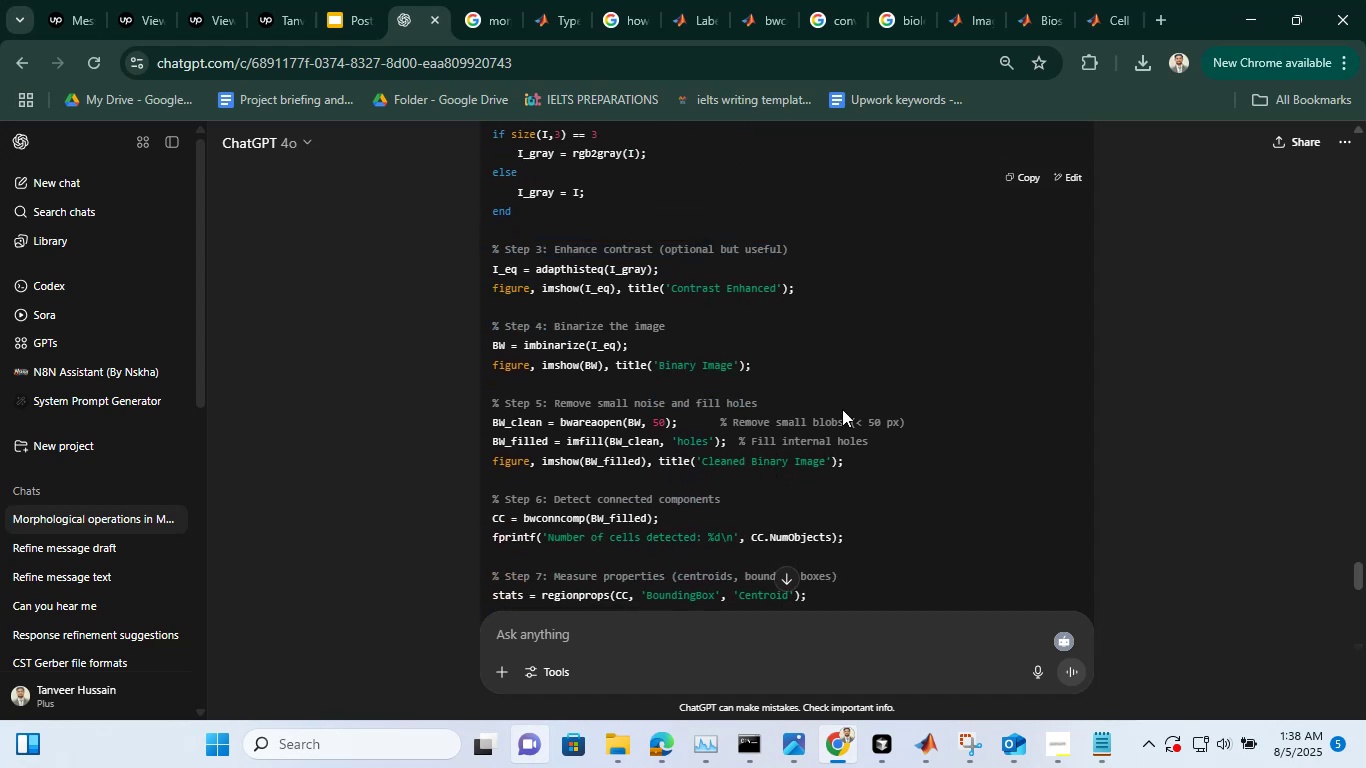 
scroll: coordinate [591, 328], scroll_direction: down, amount: 4.0
 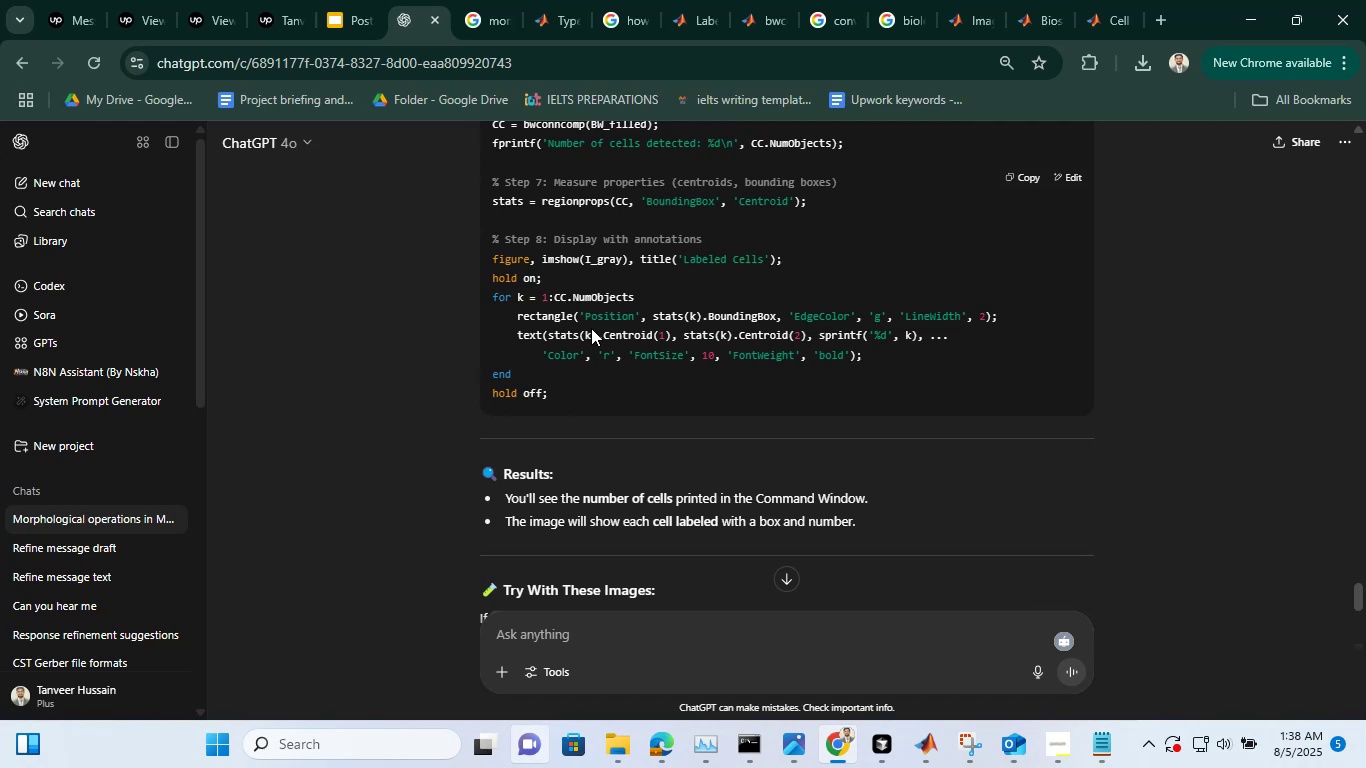 
scroll: coordinate [594, 316], scroll_direction: none, amount: 0.0
 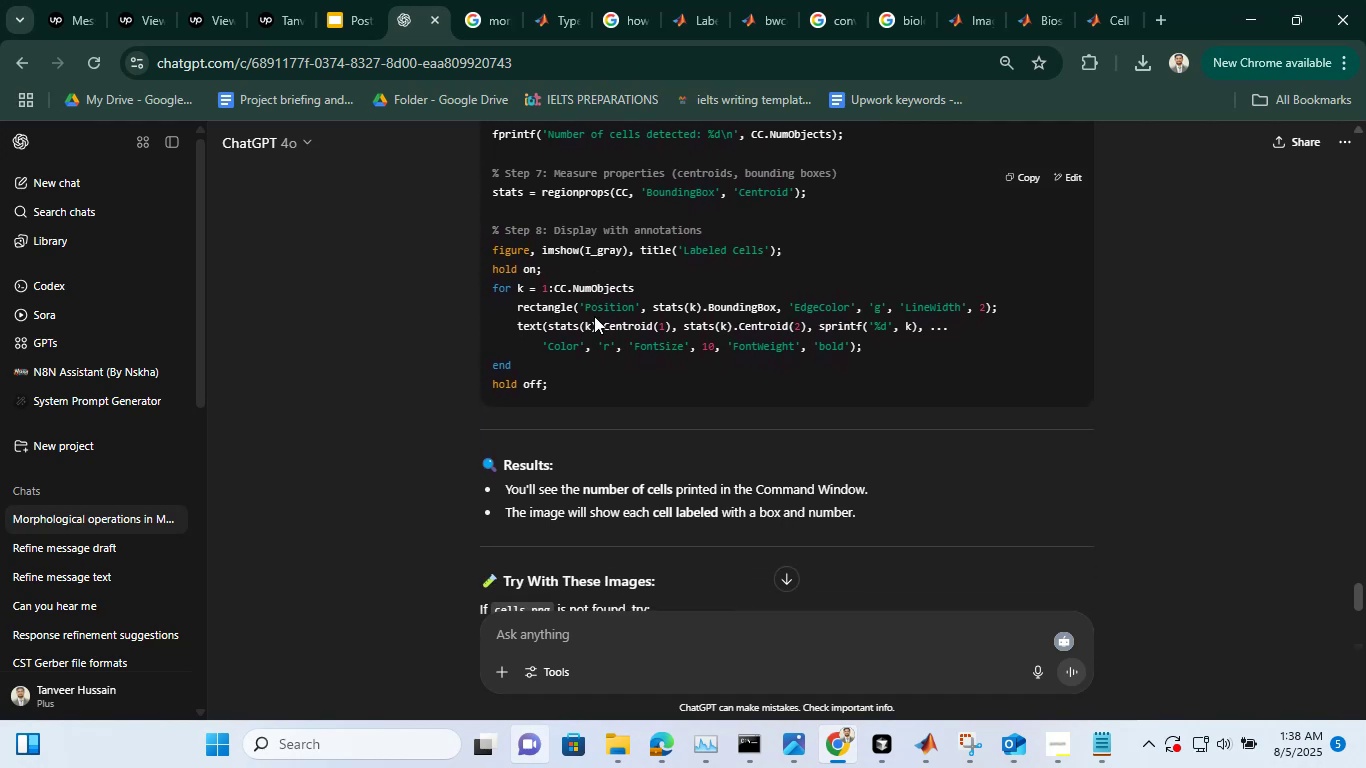 
scroll: coordinate [594, 314], scroll_direction: down, amount: 5.0
 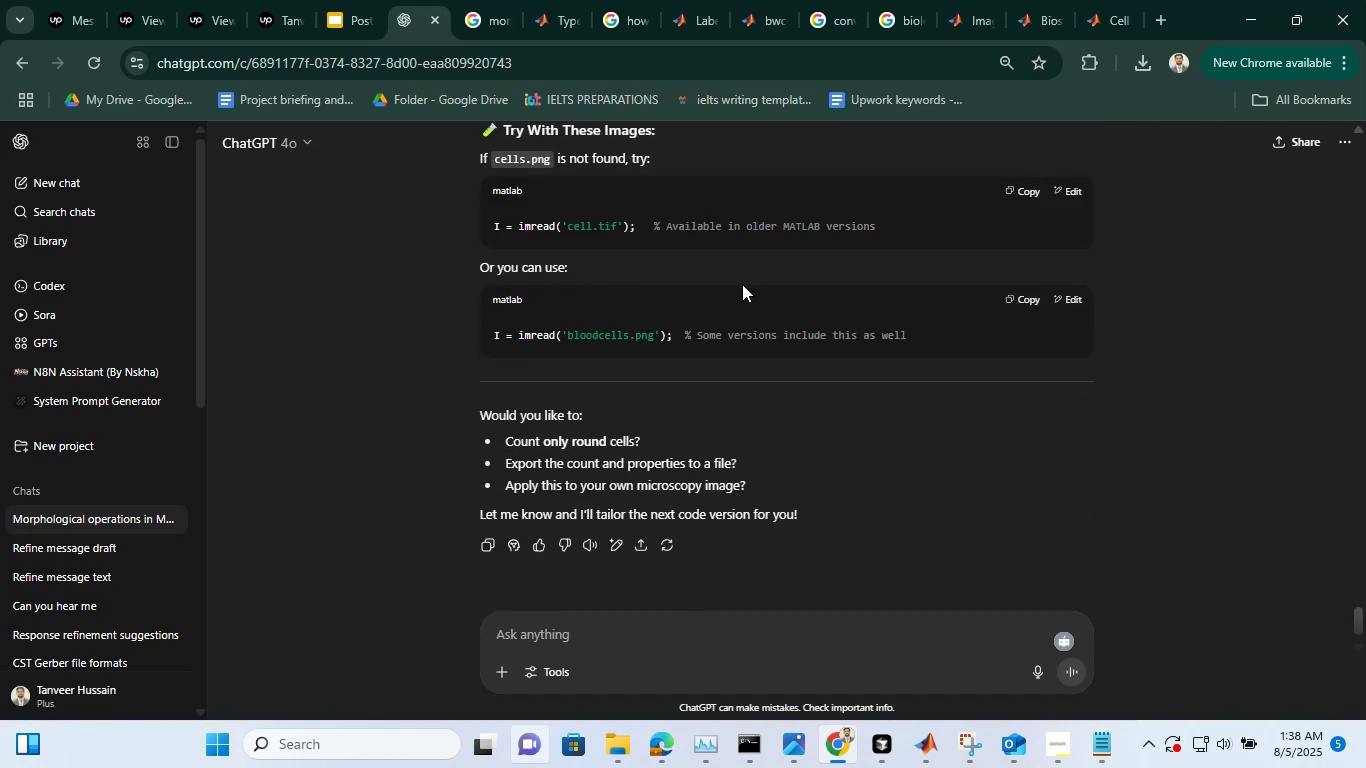 
scroll: coordinate [791, 272], scroll_direction: up, amount: 11.0
 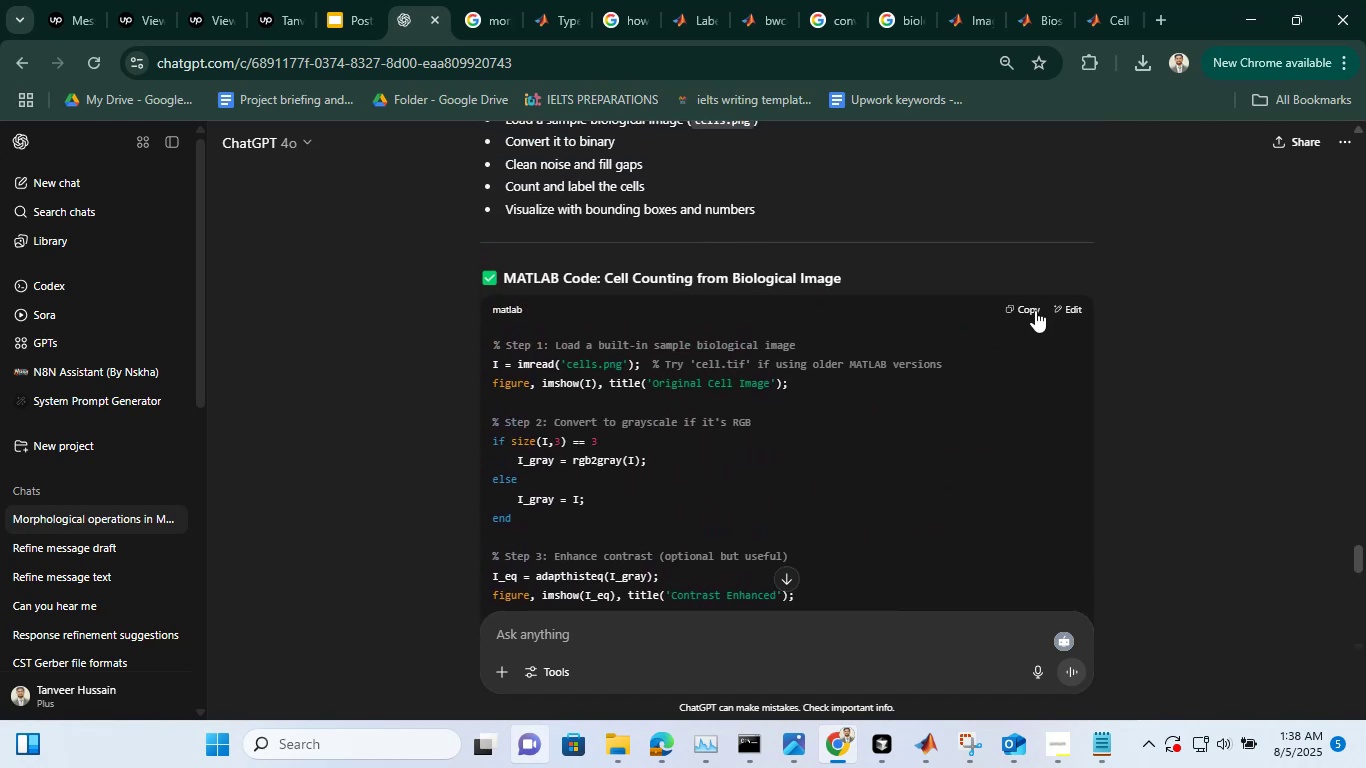 
left_click([1035, 310])
 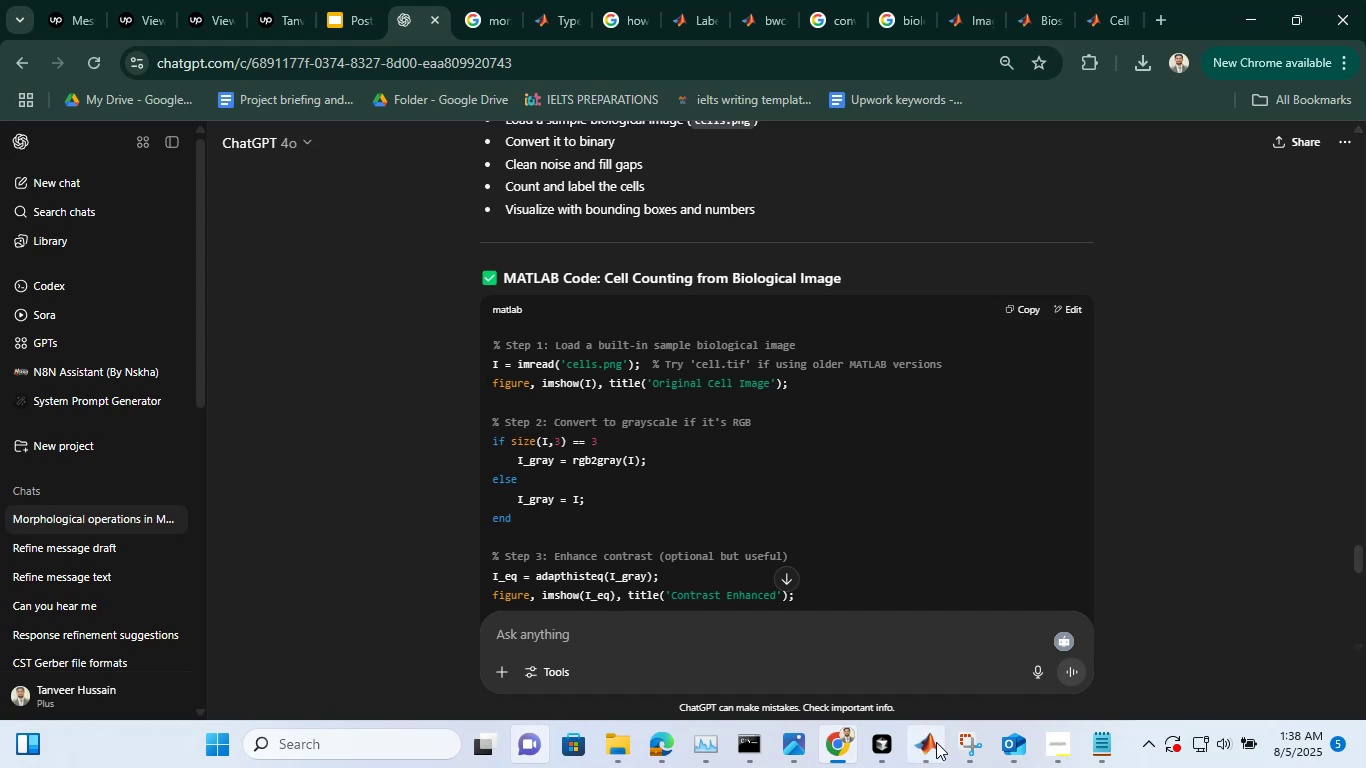 
left_click([892, 641])
 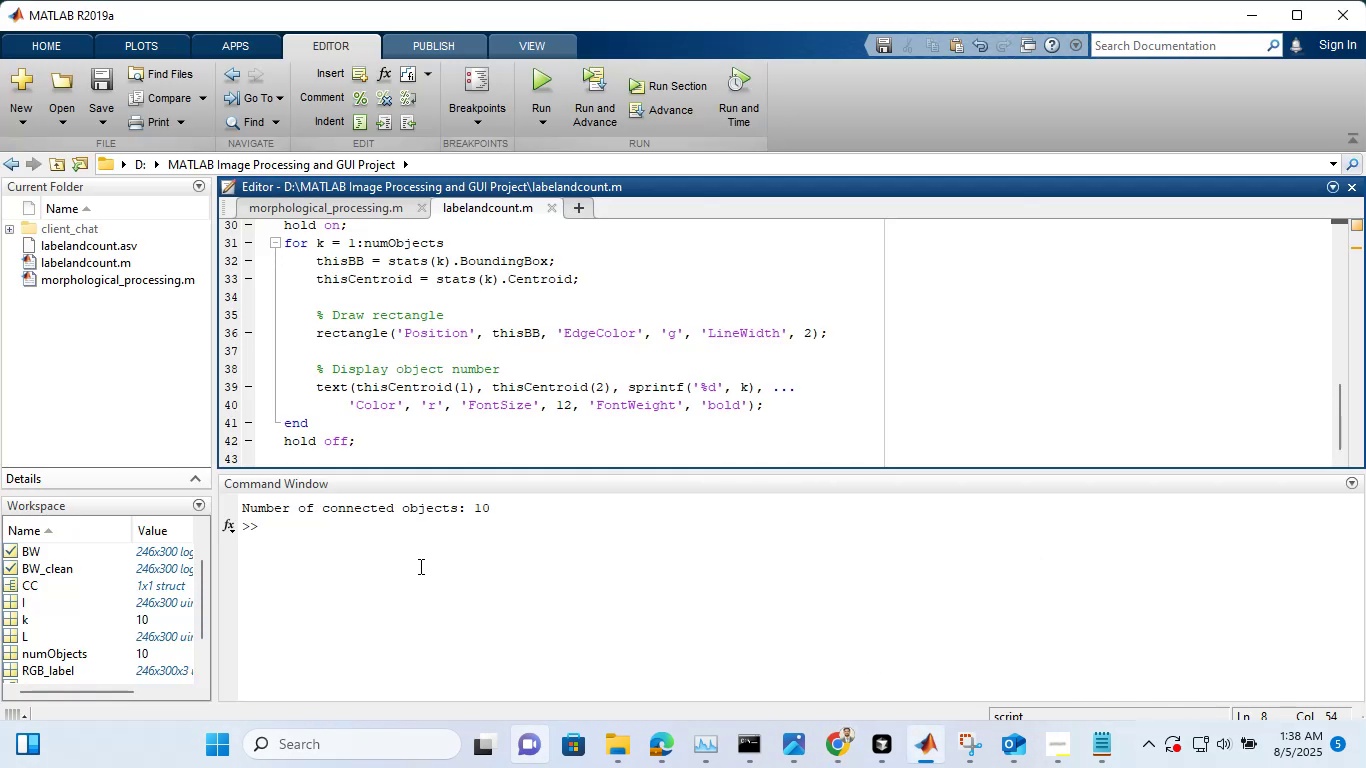 
left_click([419, 566])
 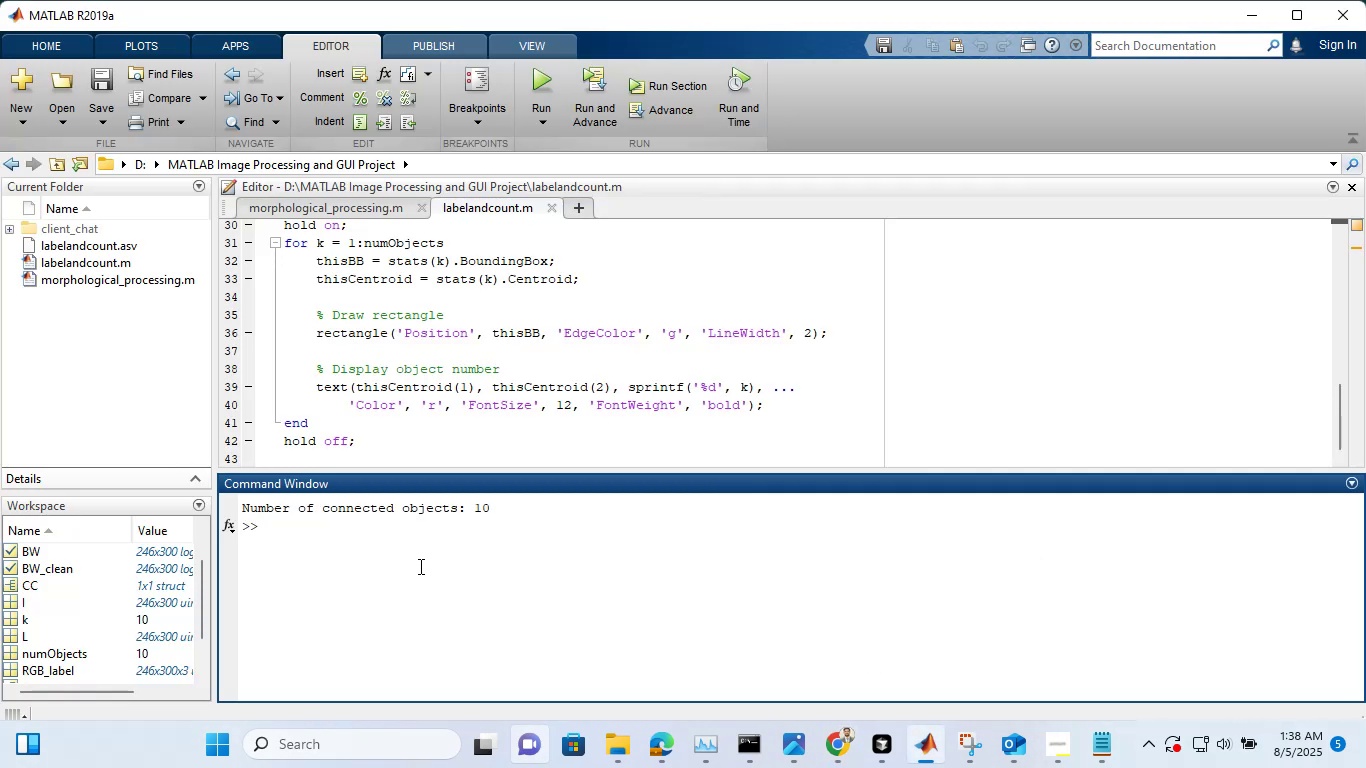 
type(clc)
 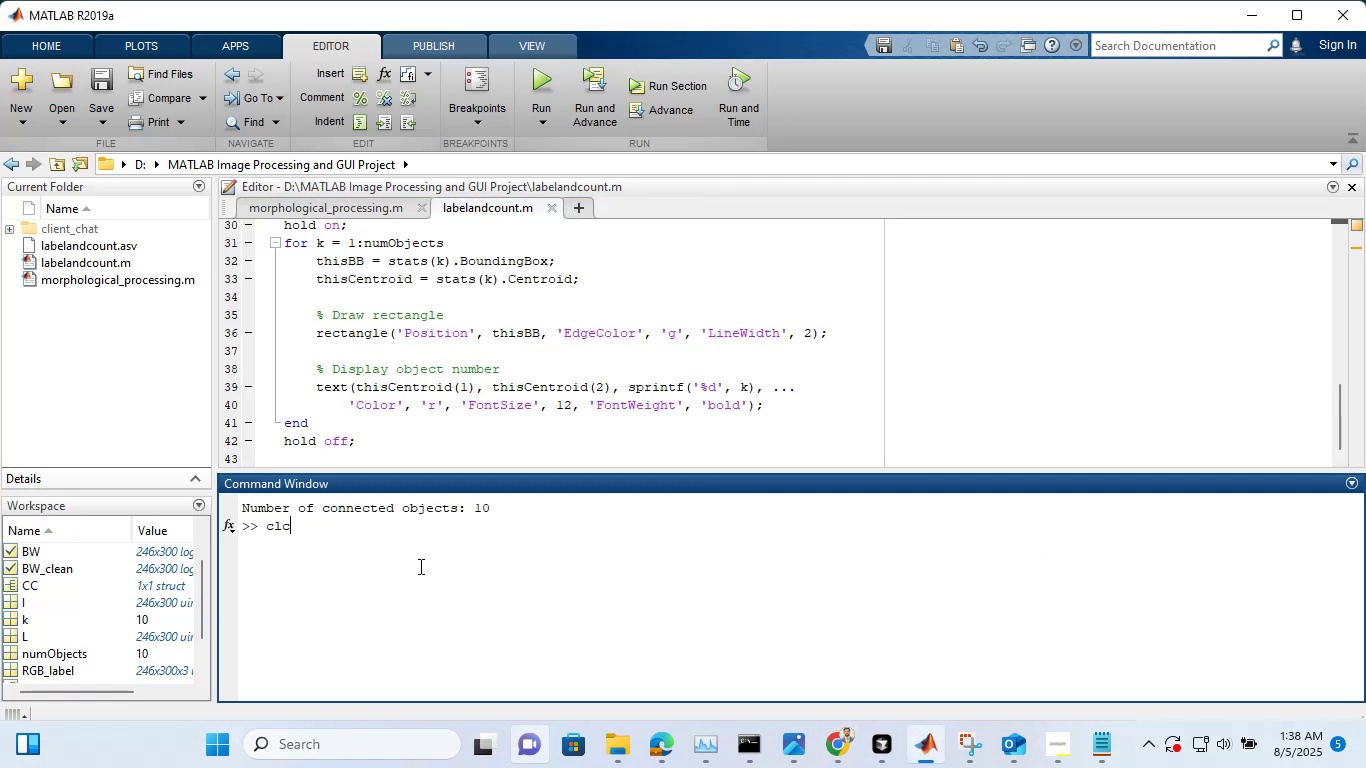 
key(Enter)
 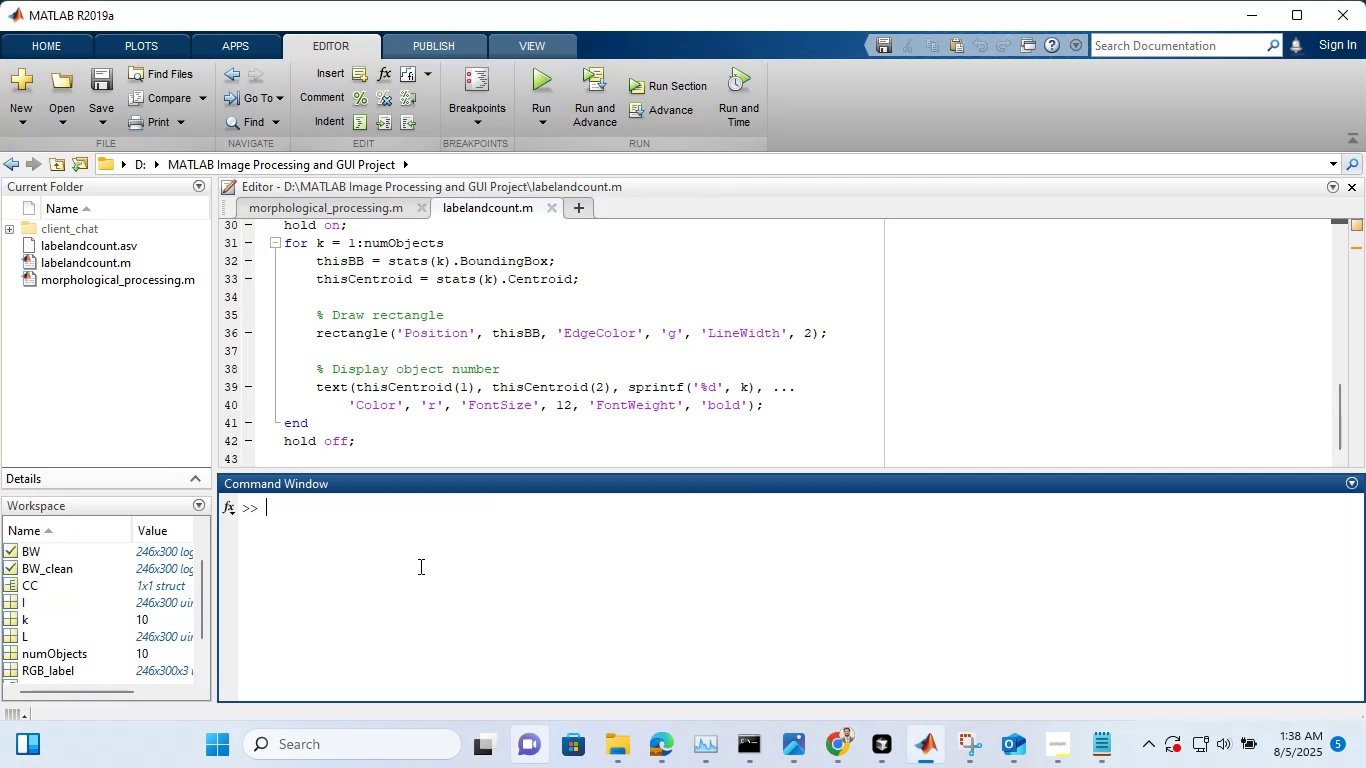 
type(edit cellcoutning.m)
 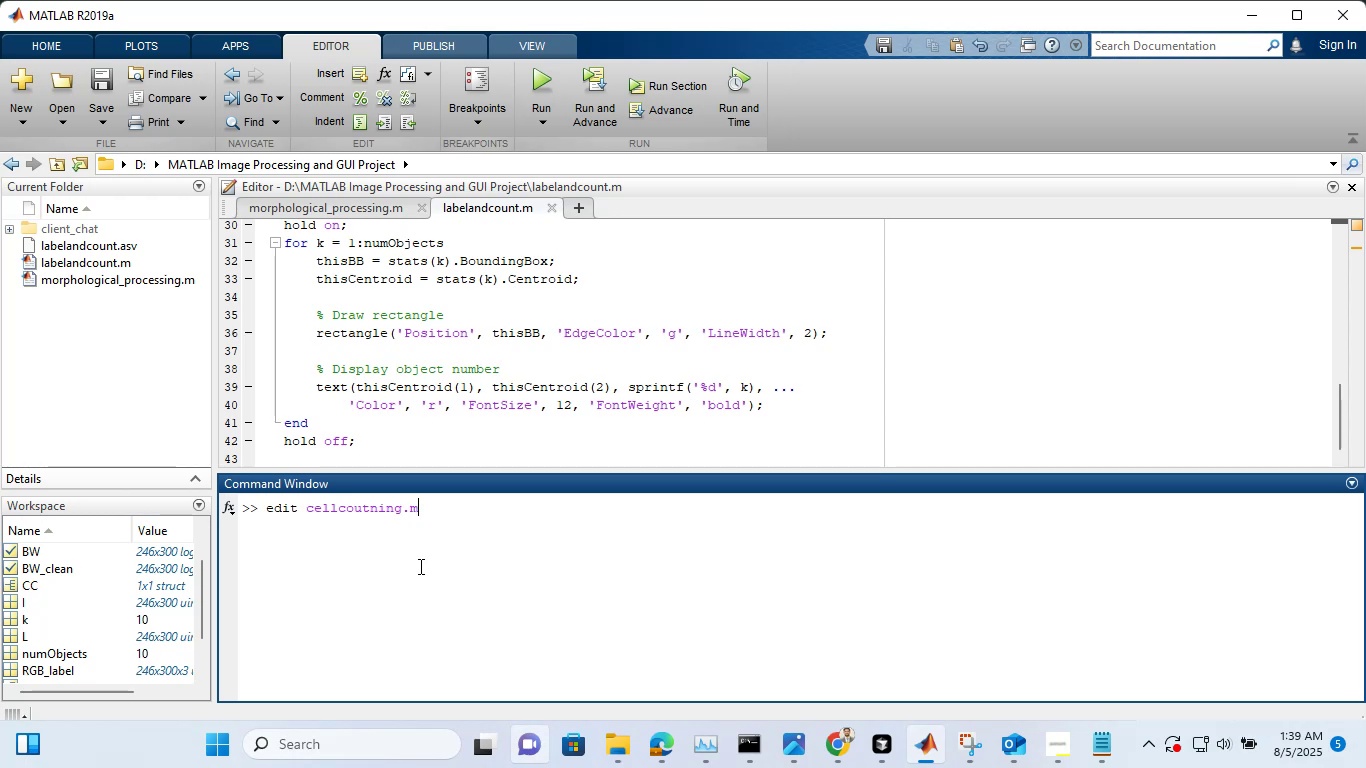 
key(Enter)
 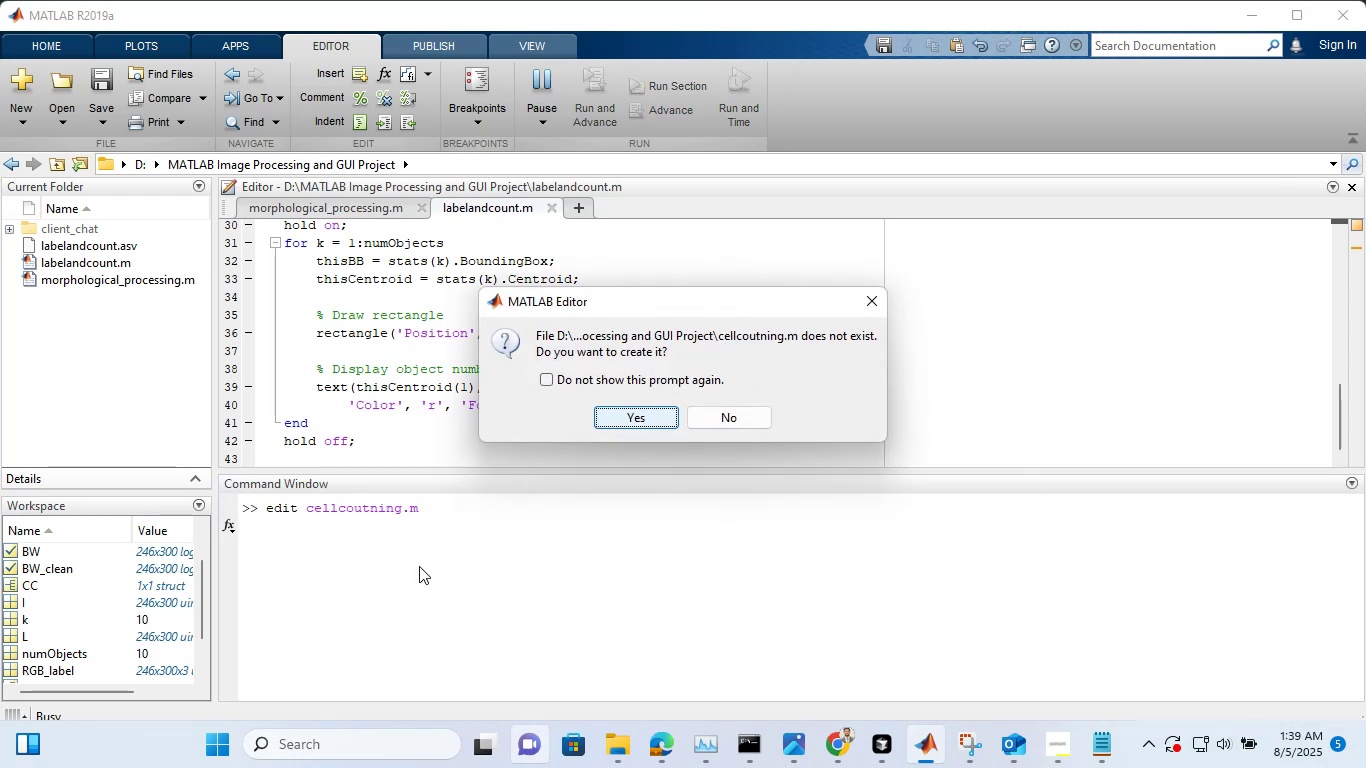 
key(Enter)
 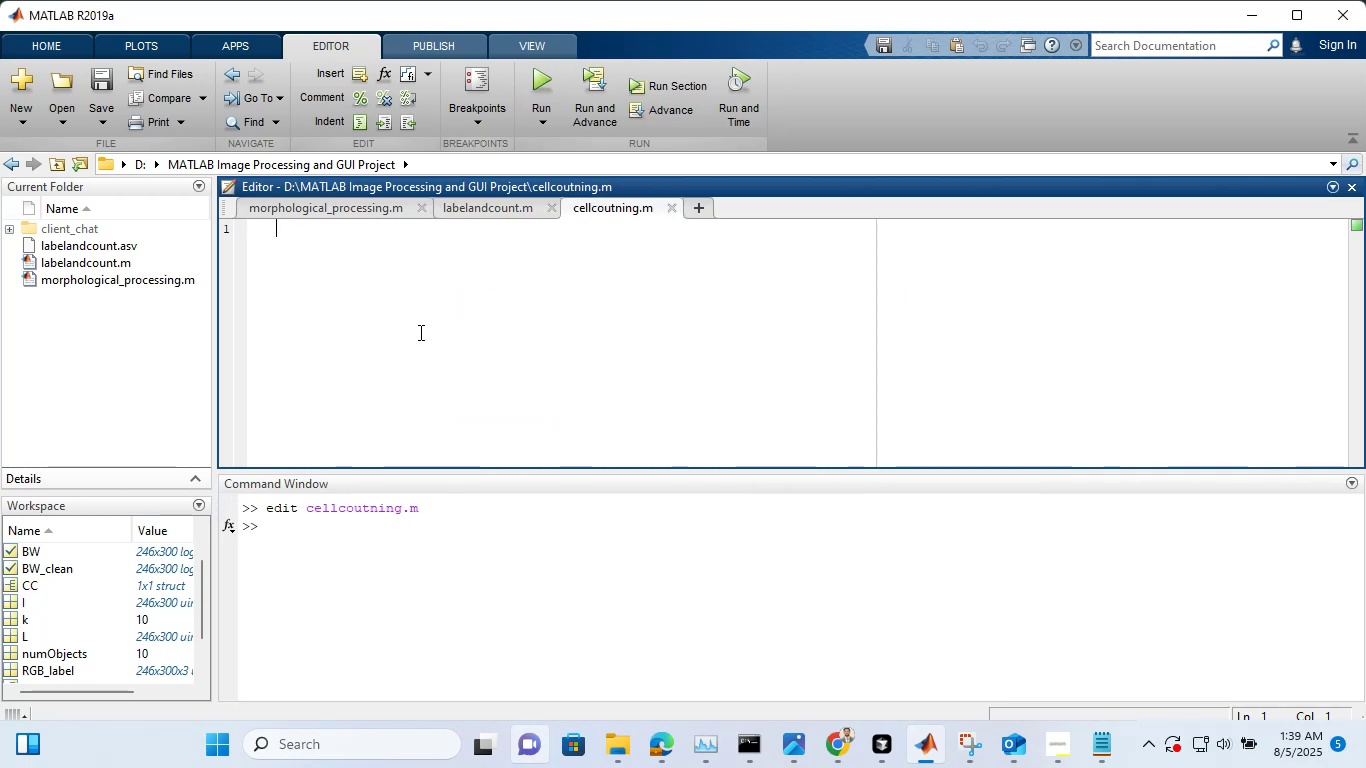 
type(clc)
 